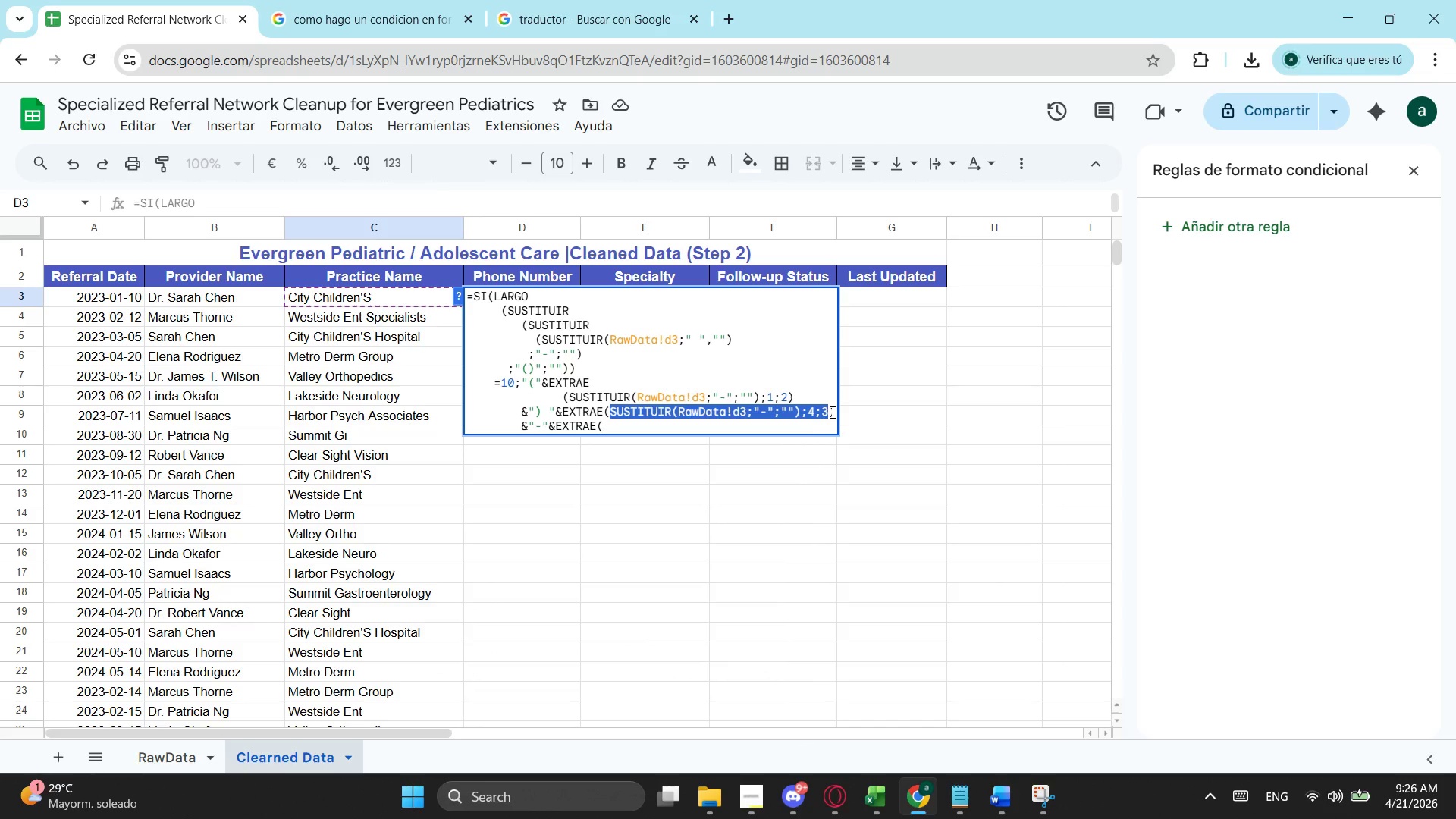 
key(Control+C)
 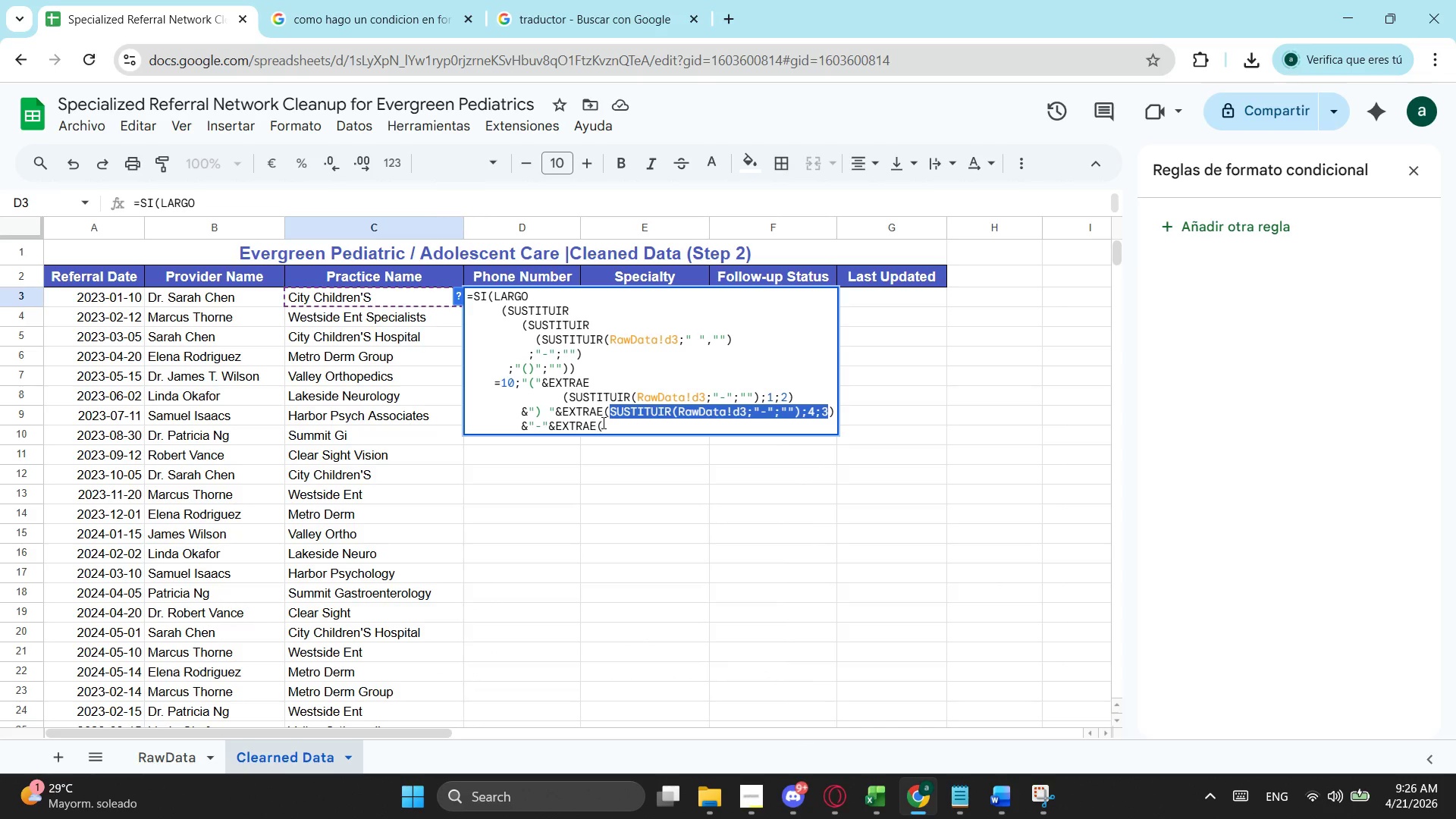 
left_click([606, 422])
 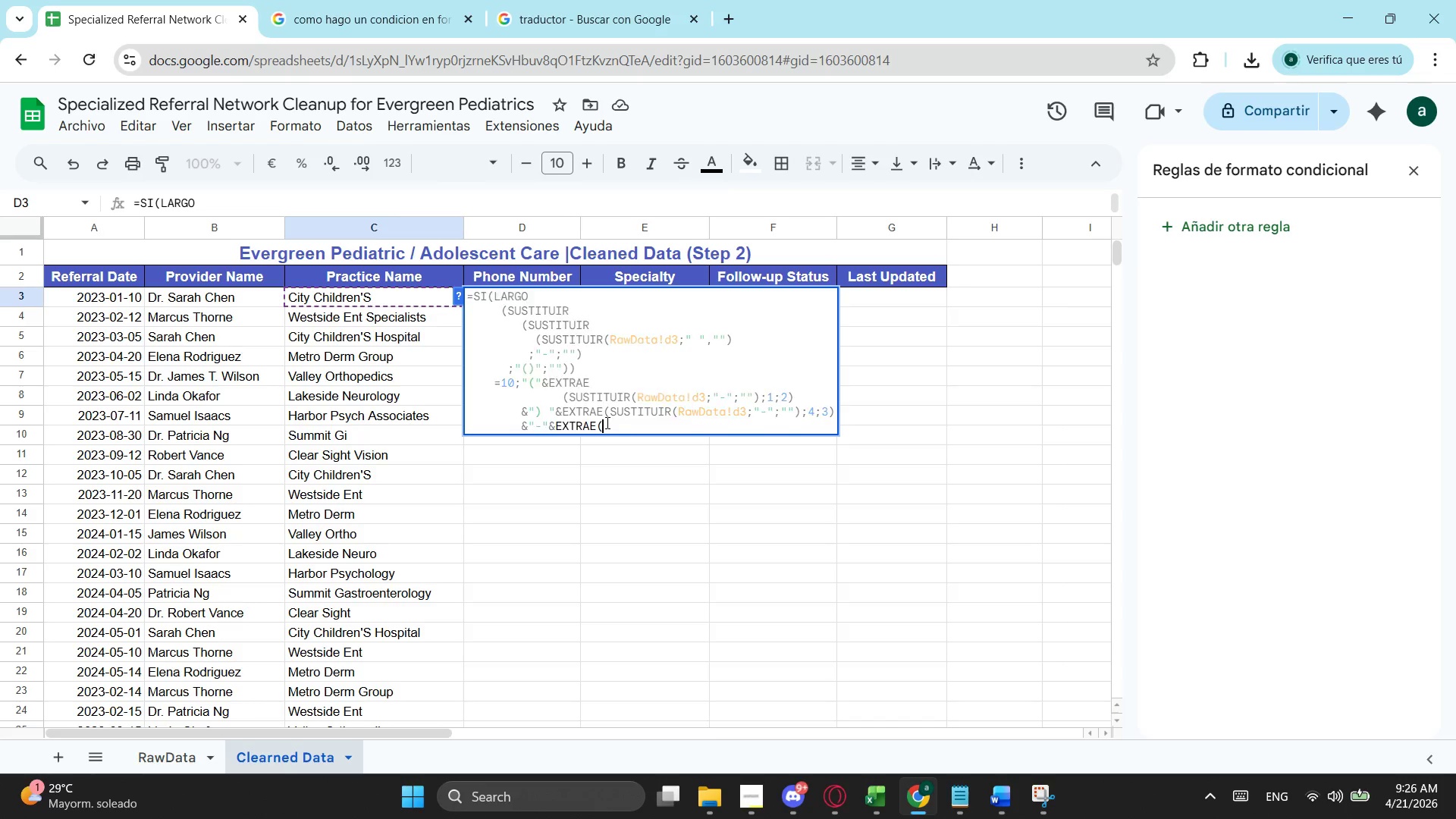 
key(Control+ControlLeft)
 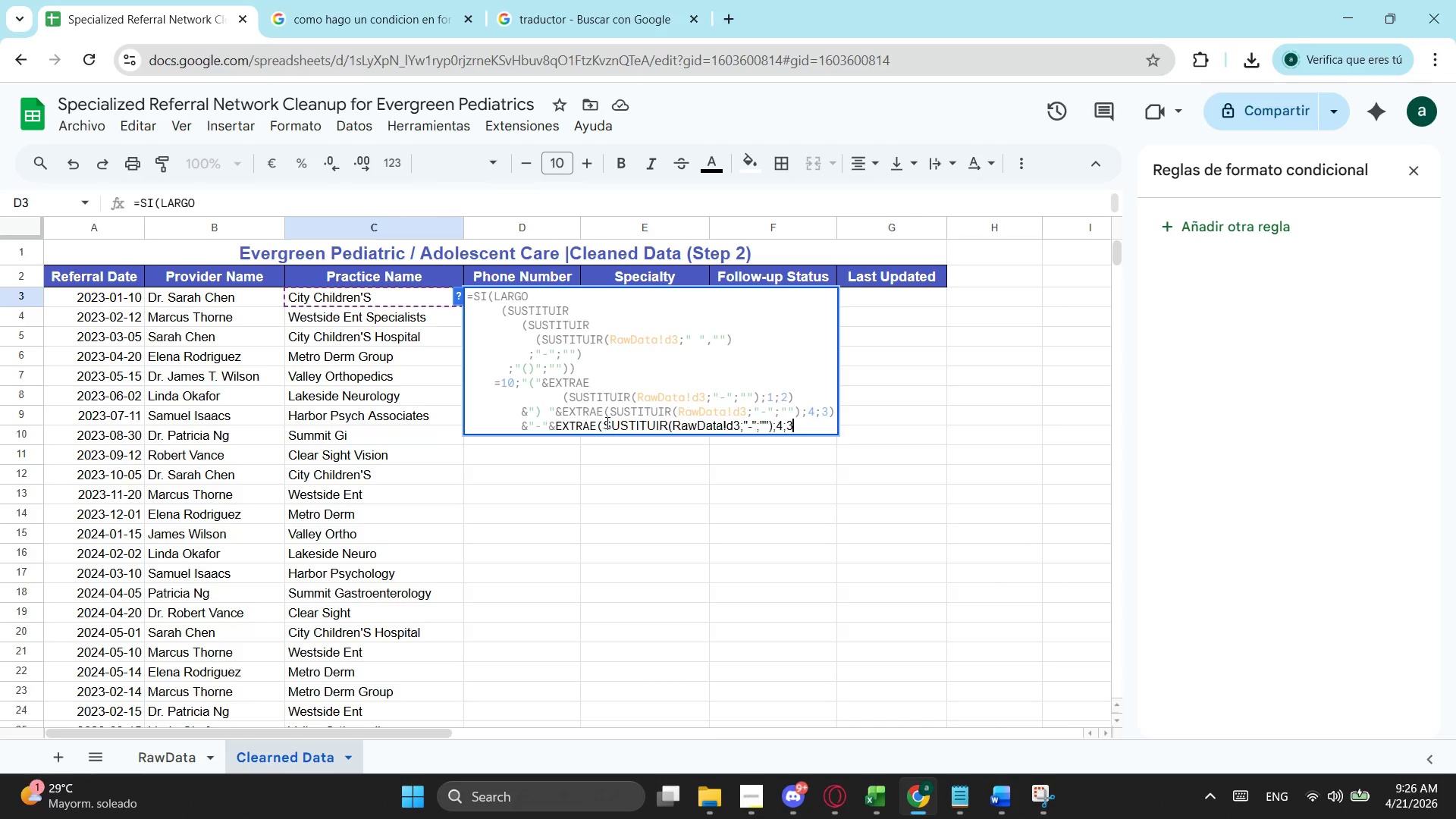 
key(Control+V)
 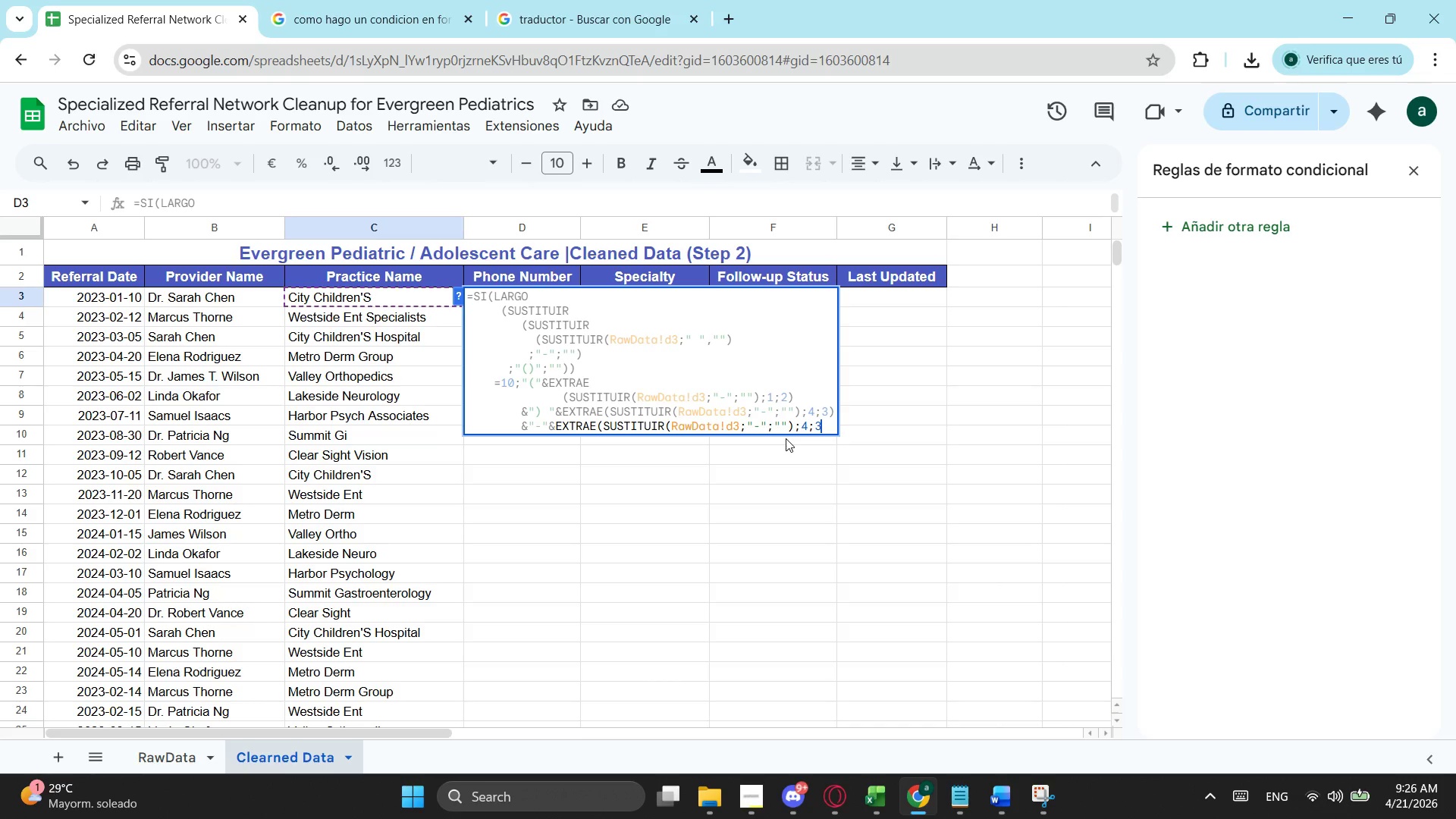 
wait(9.69)
 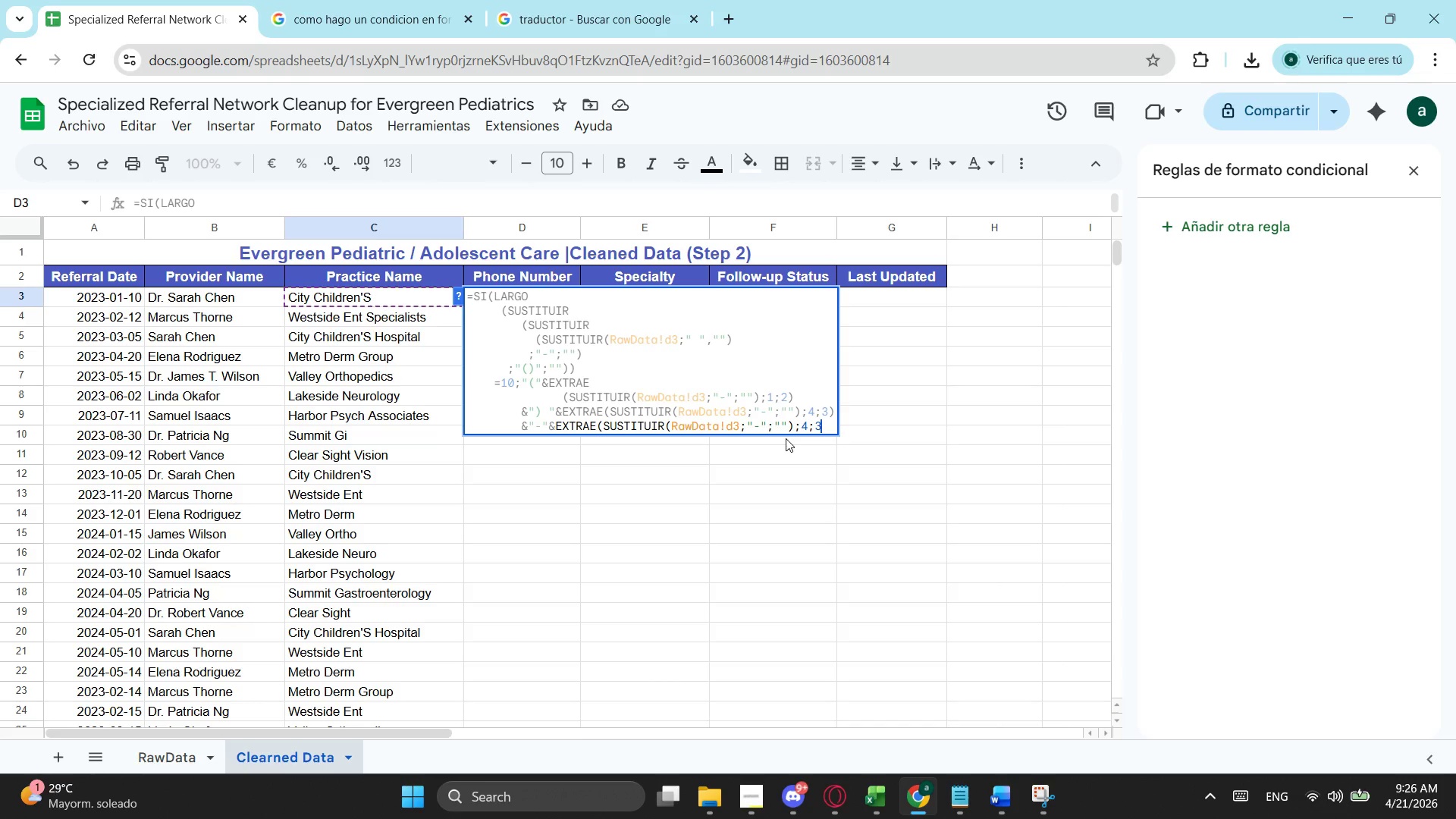 
key(ArrowLeft)
 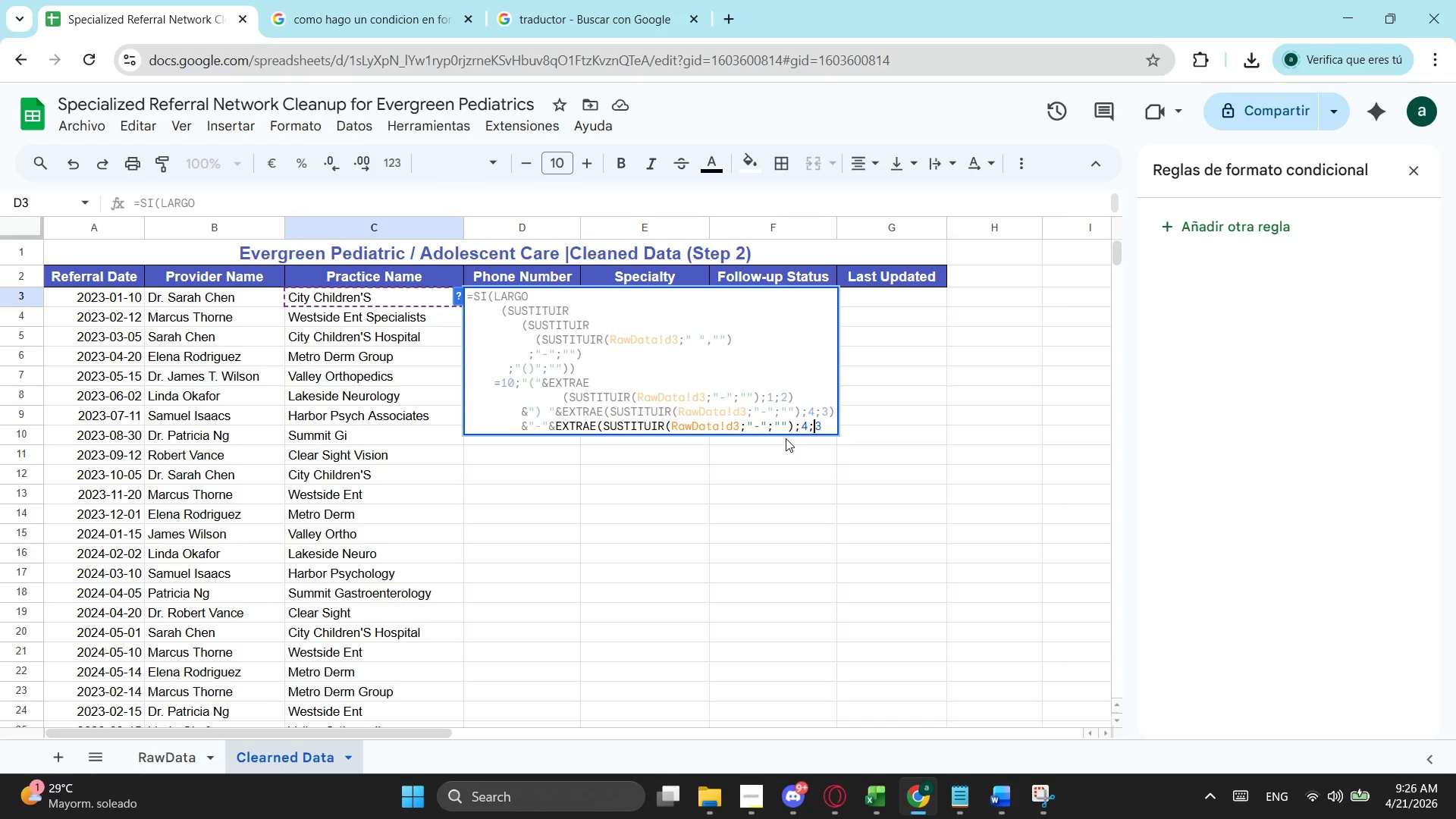 
key(ArrowLeft)
 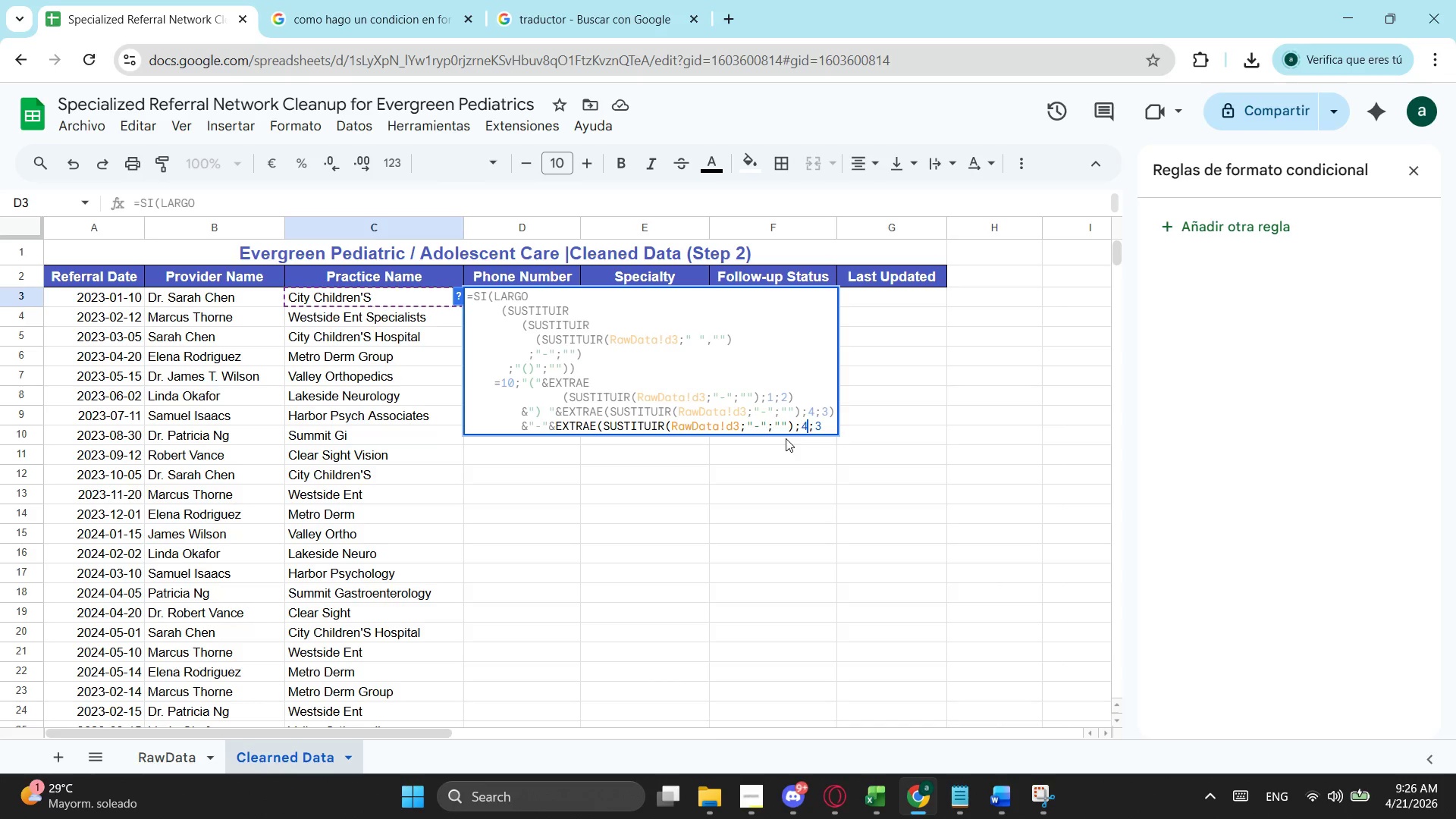 
key(ArrowLeft)
 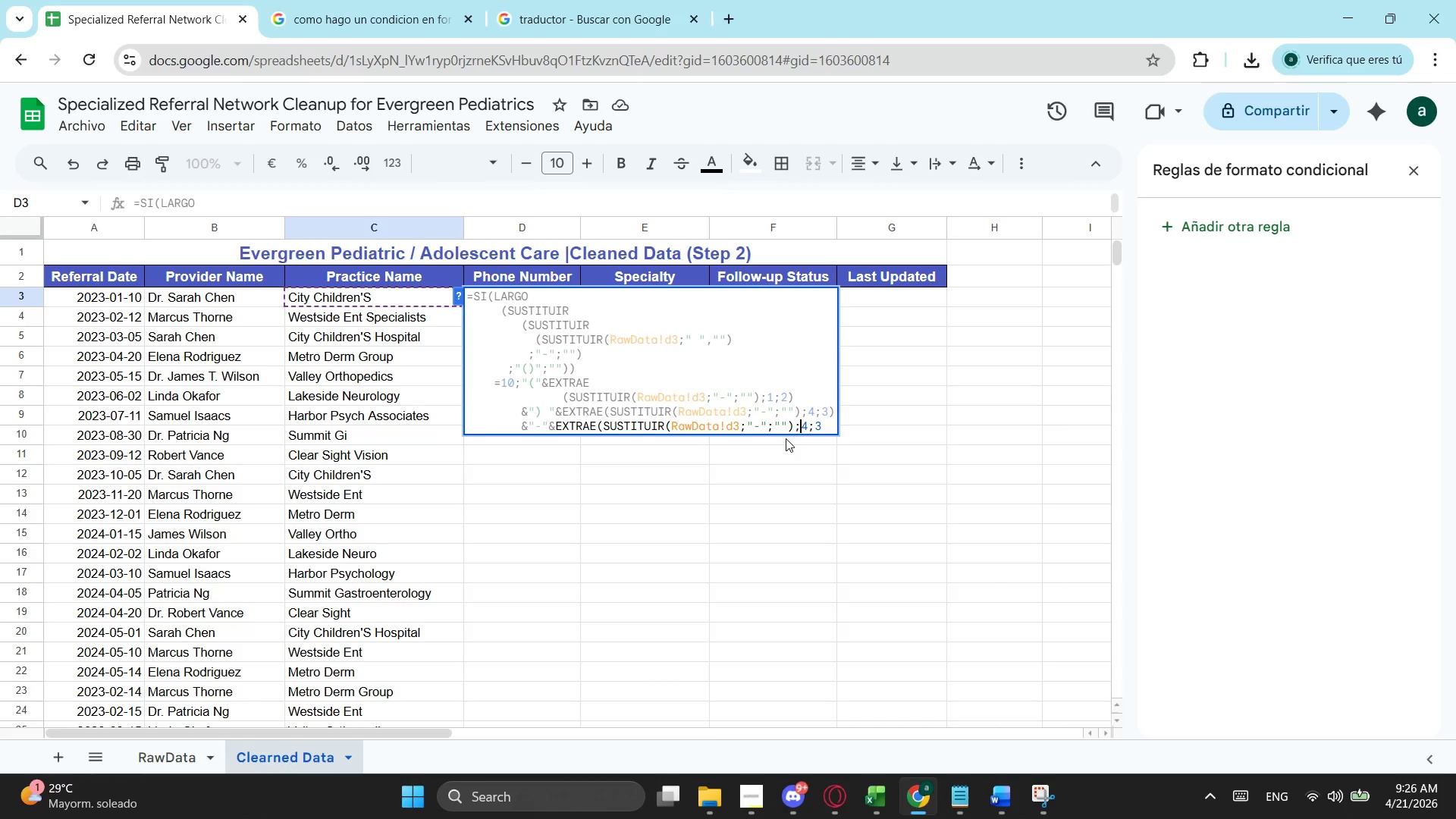 
key(ArrowRight)
 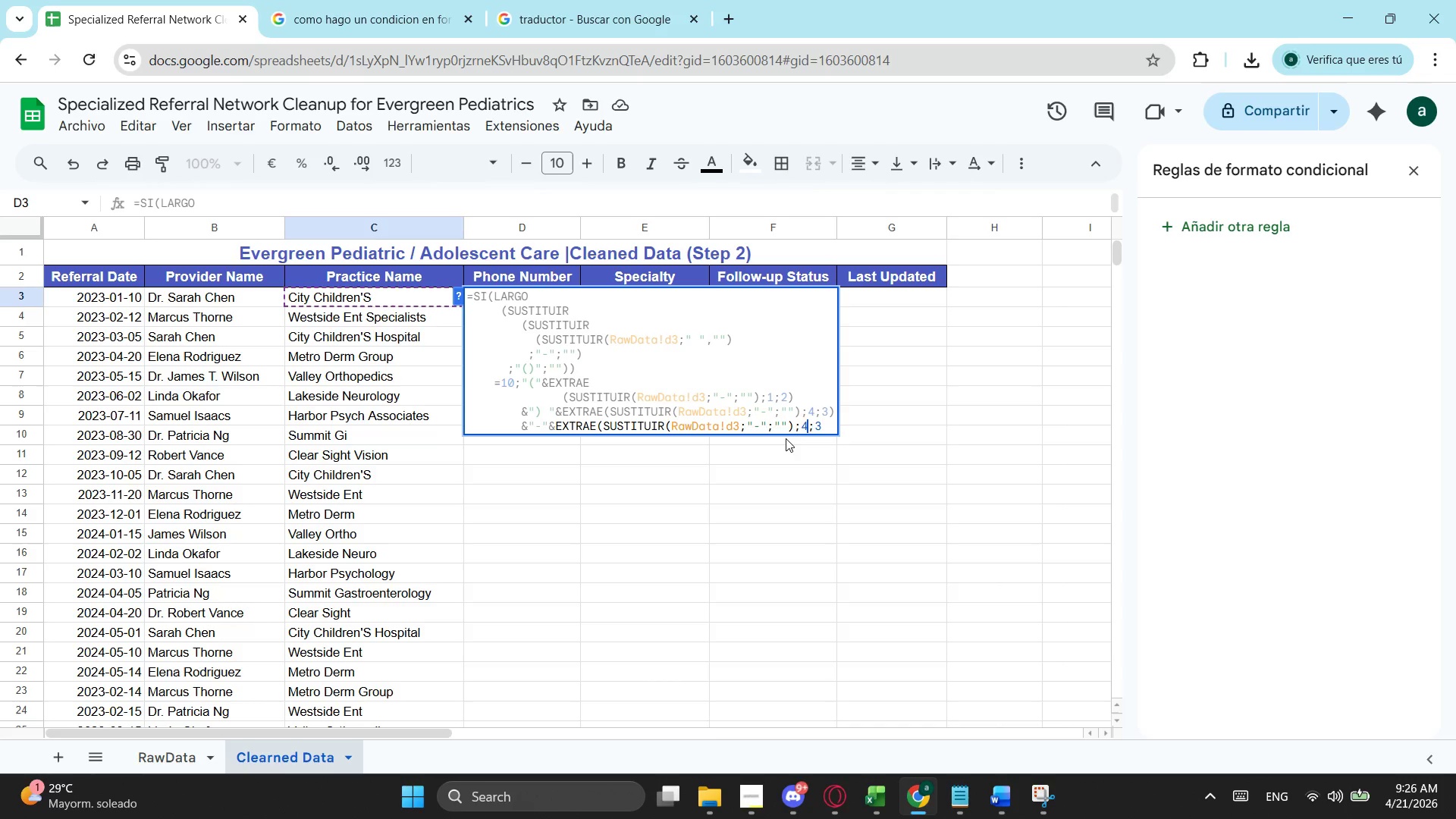 
key(Backspace)
 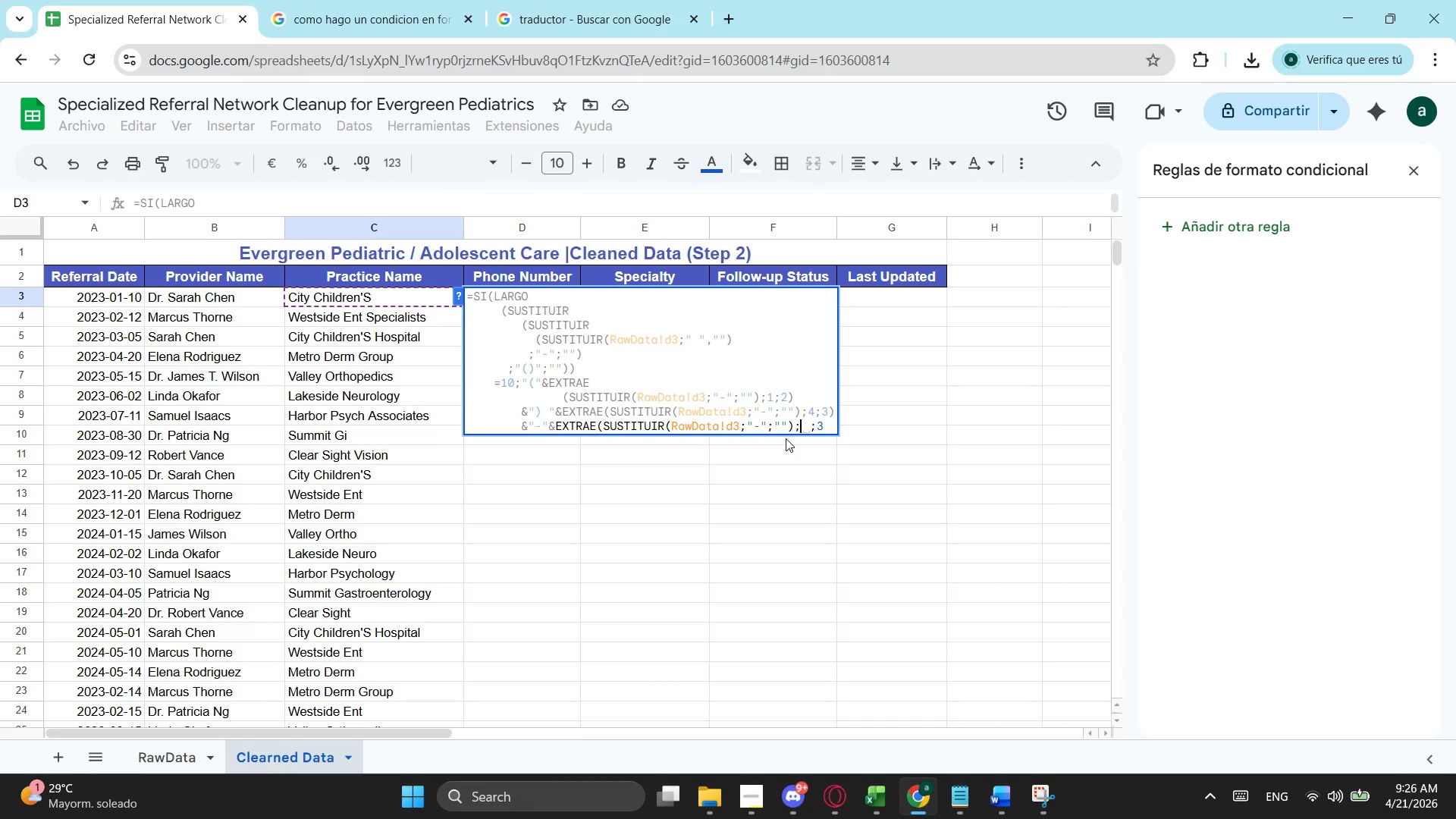 
key(7)
 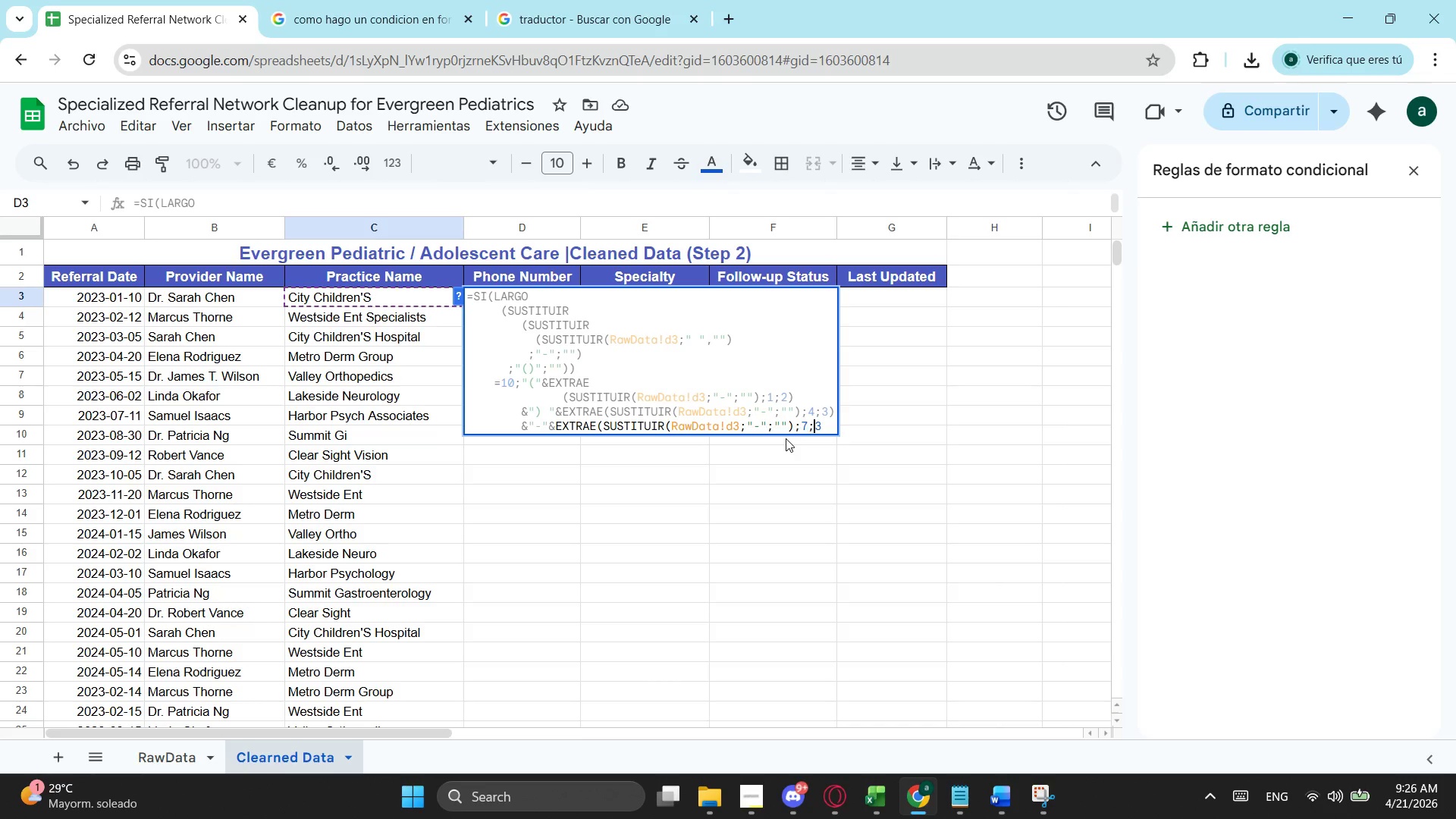 
key(ArrowRight)
 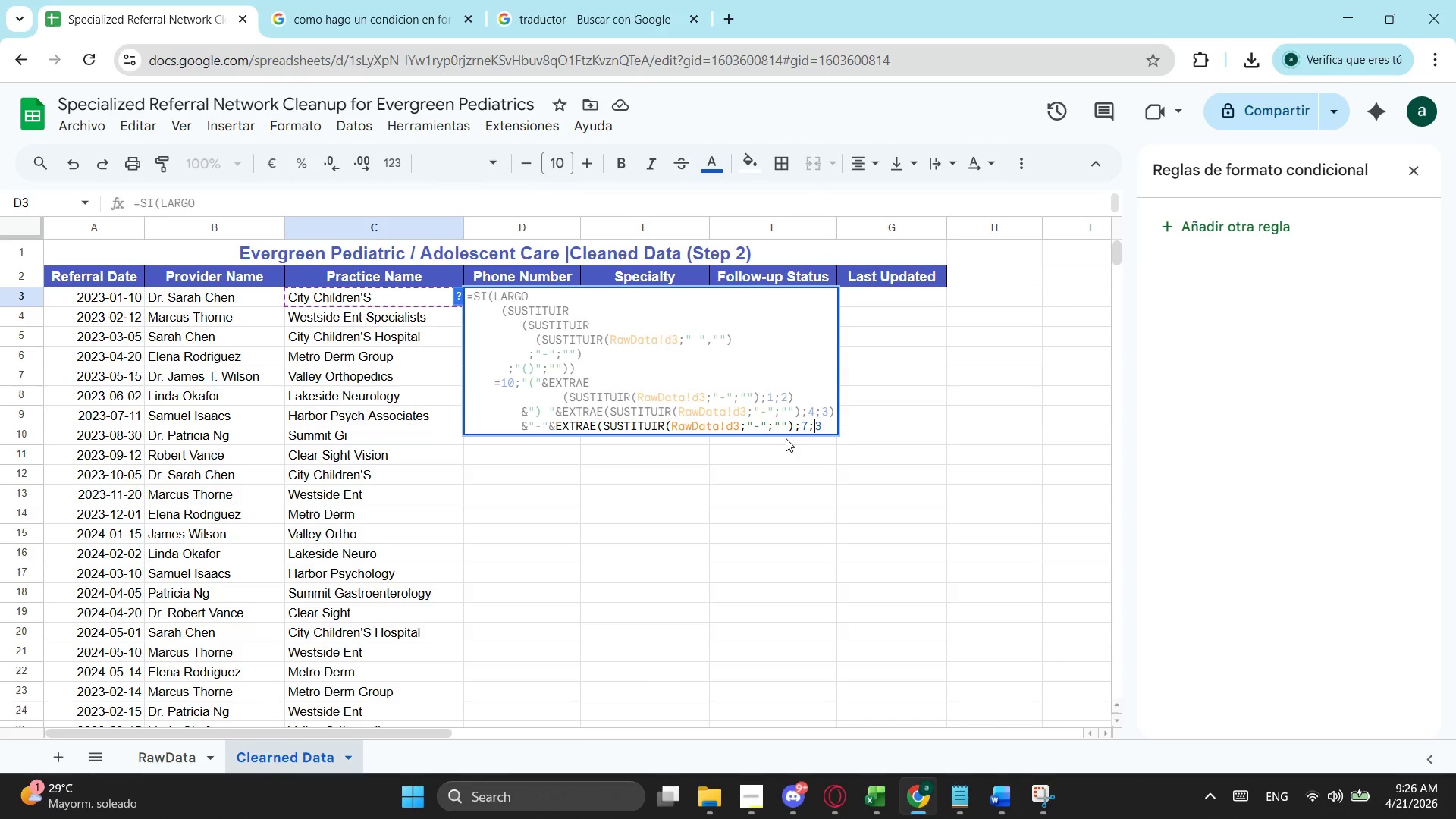 
key(ArrowRight)
 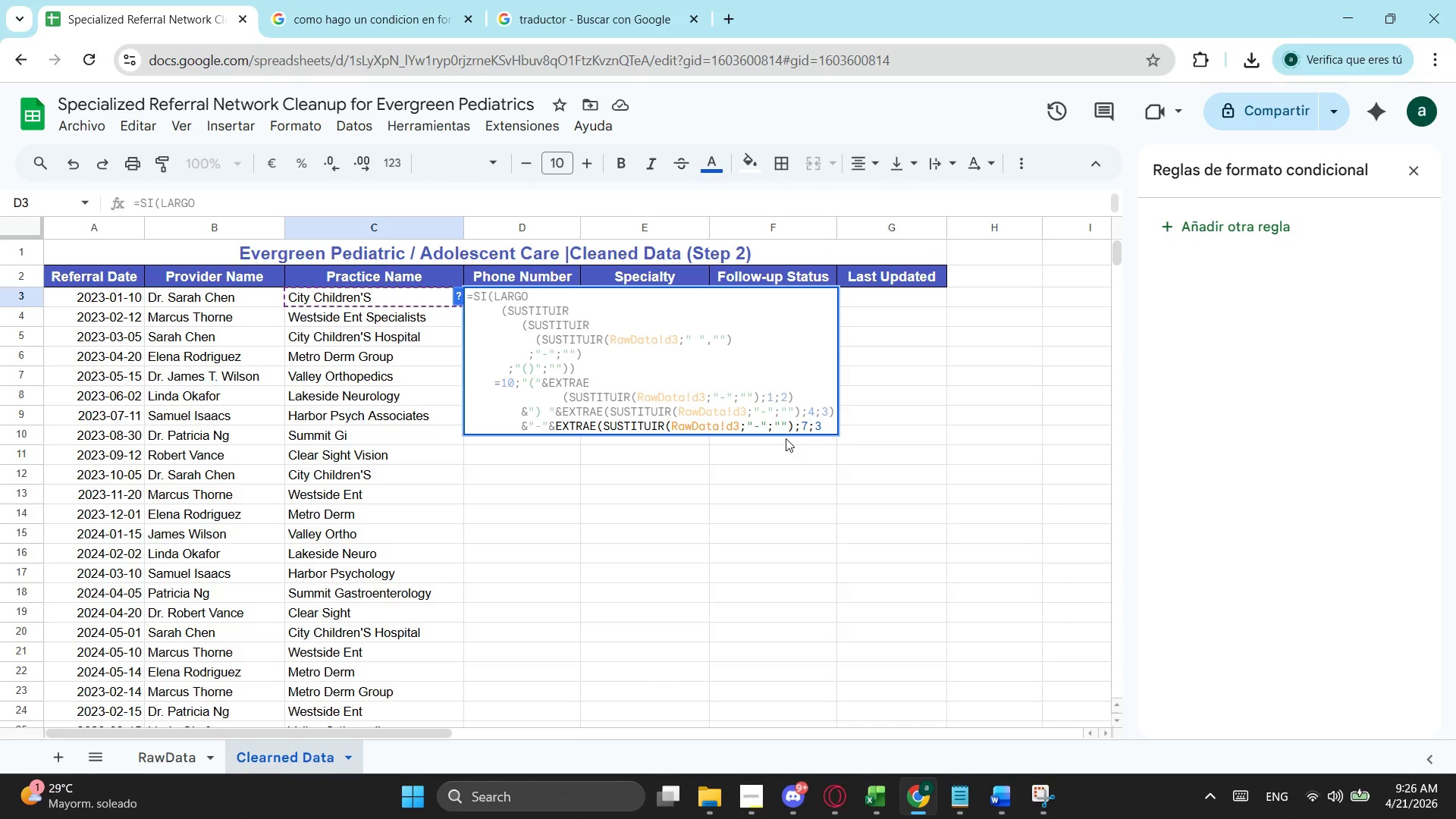 
key(Backspace)
 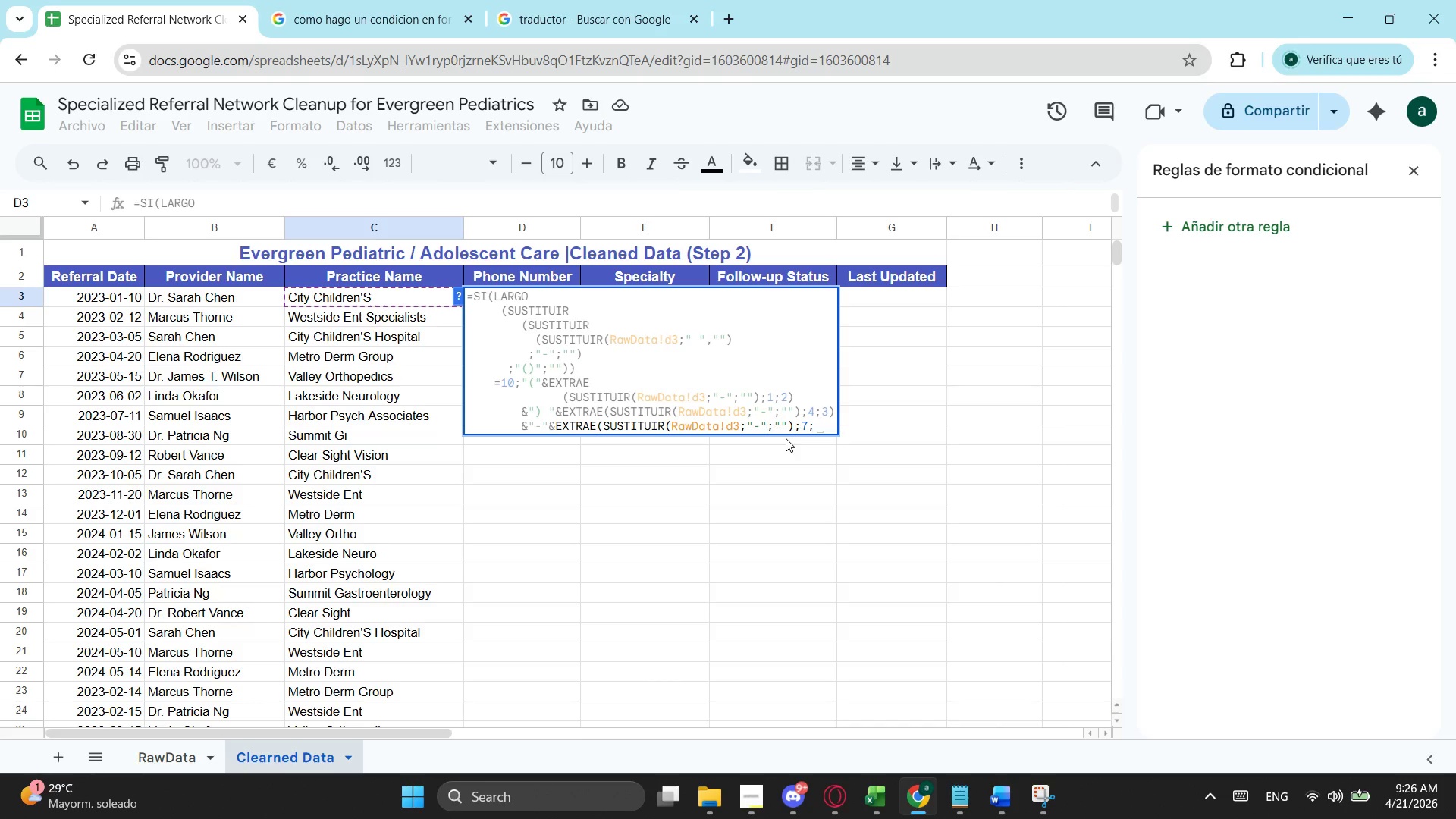 
key(4)
 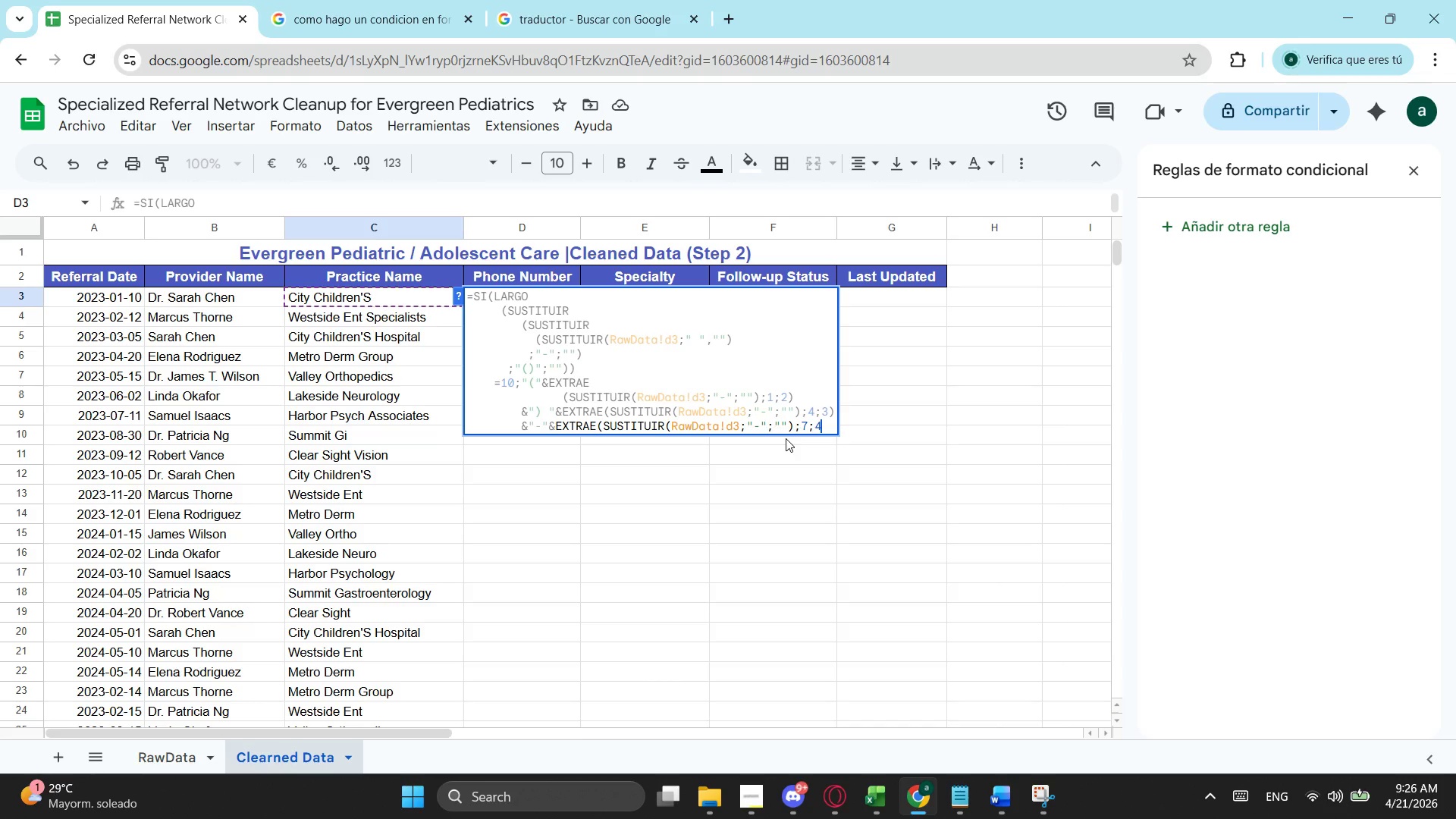 
key(Shift+ShiftLeft)
 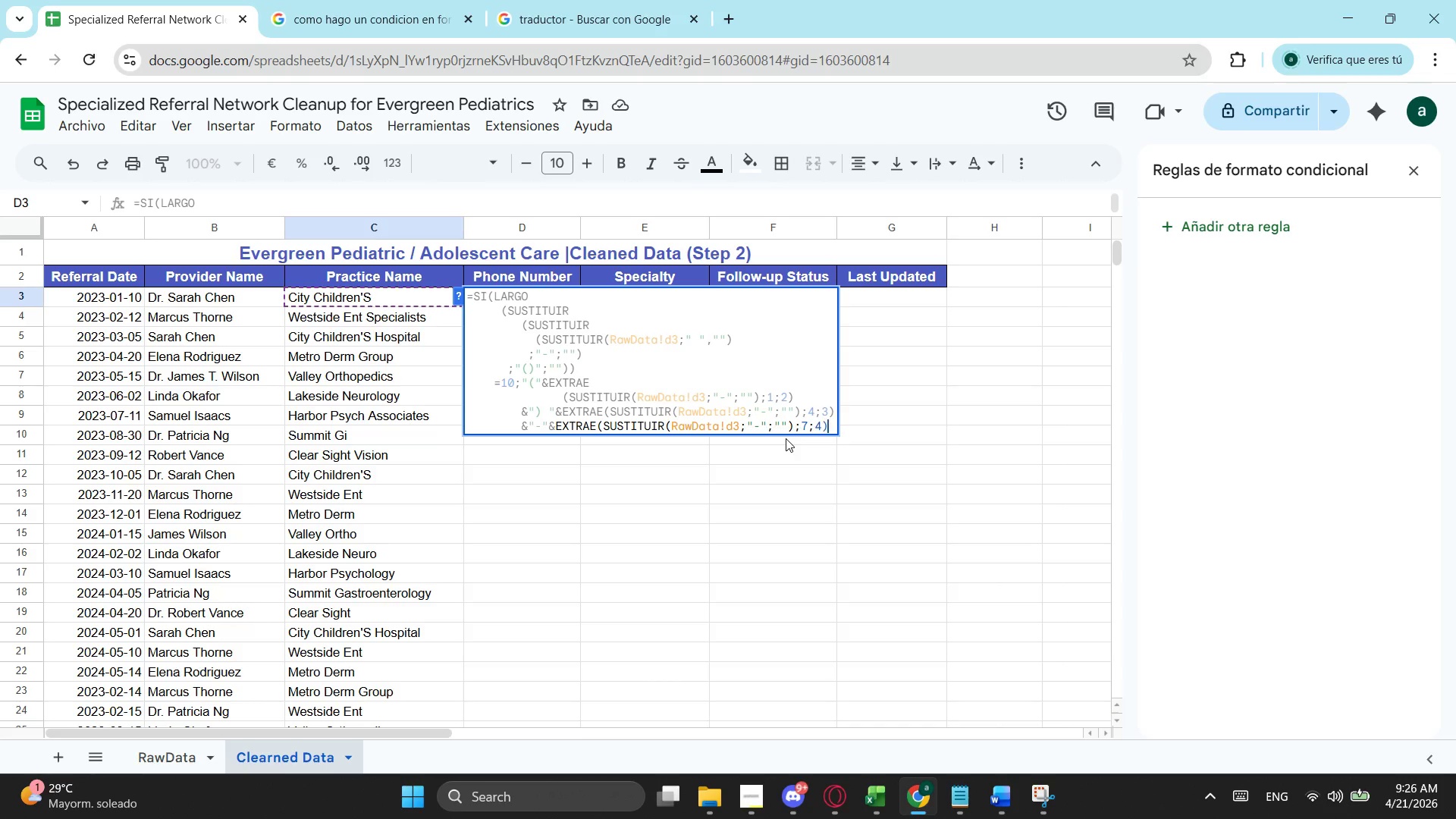 
key(Shift+0)
 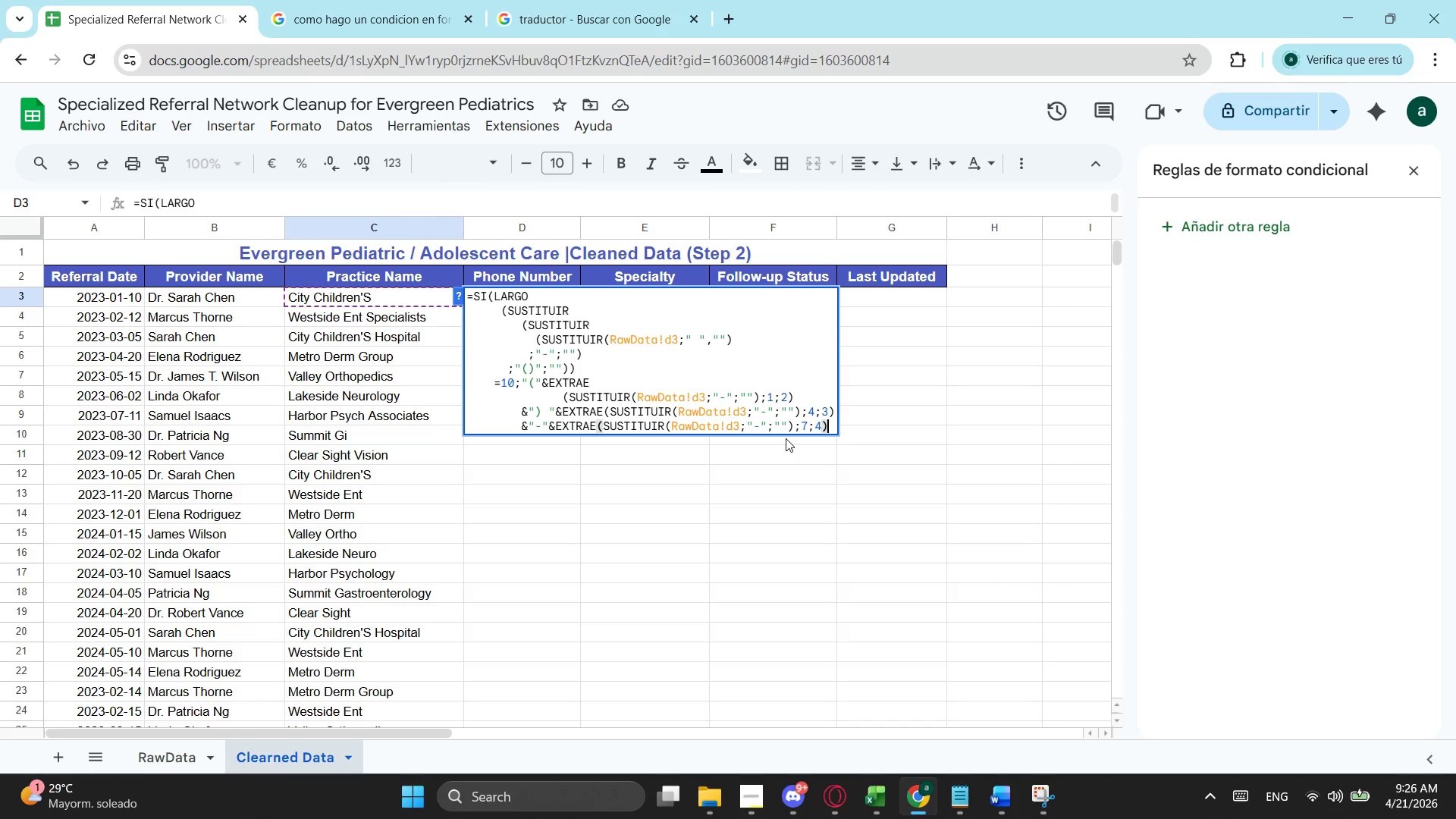 
key(Semicolon)
 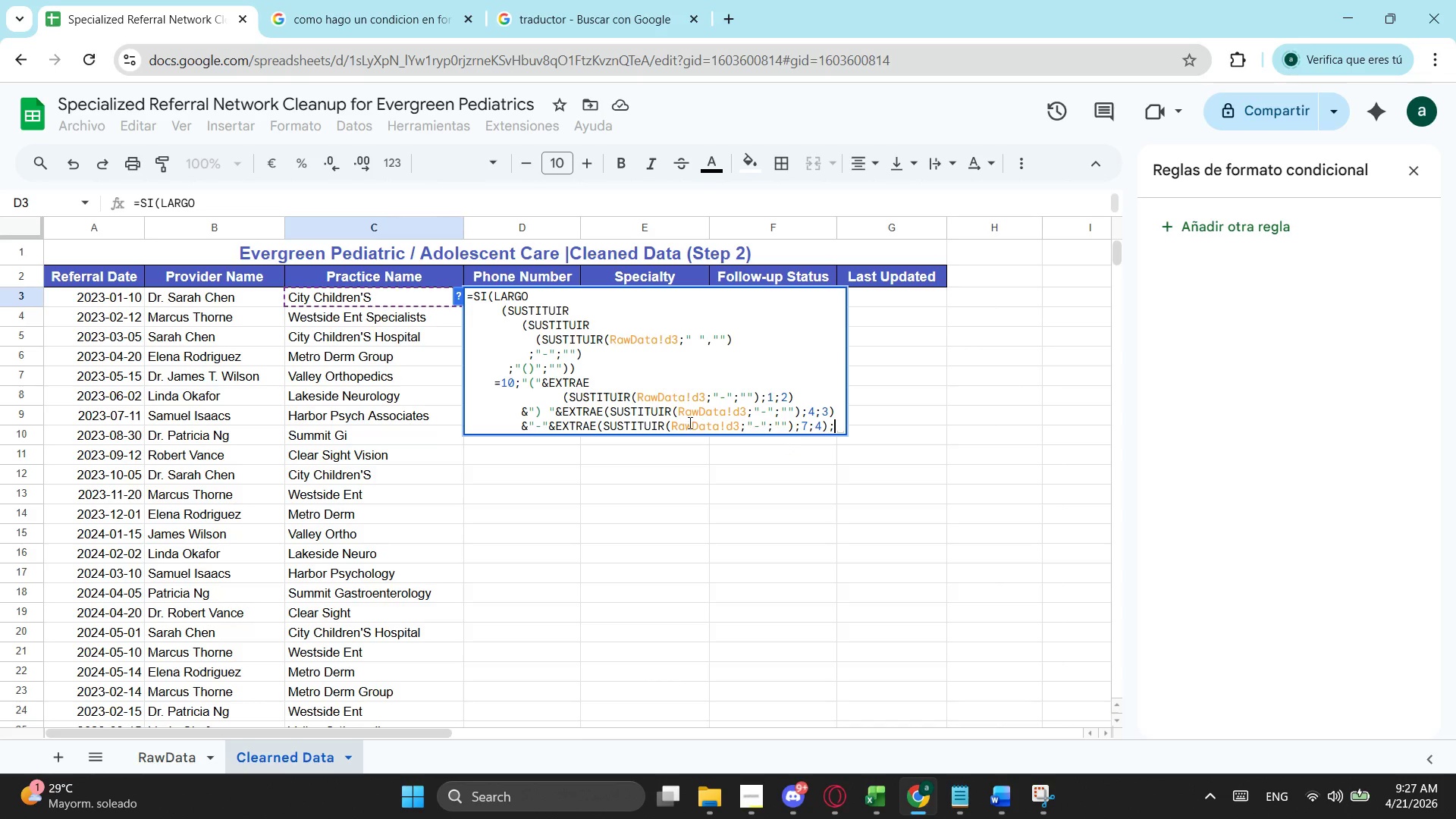 
wait(6.5)
 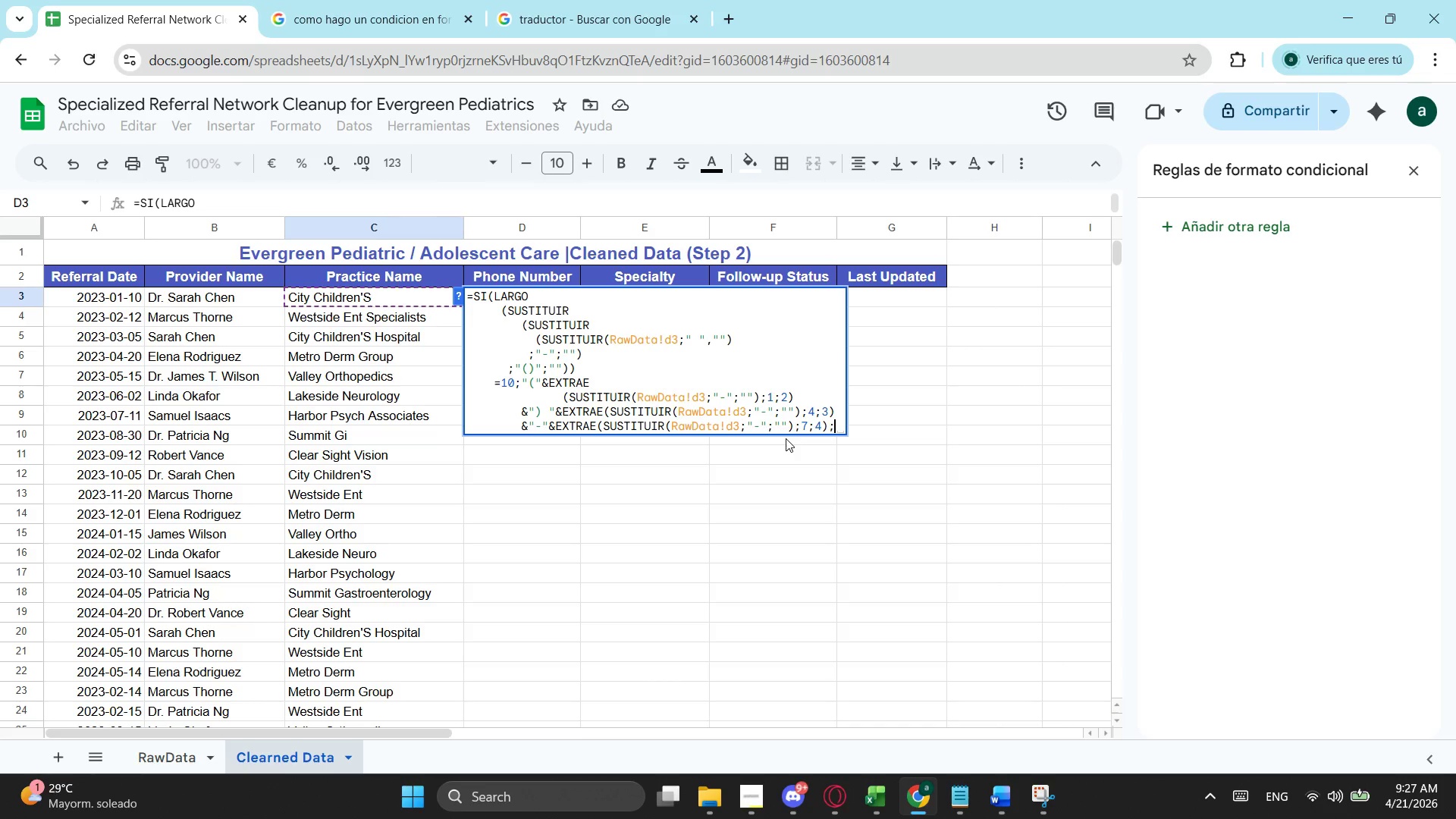 
left_click_drag(start_coordinate=[671, 422], to_coordinate=[739, 422])
 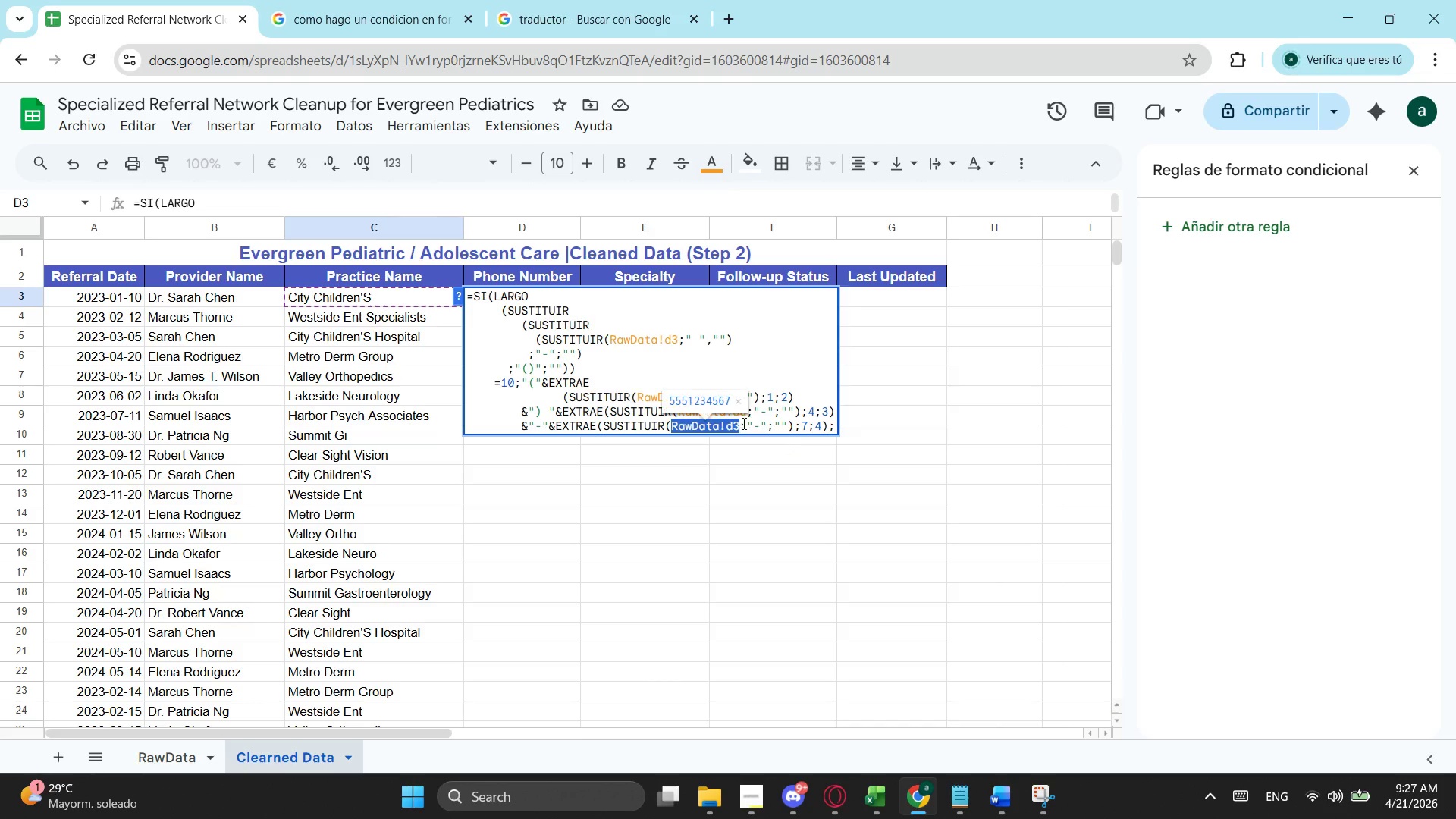 
key(Control+ControlLeft)
 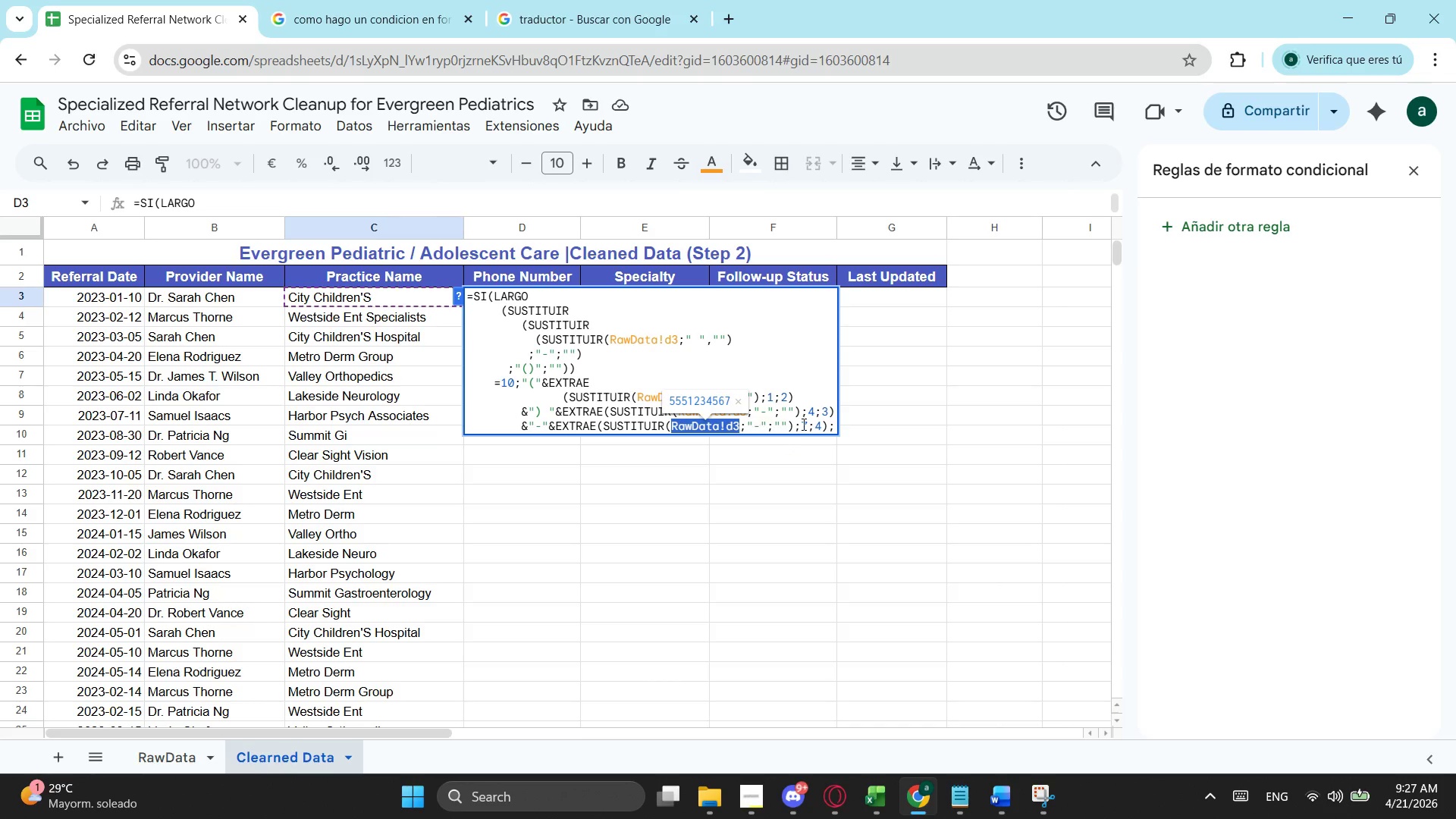 
key(Control+C)
 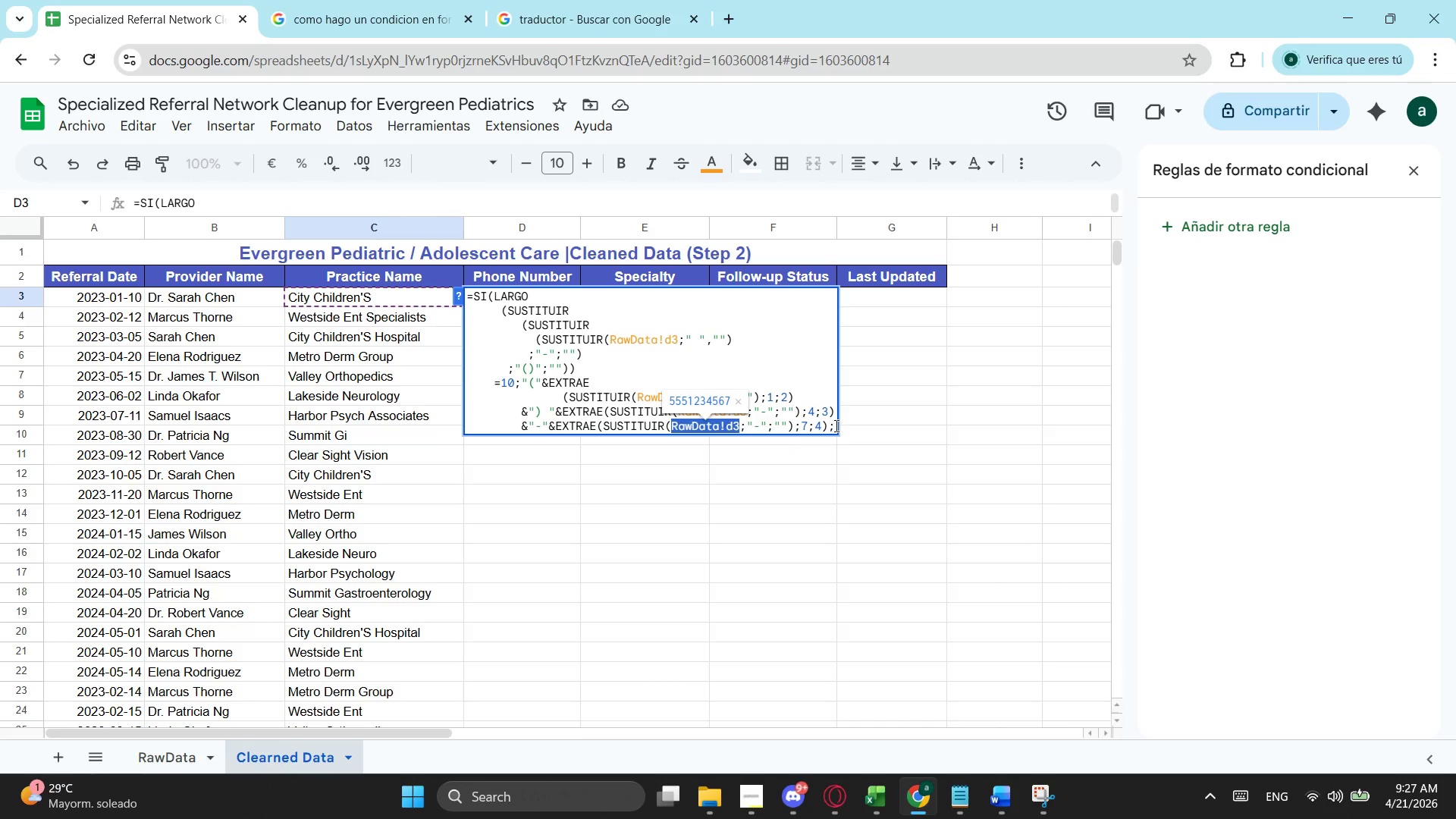 
left_click([836, 425])
 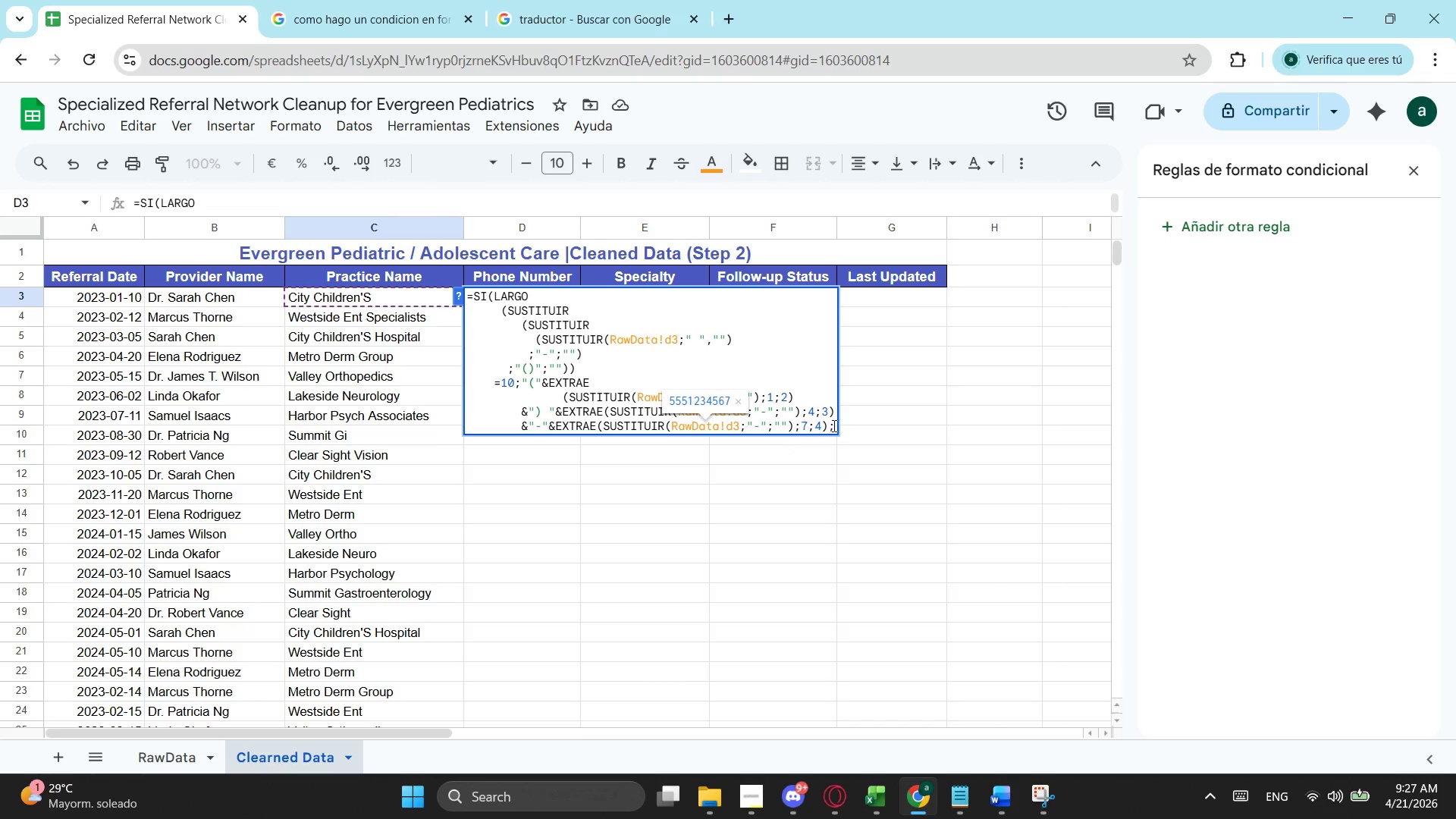 
left_click([830, 425])
 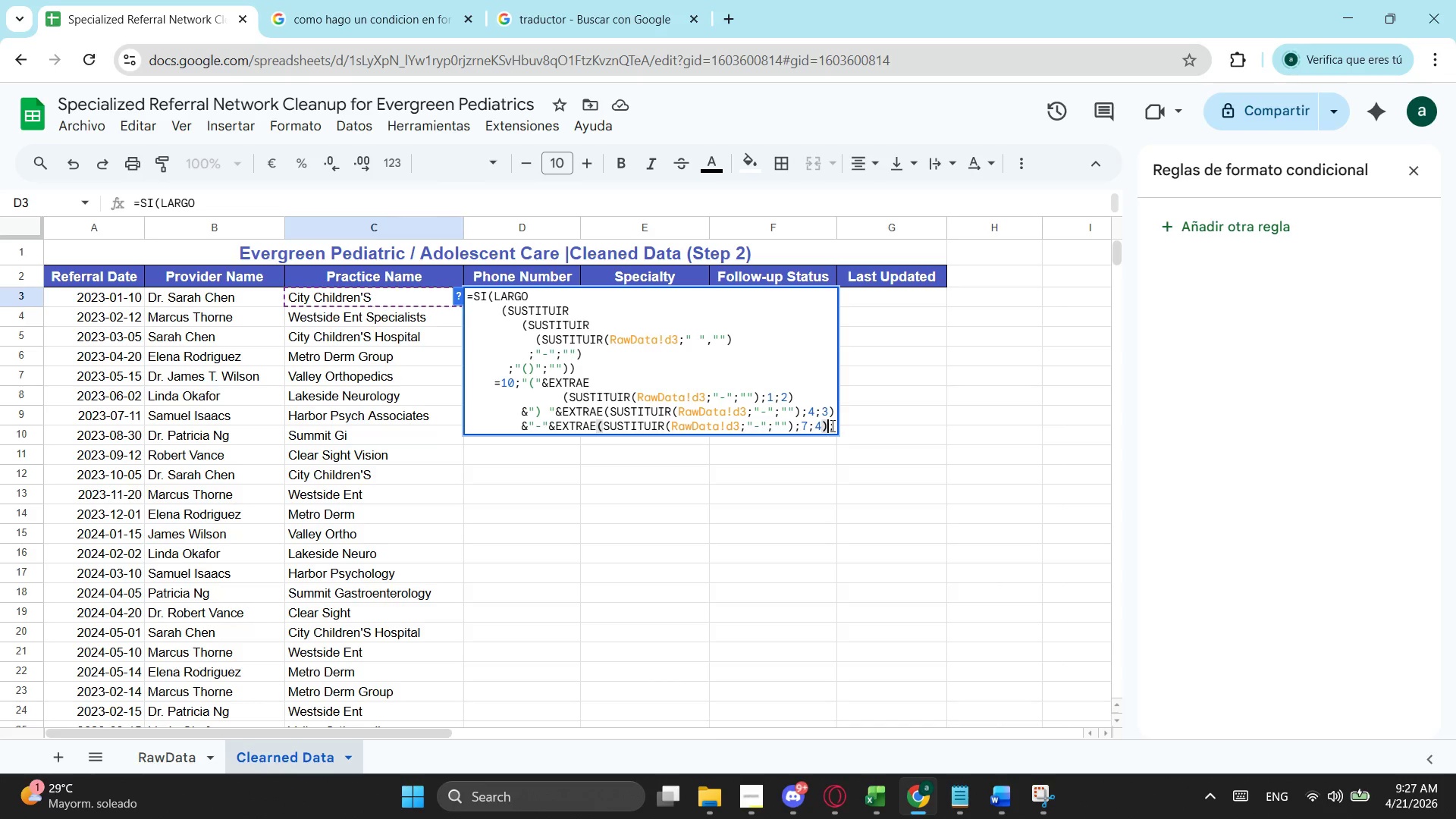 
key(ArrowRight)
 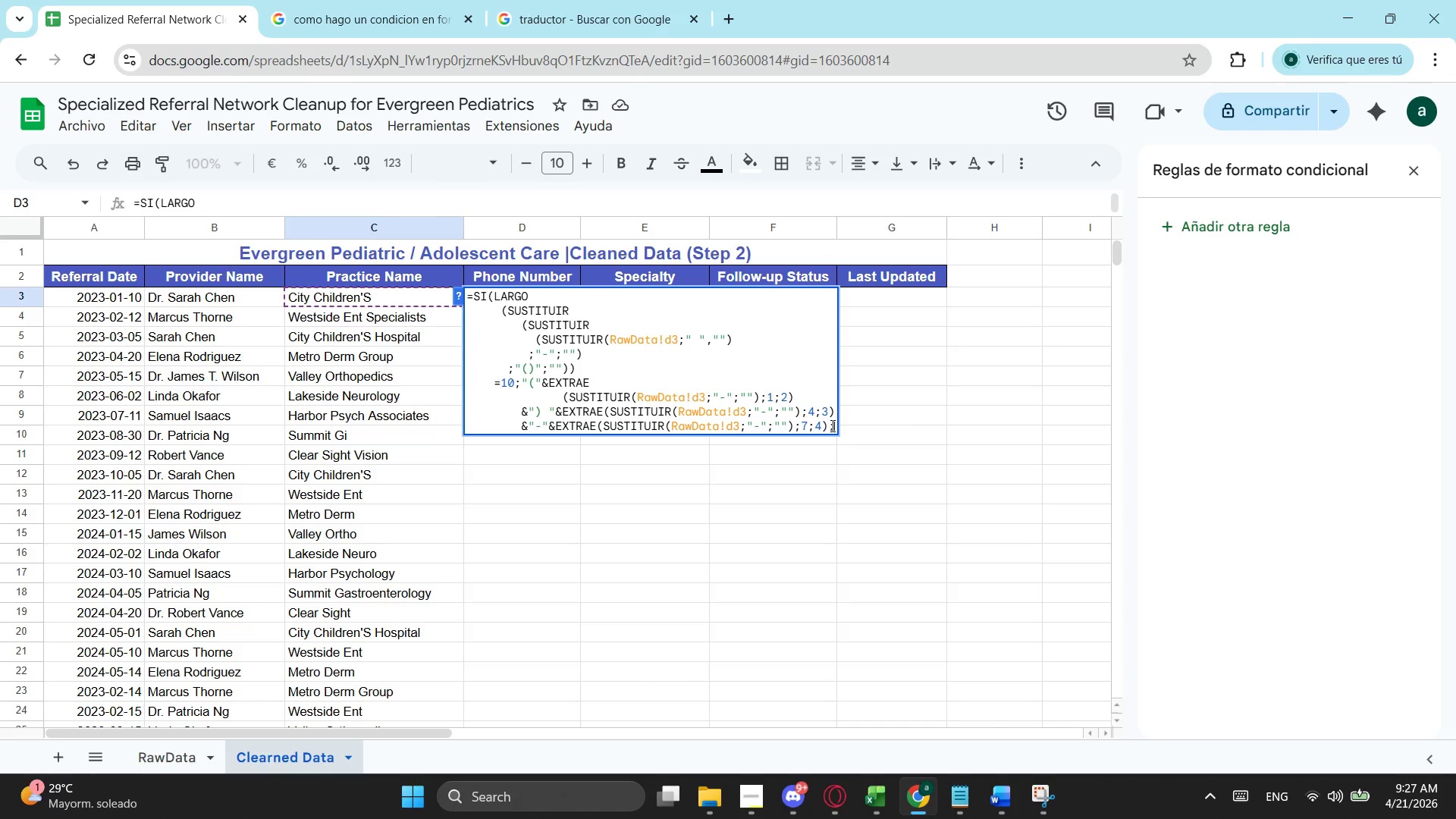 
key(Control+ControlLeft)
 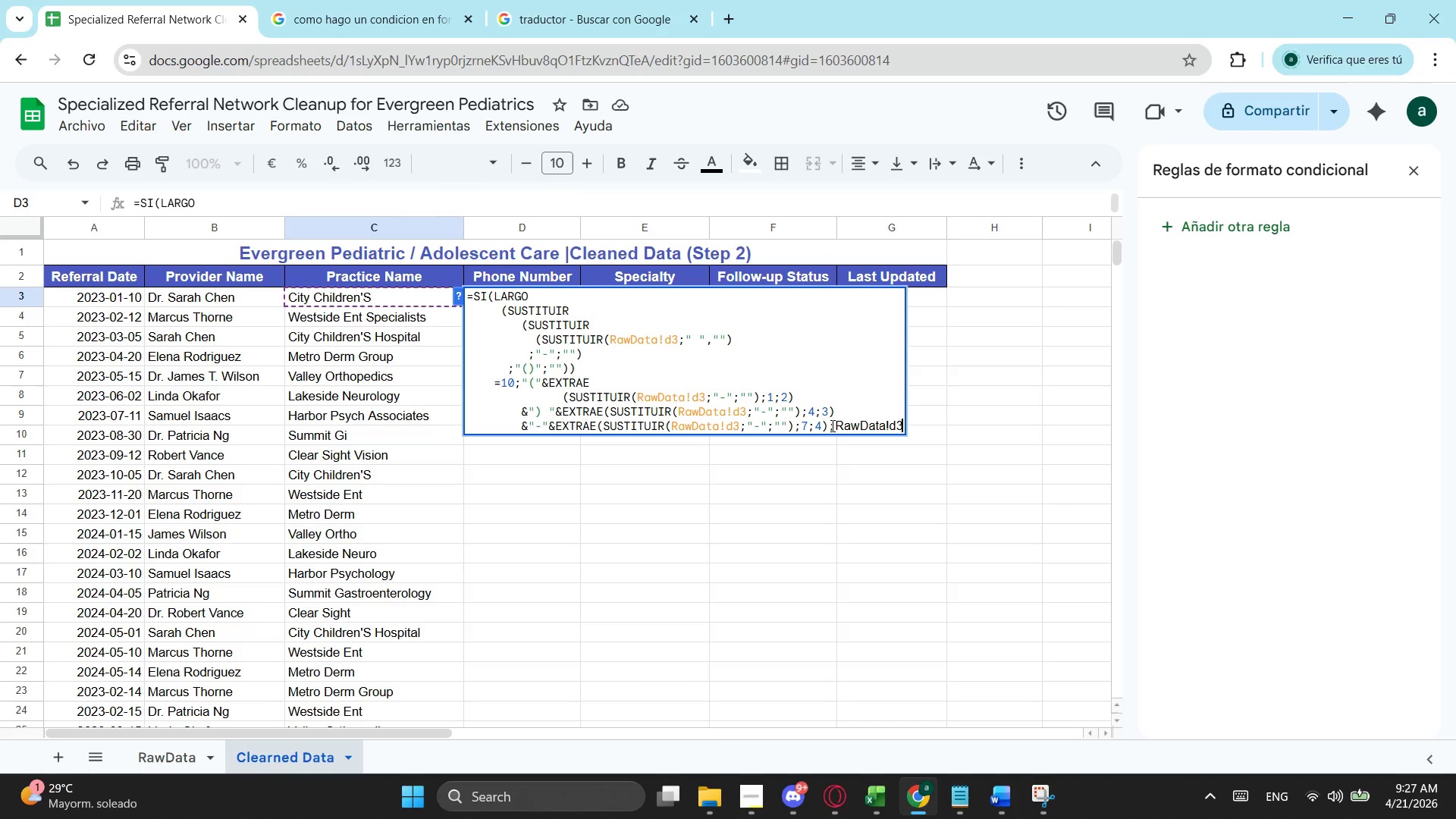 
key(Control+V)
 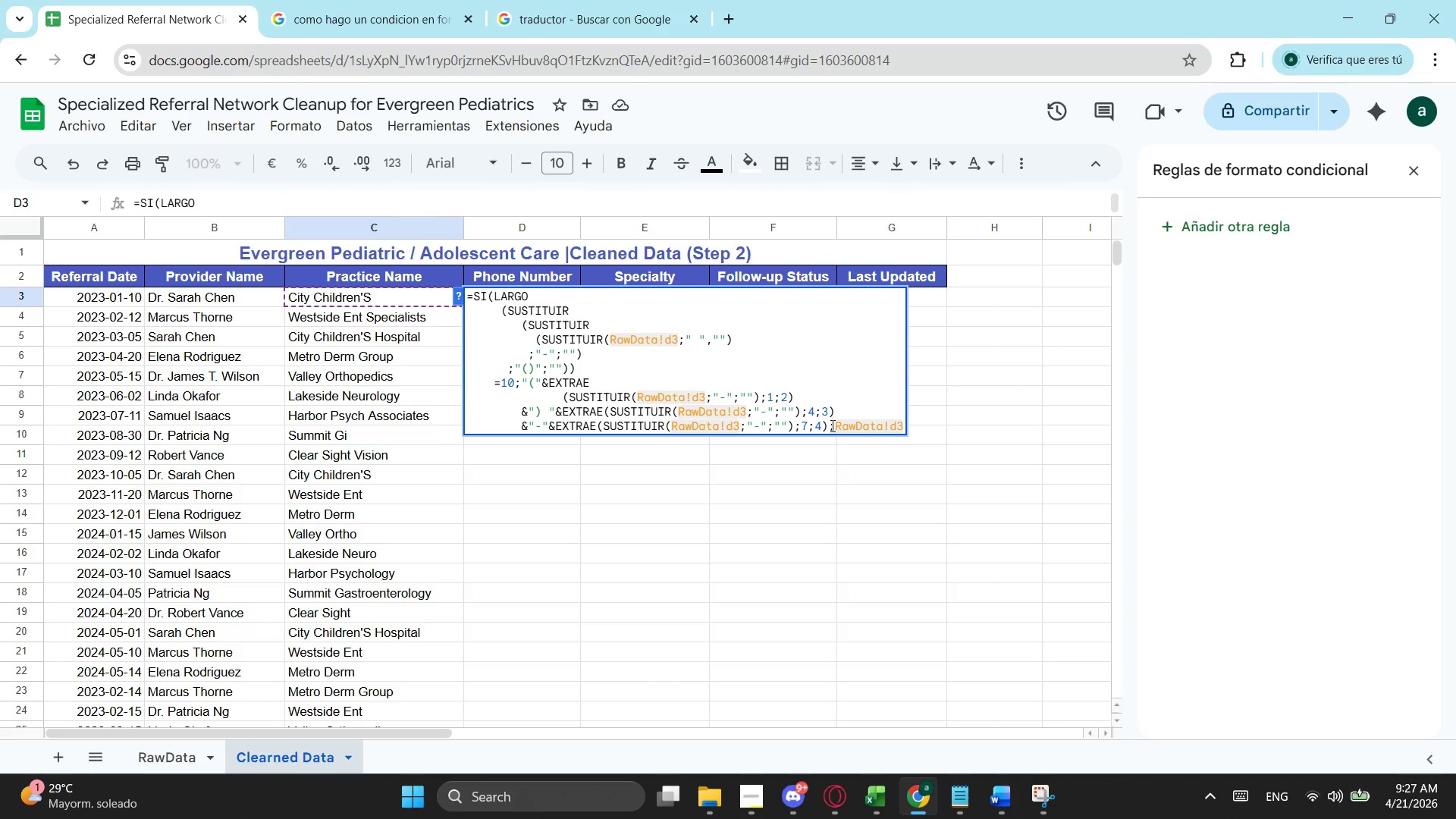 
key(0)
 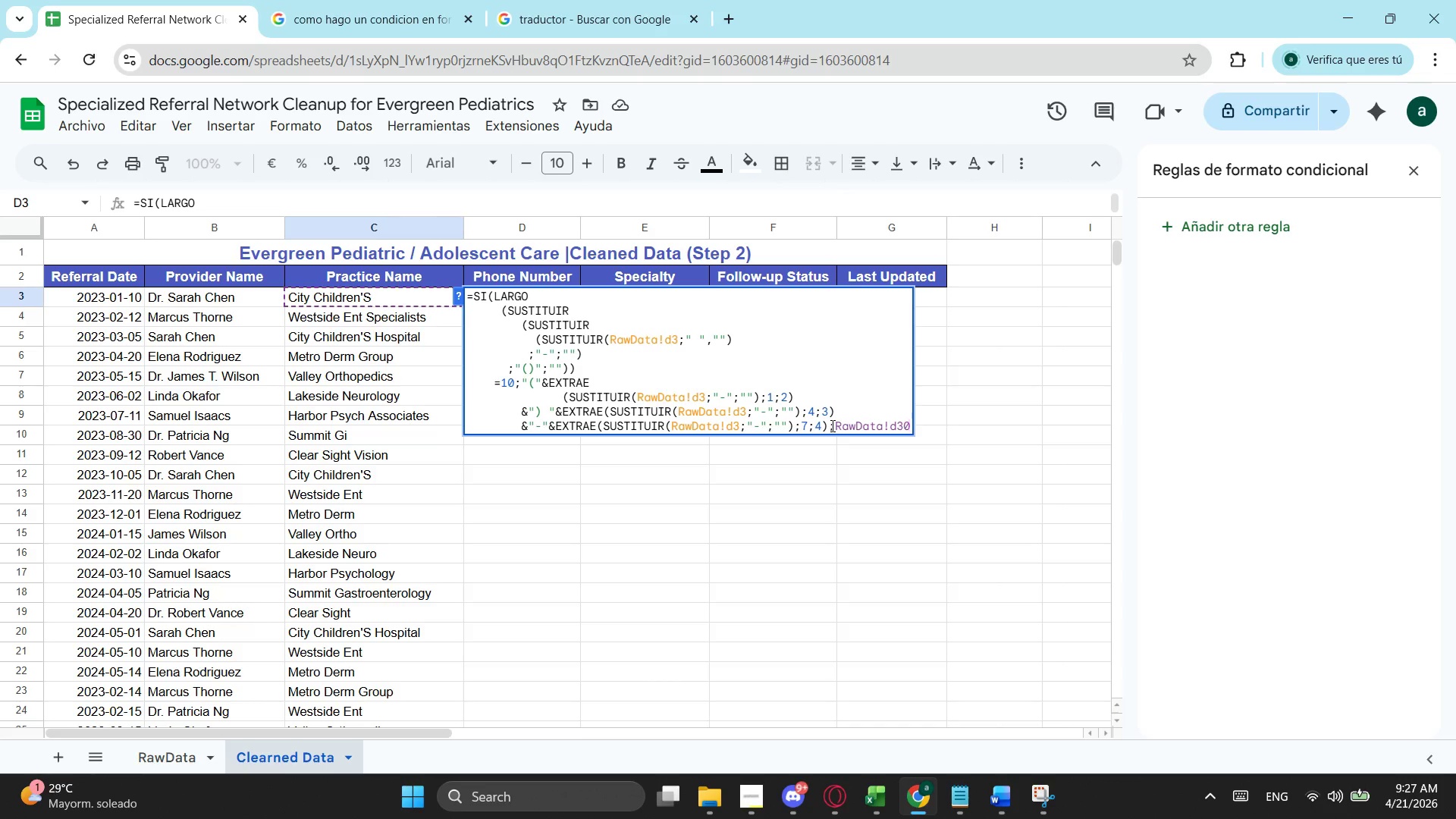 
key(Backspace)
 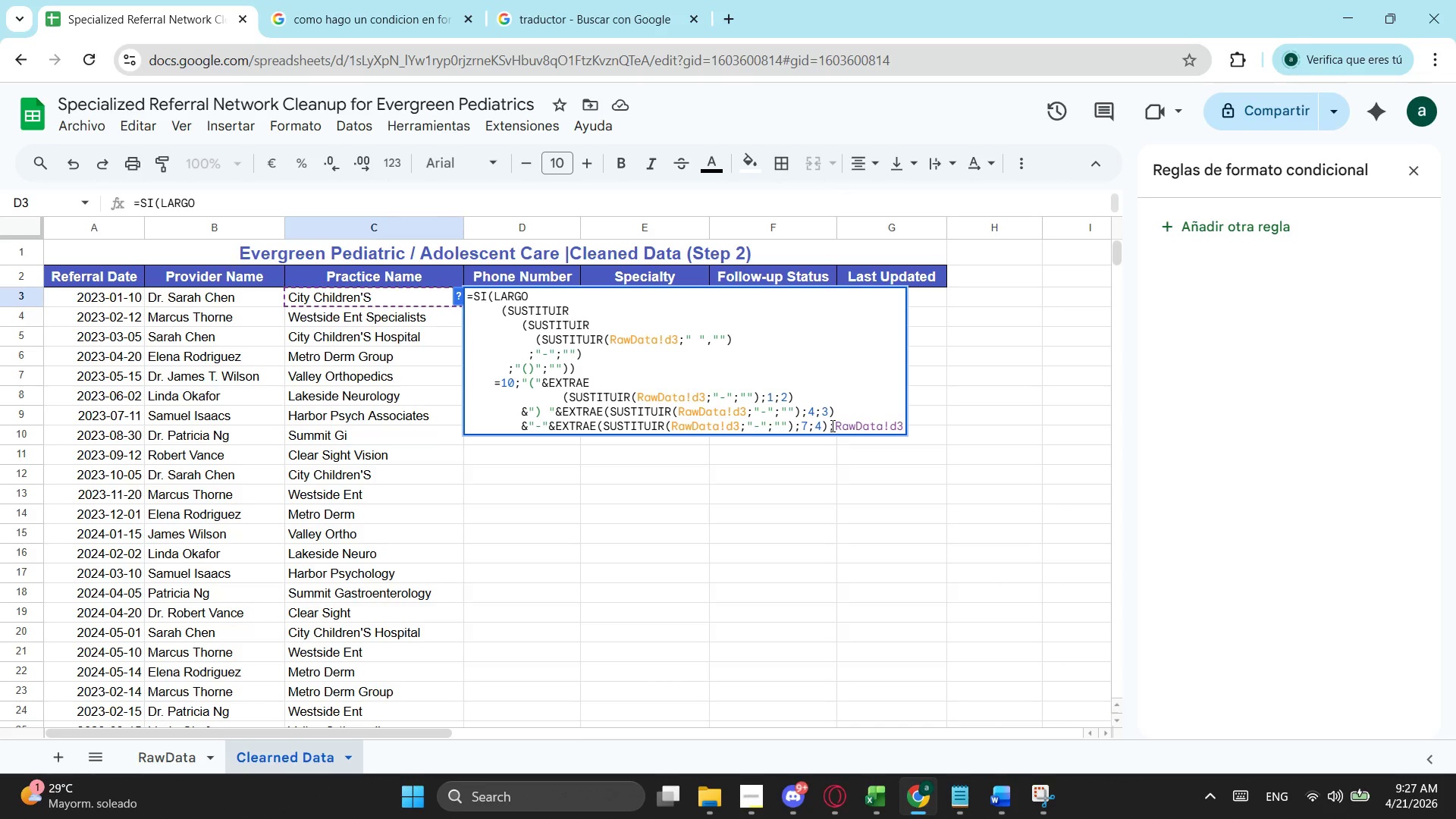 
key(Shift+ShiftLeft)
 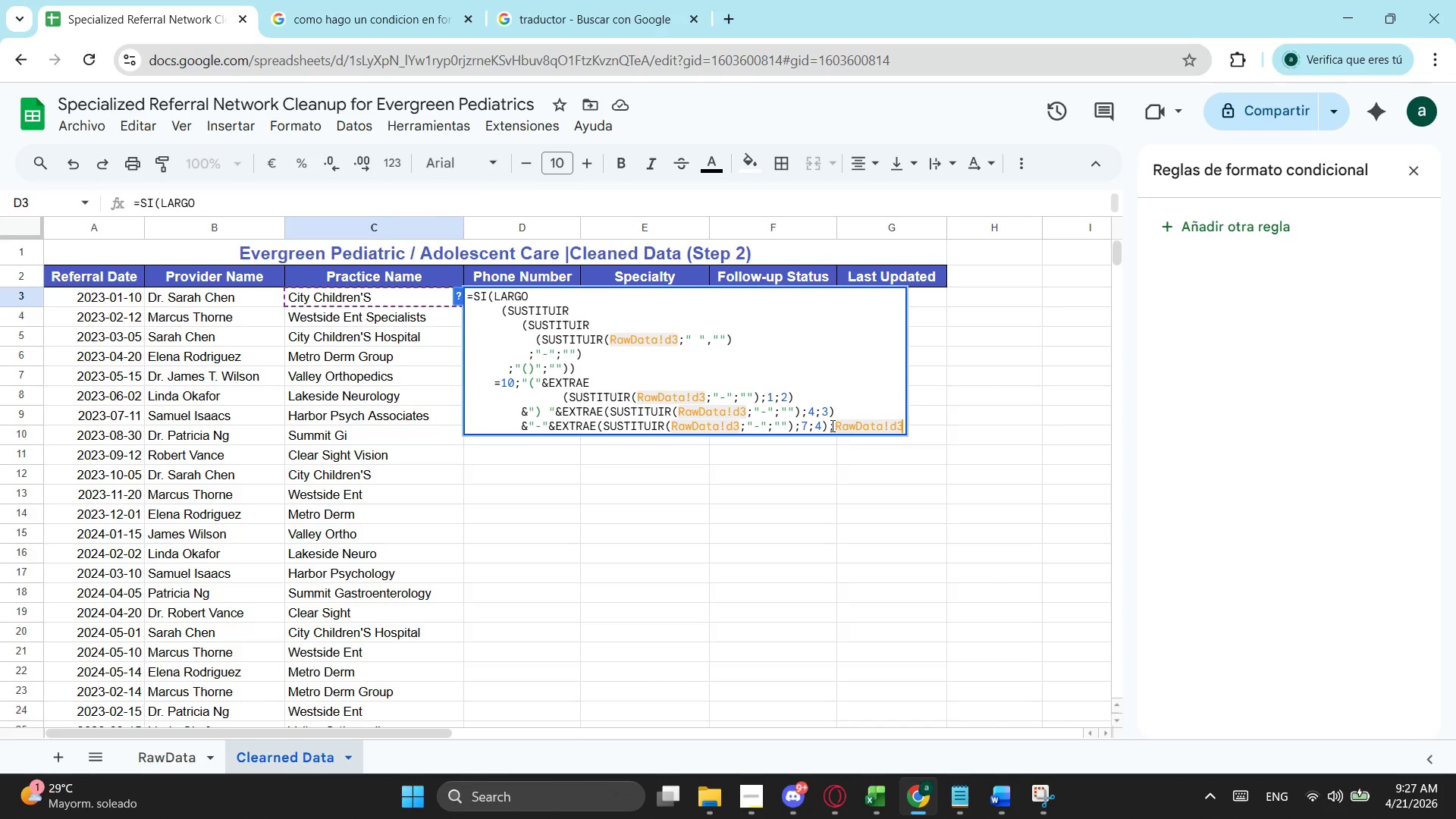 
key(Shift+0)
 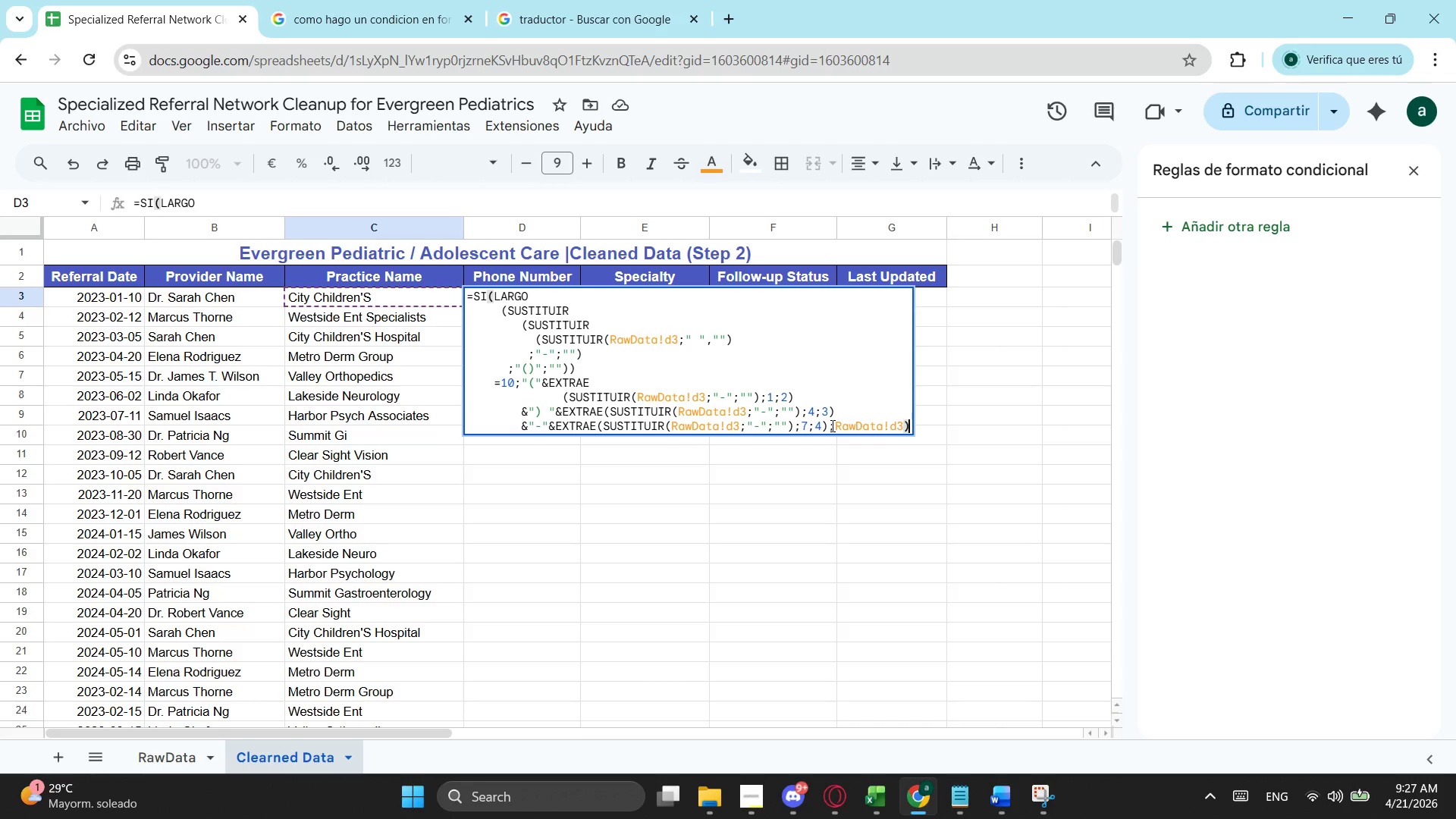 
key(Shift+Enter)
 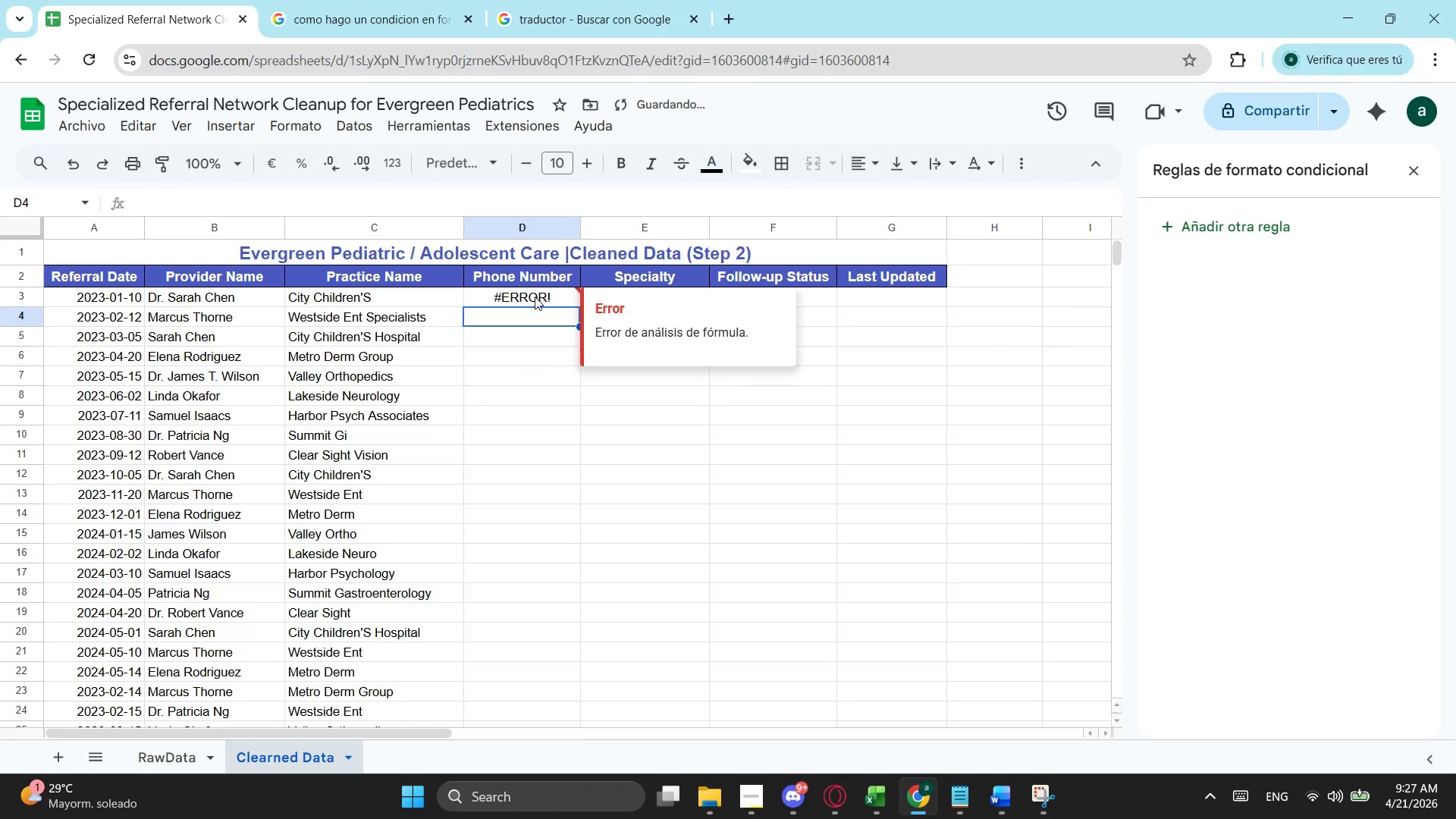 
left_click([535, 297])
 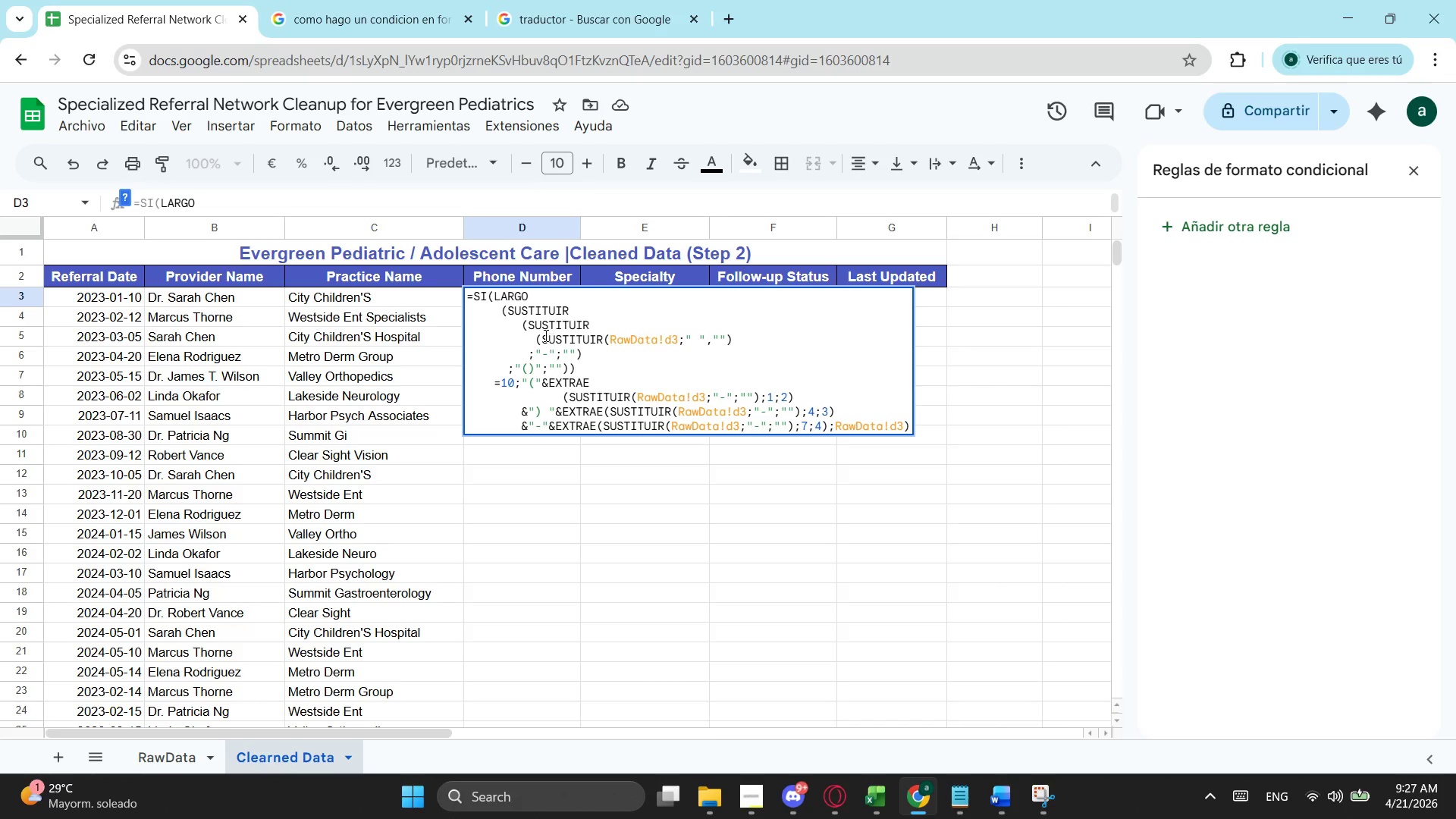 
wait(5.64)
 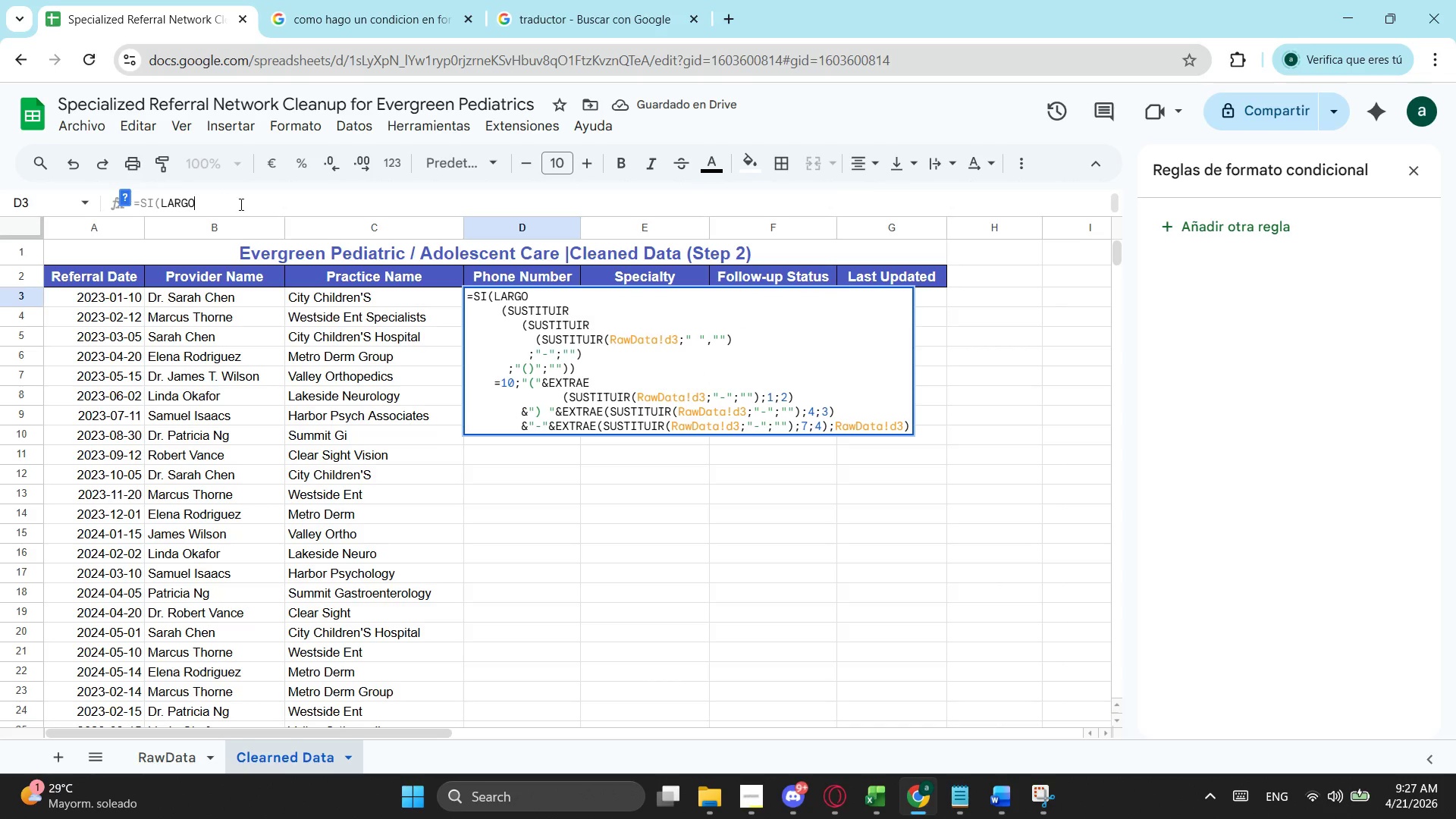 
left_click([499, 303])
 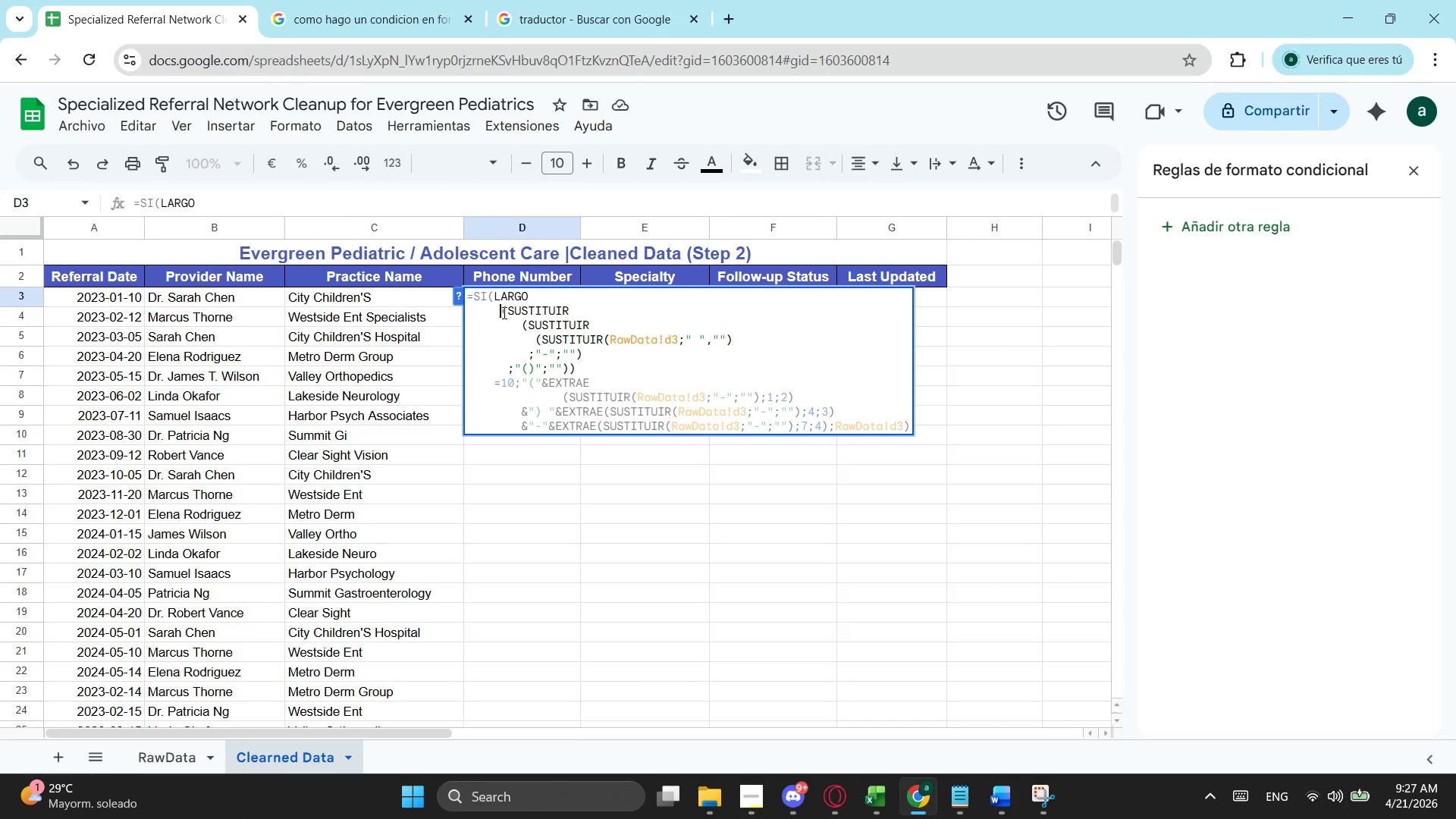 
left_click([503, 312])
 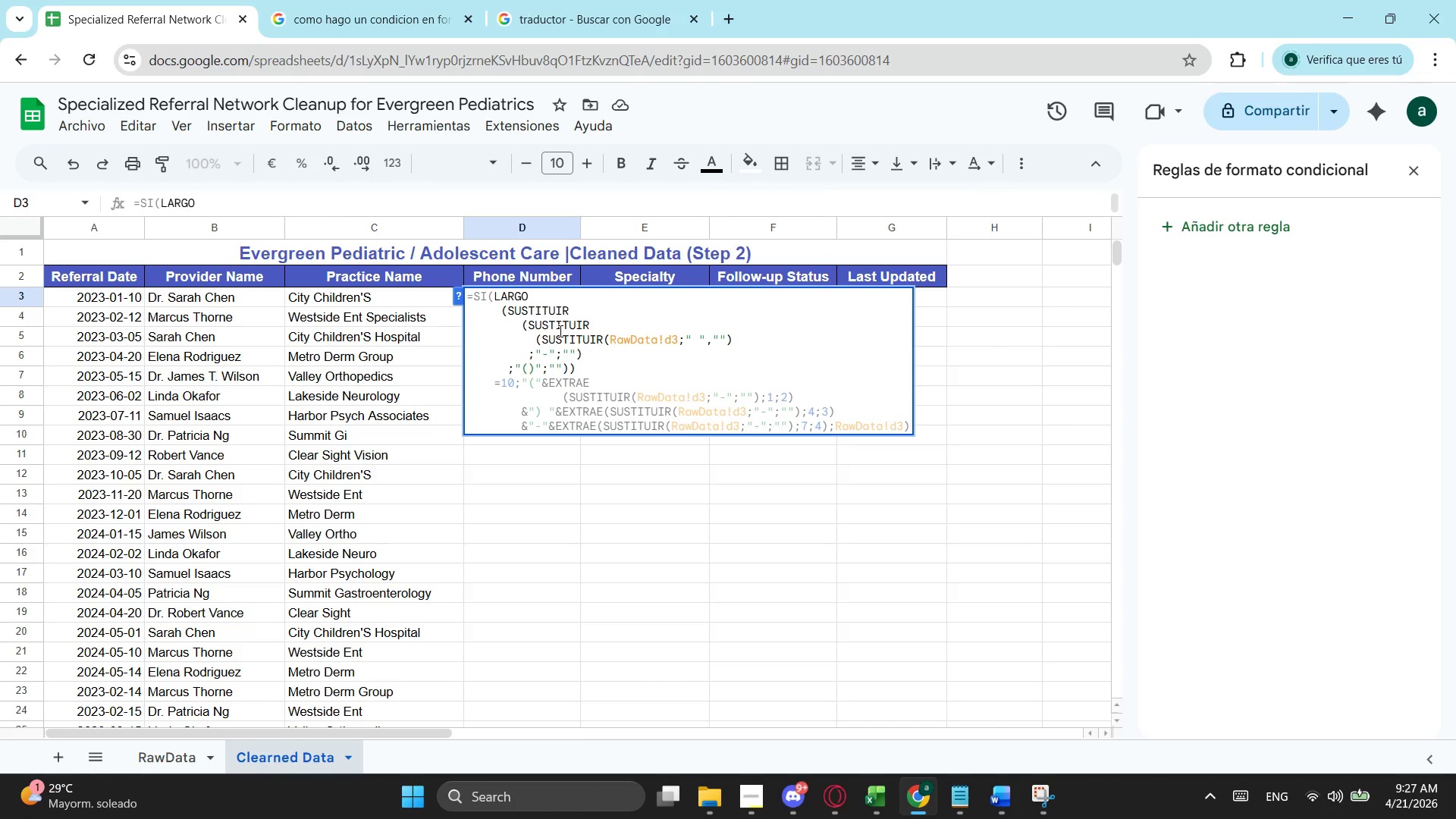 
key(Backspace)
 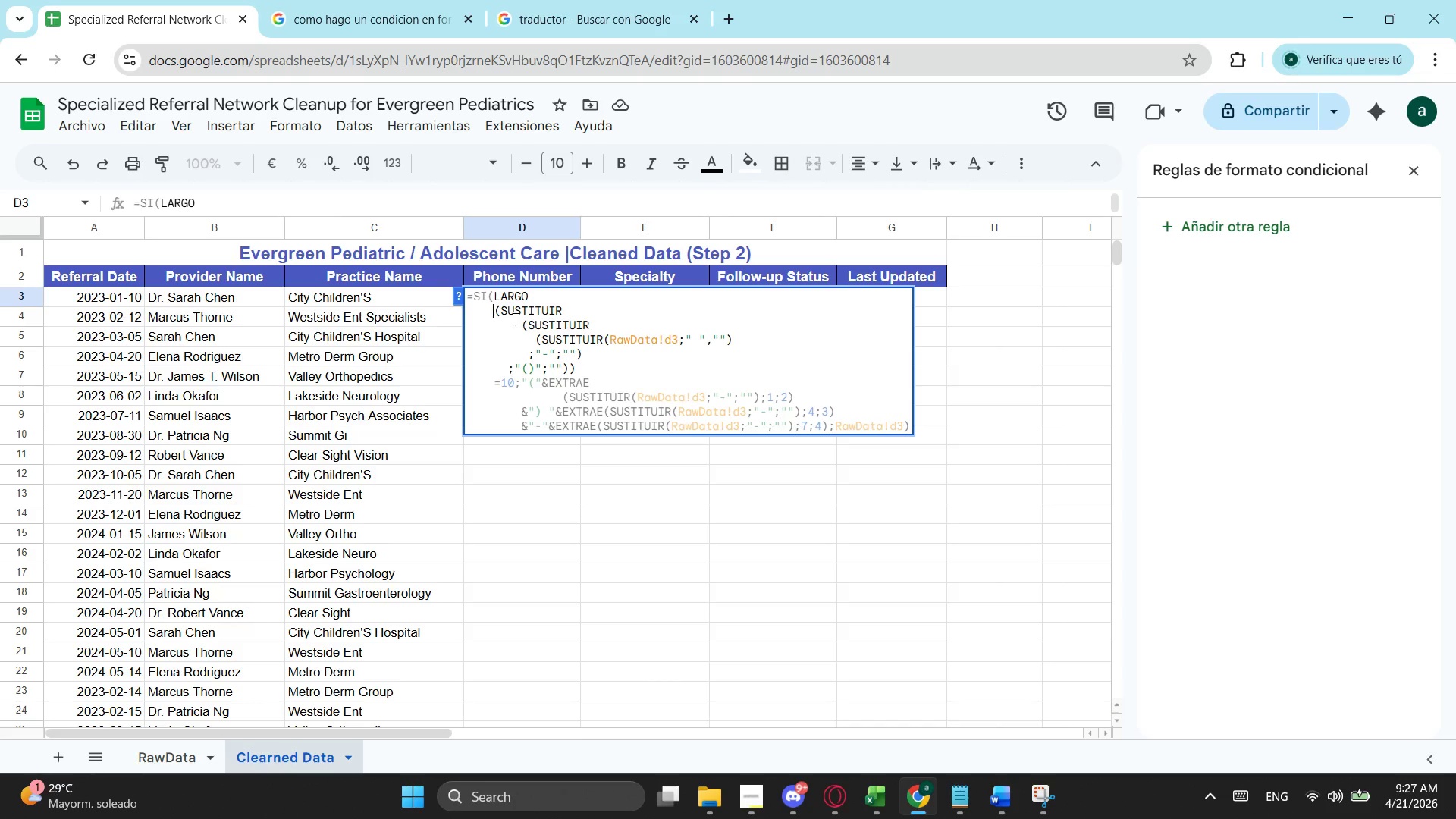 
key(Backspace)
 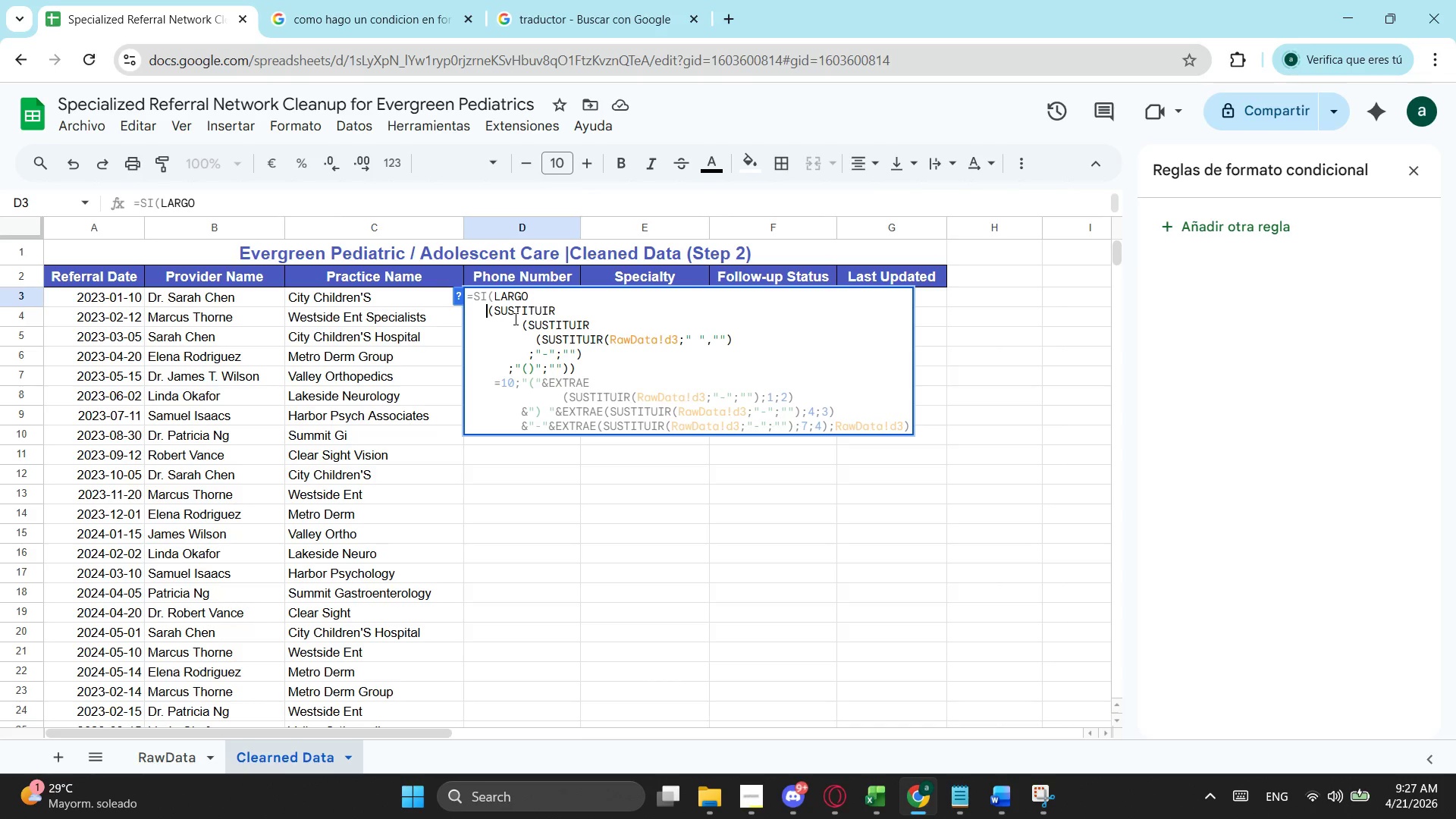 
key(Backspace)
 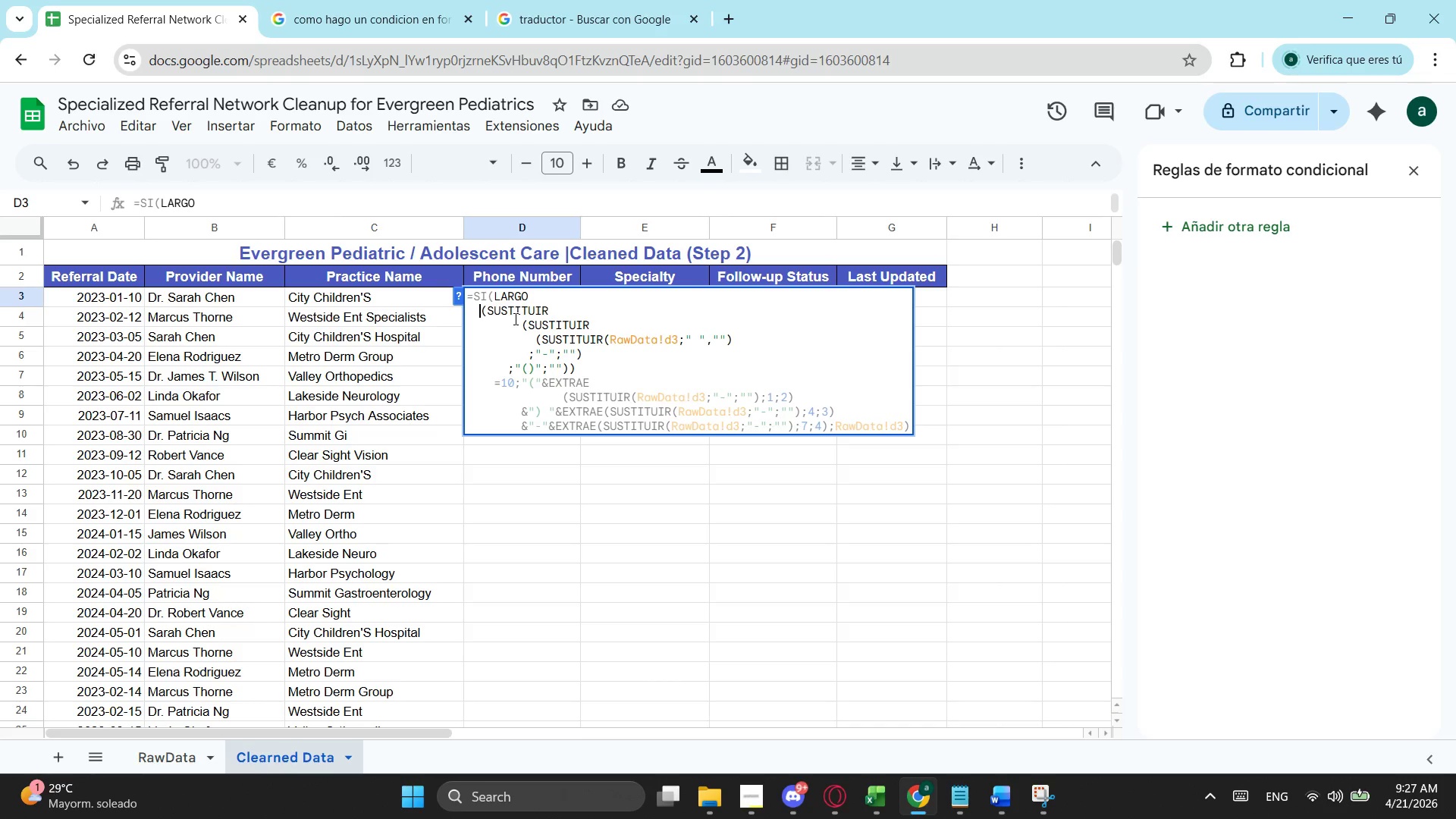 
key(Backspace)
 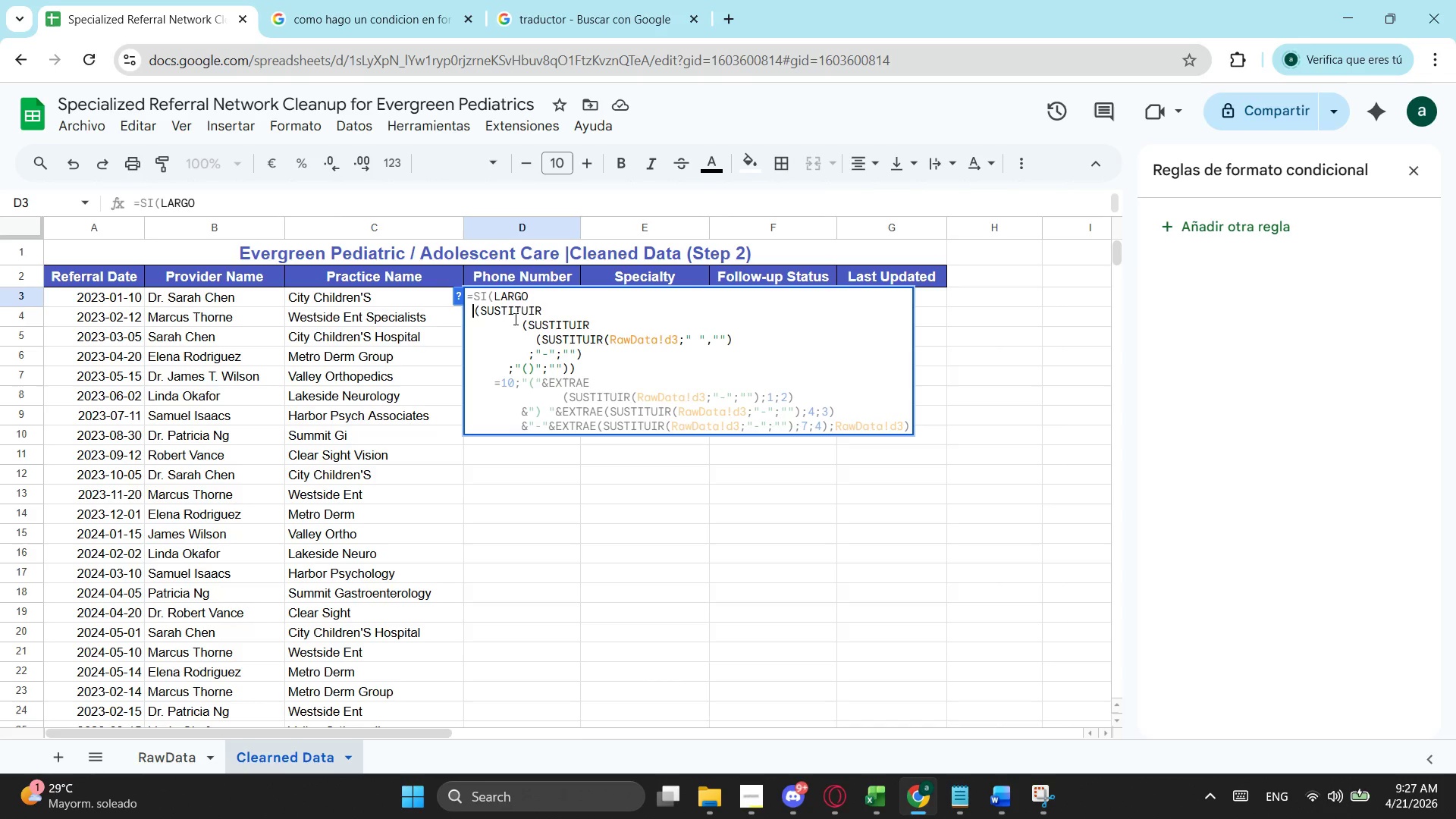 
key(Backspace)
 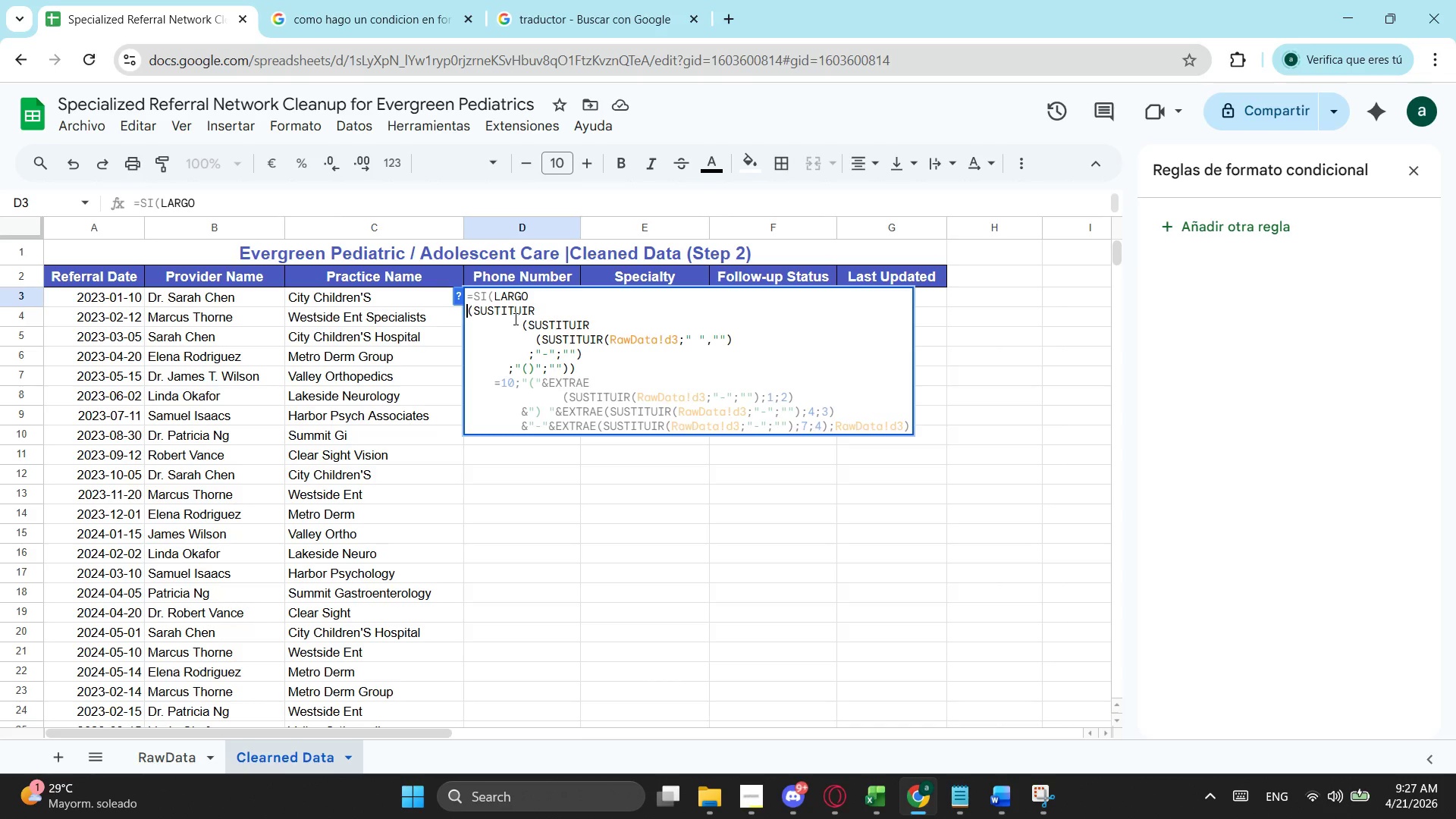 
key(Backspace)
 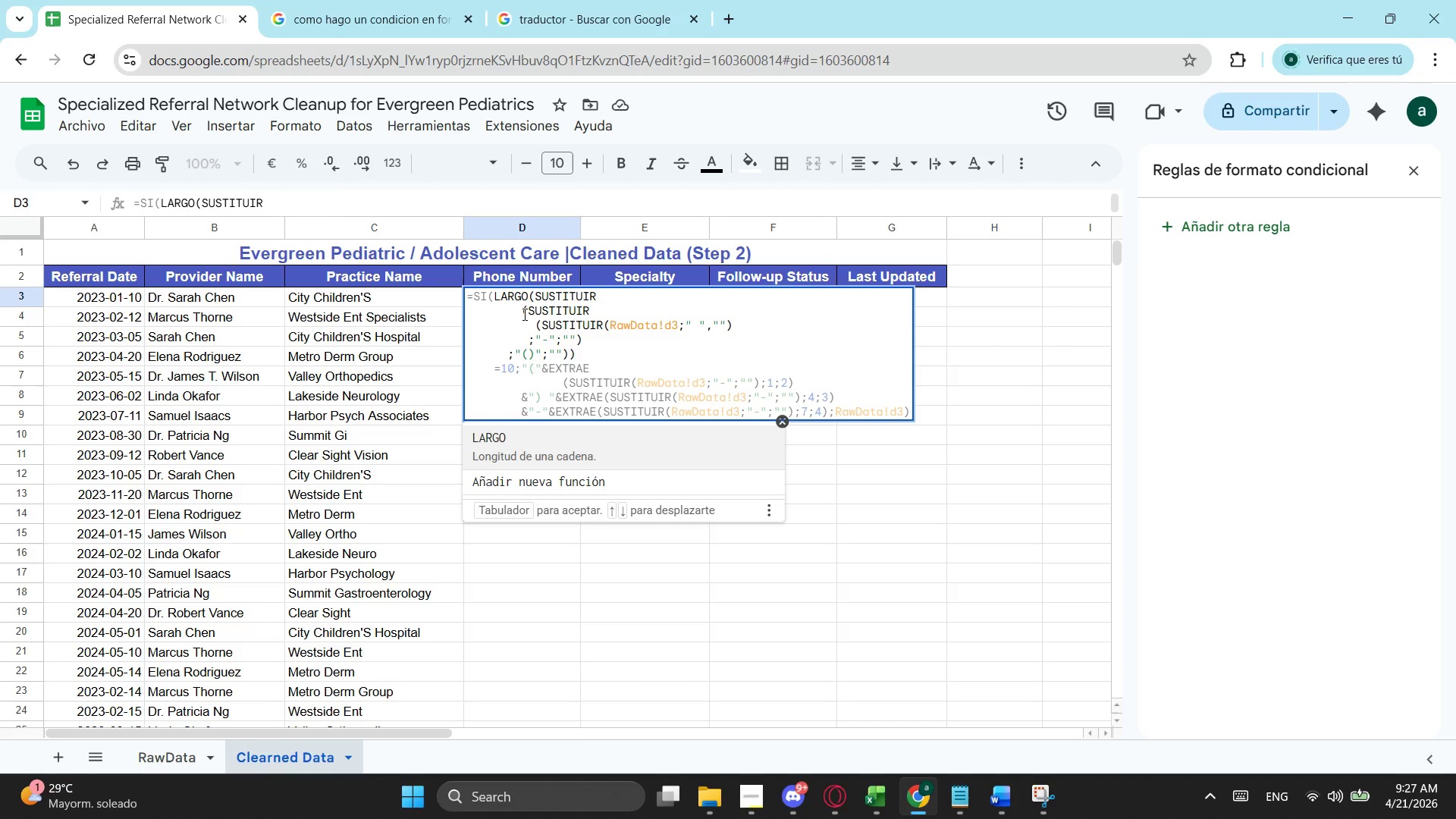 
left_click([522, 312])
 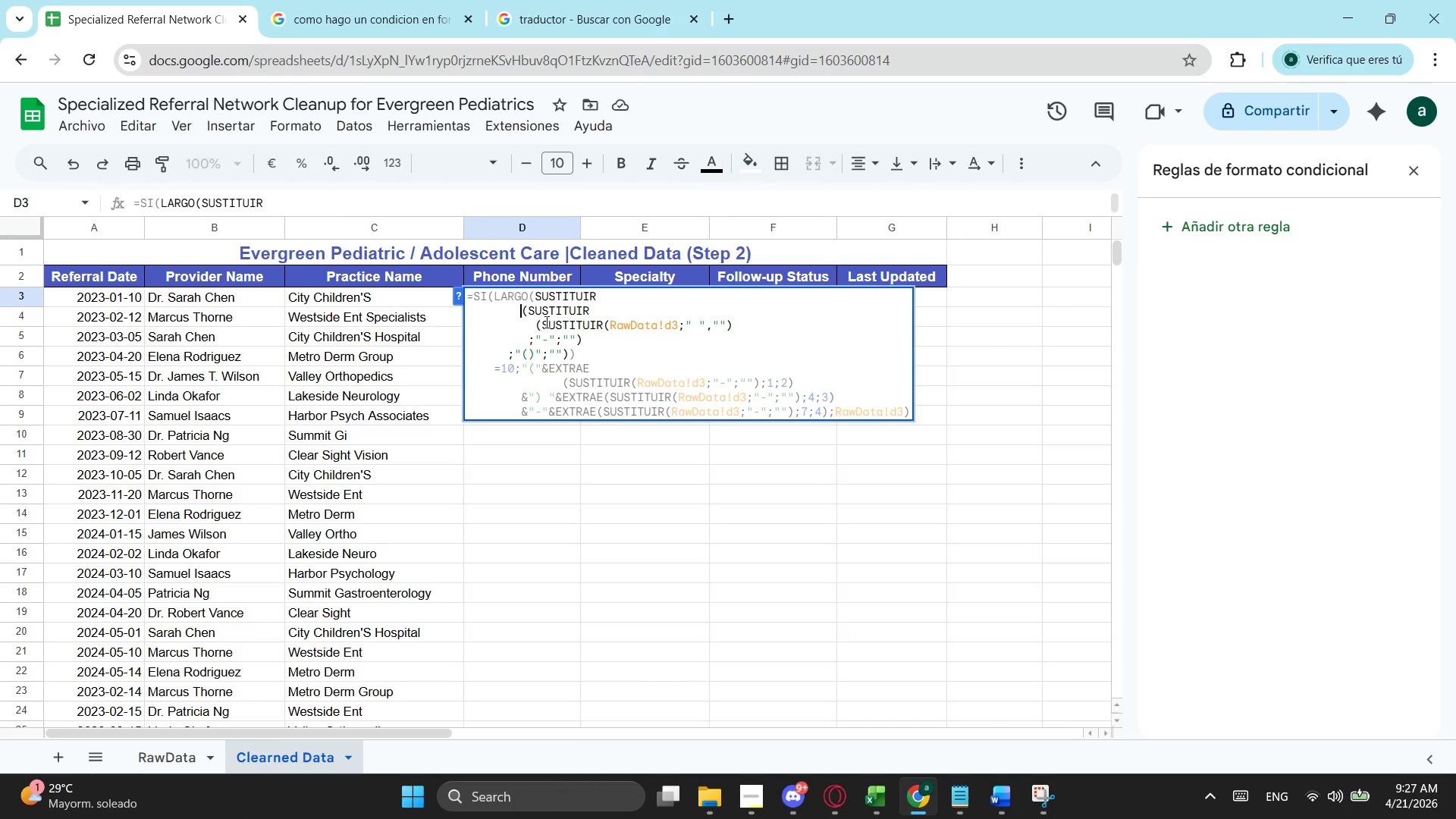 
key(Backspace)
 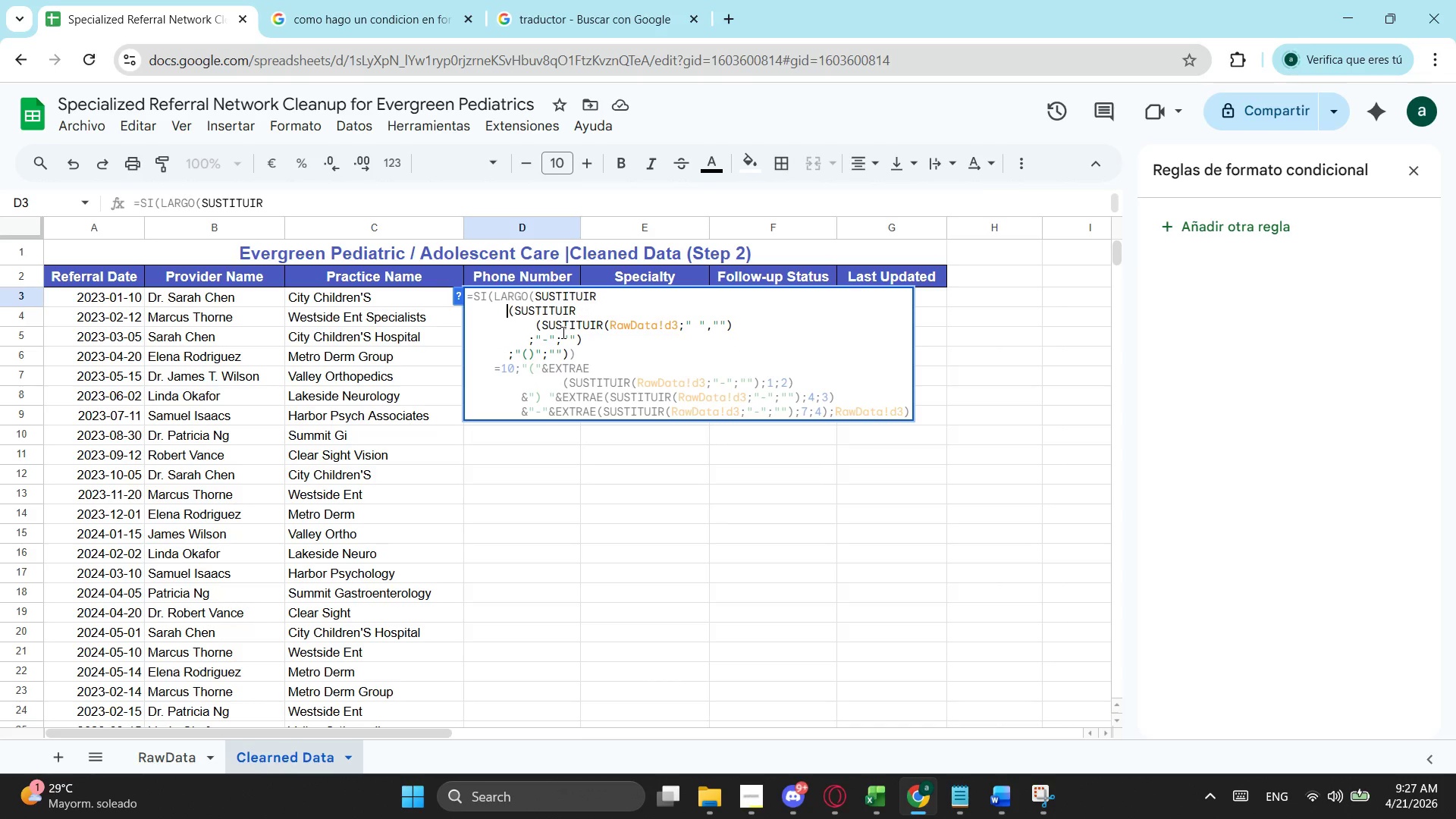 
key(Backspace)
 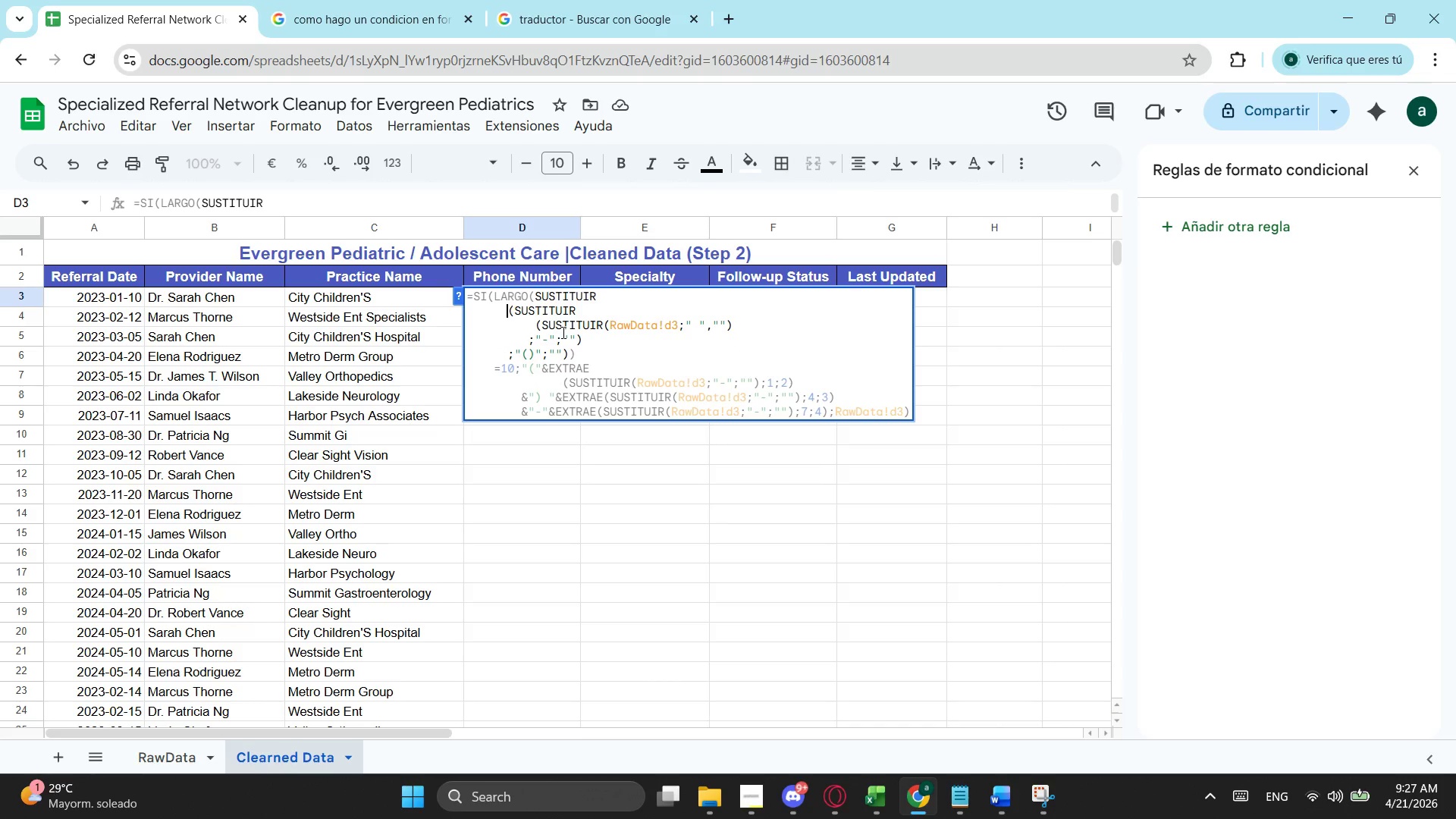 
key(Backspace)
 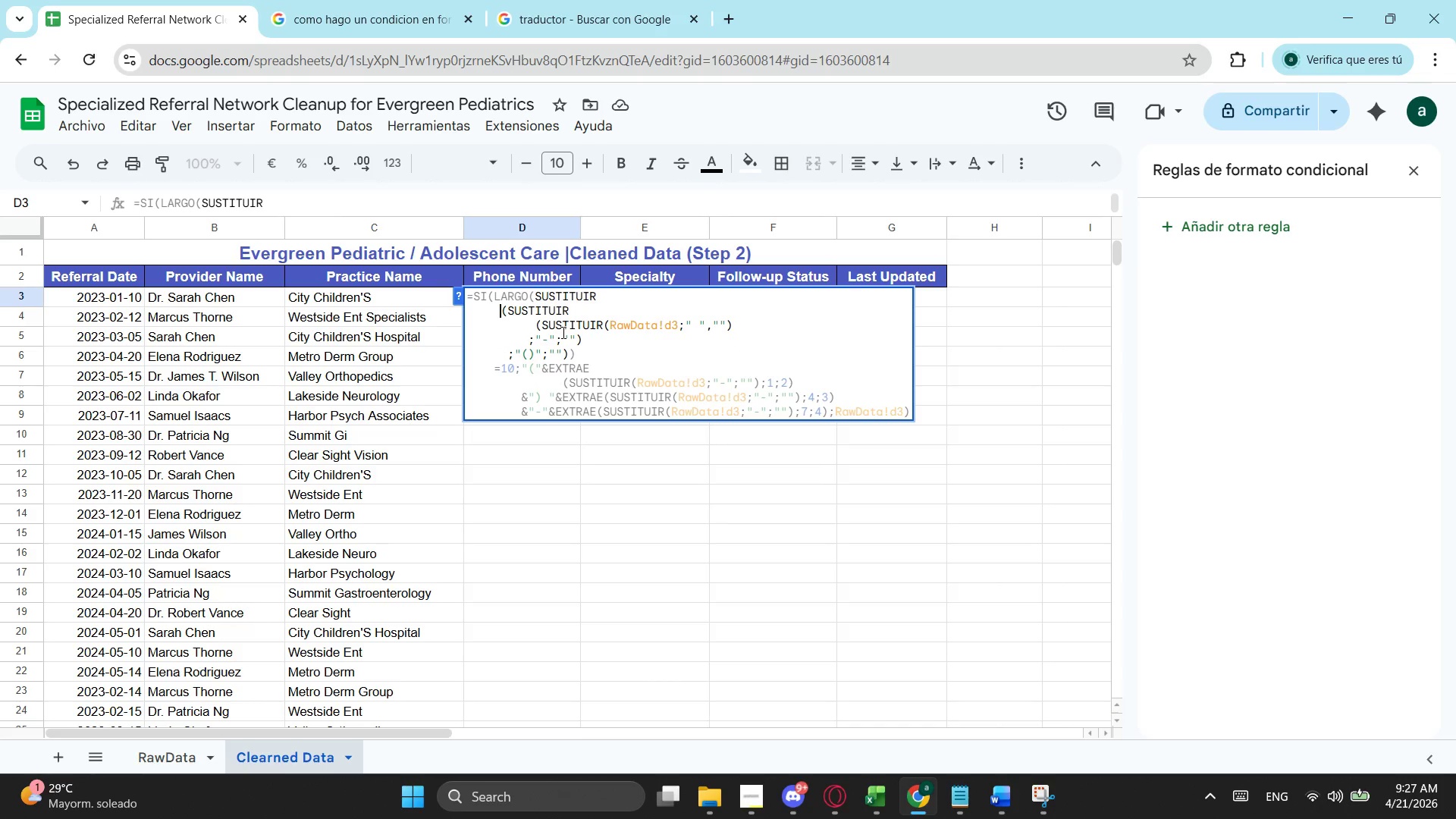 
key(Backspace)
 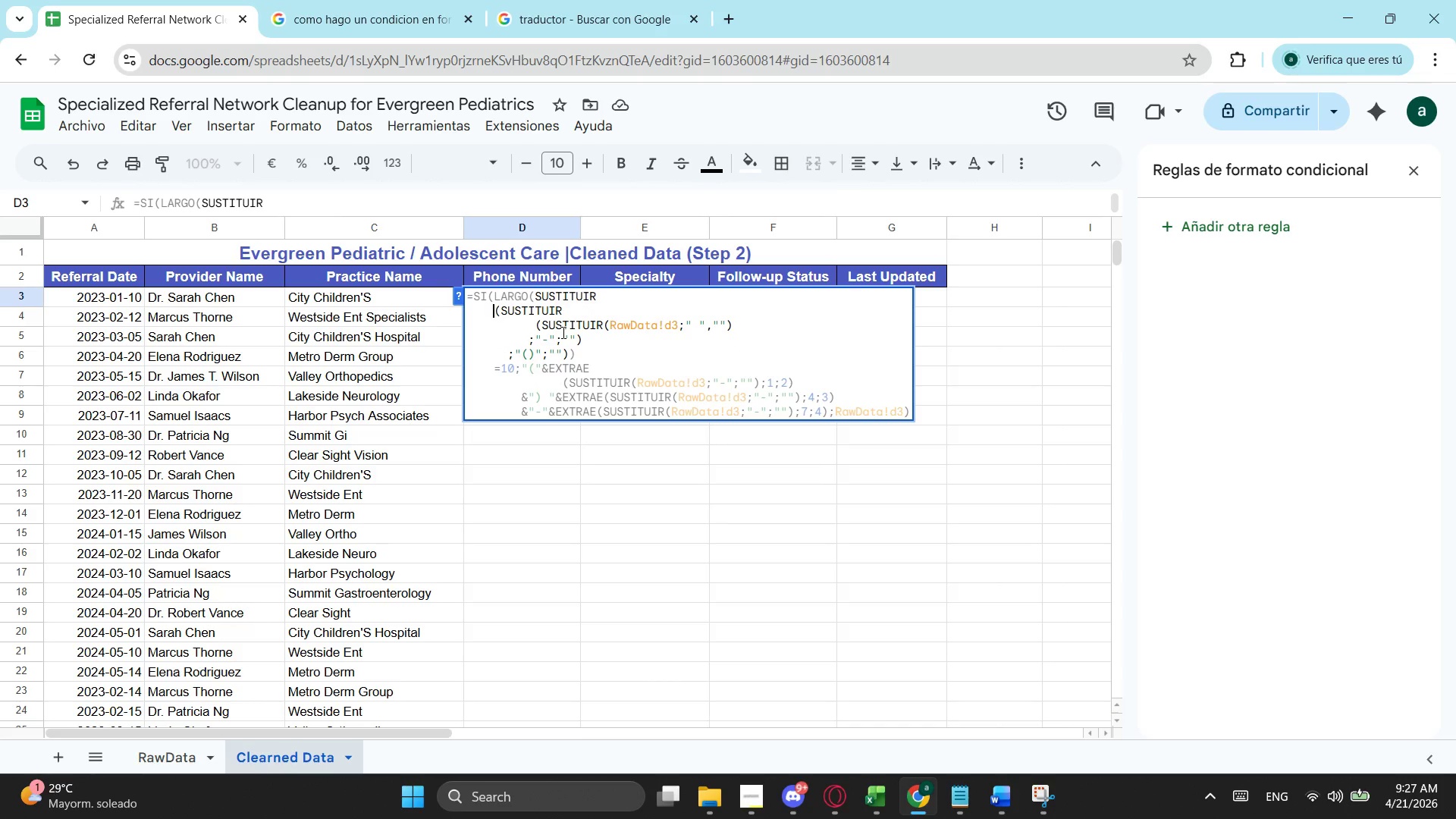 
key(Backspace)
 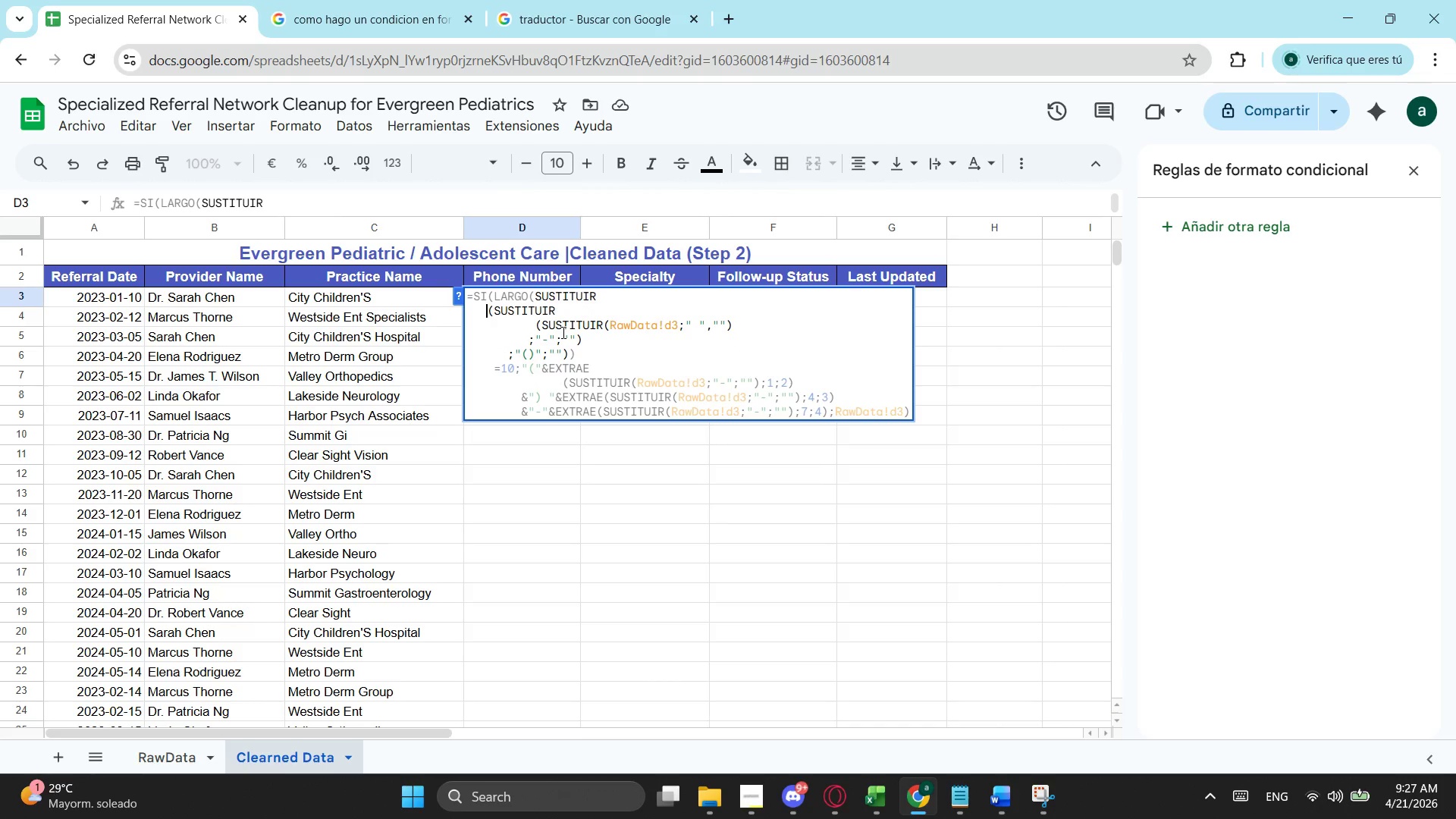 
key(Backspace)
 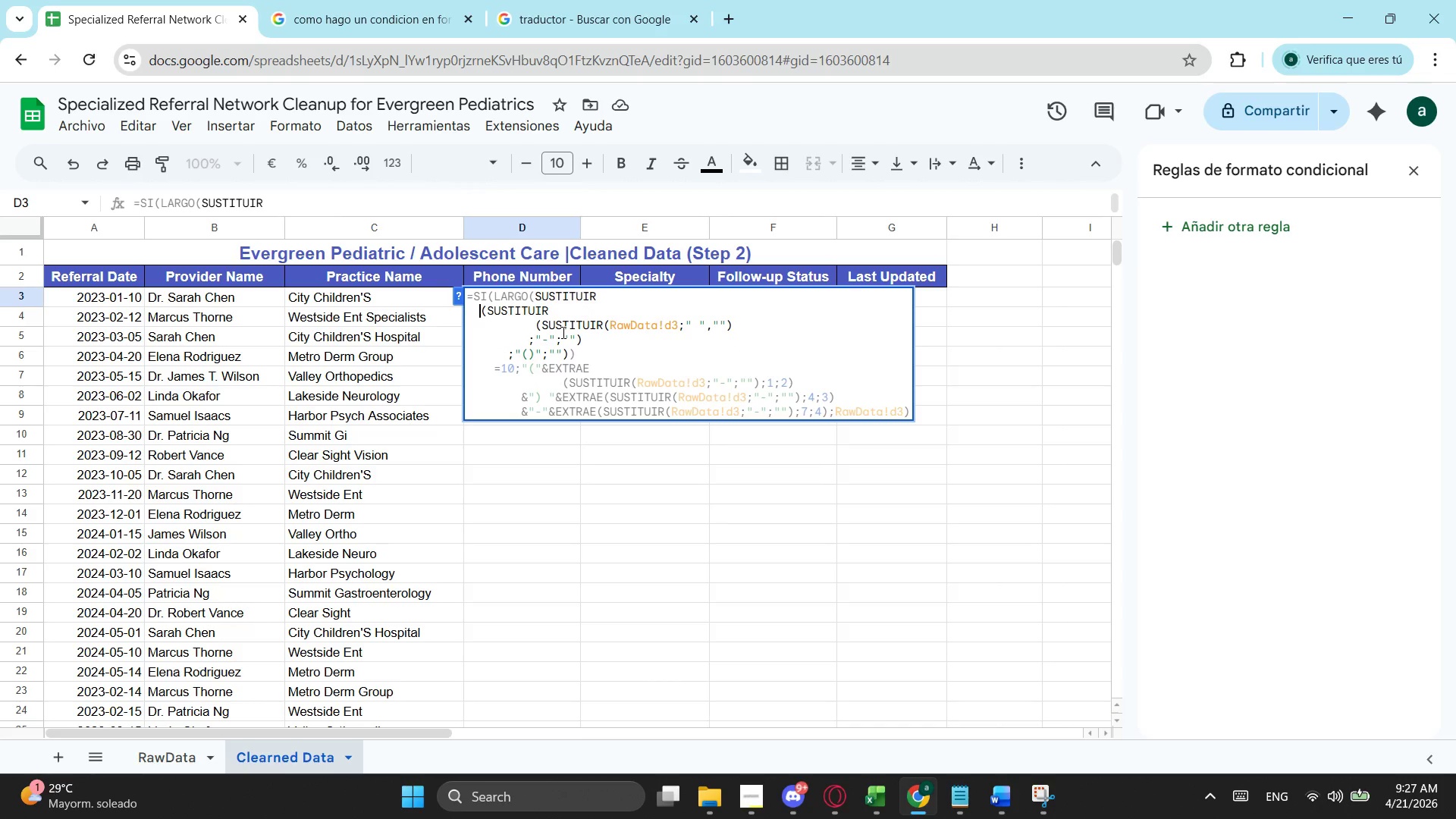 
key(Backspace)
 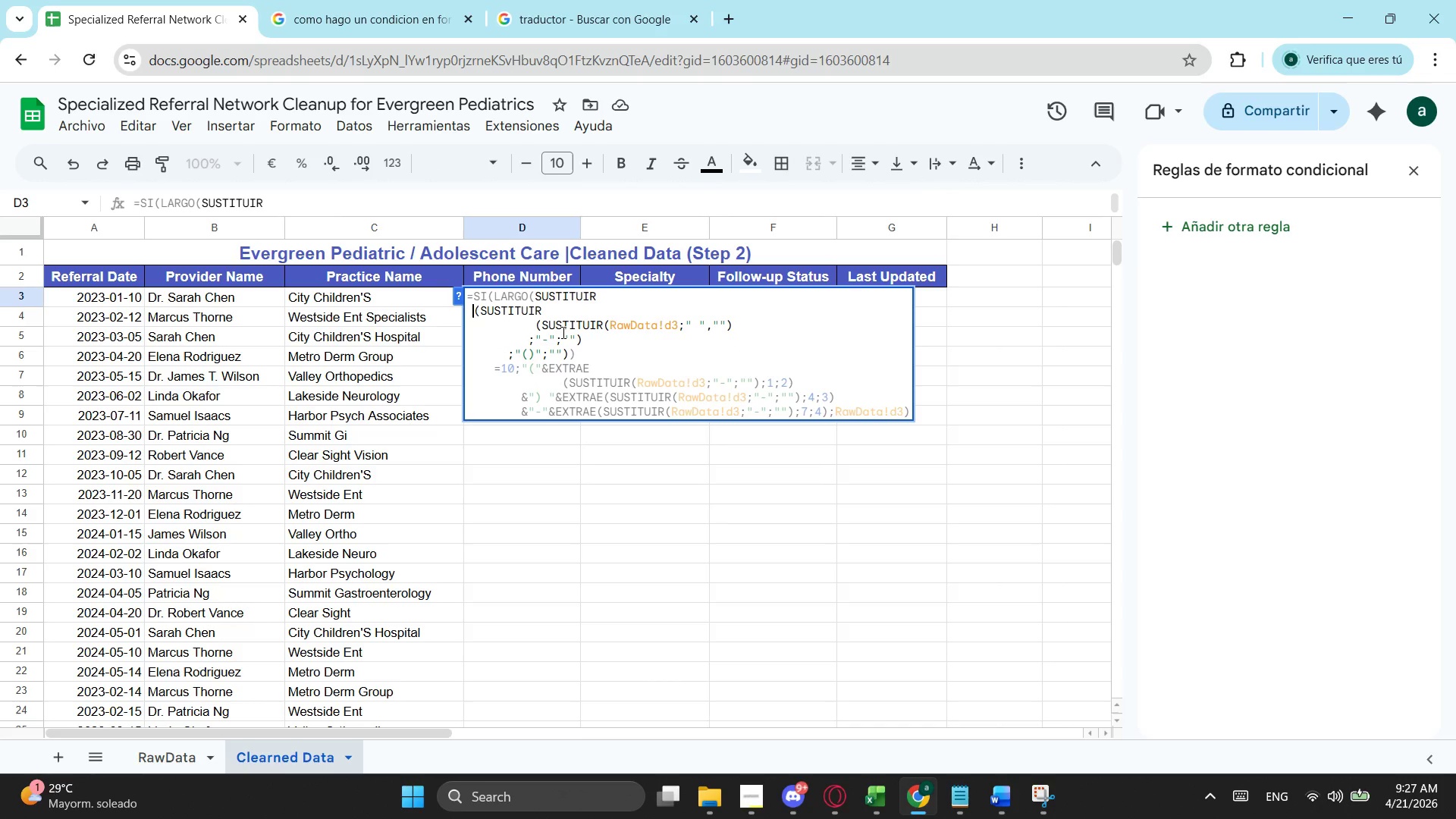 
key(Backspace)
 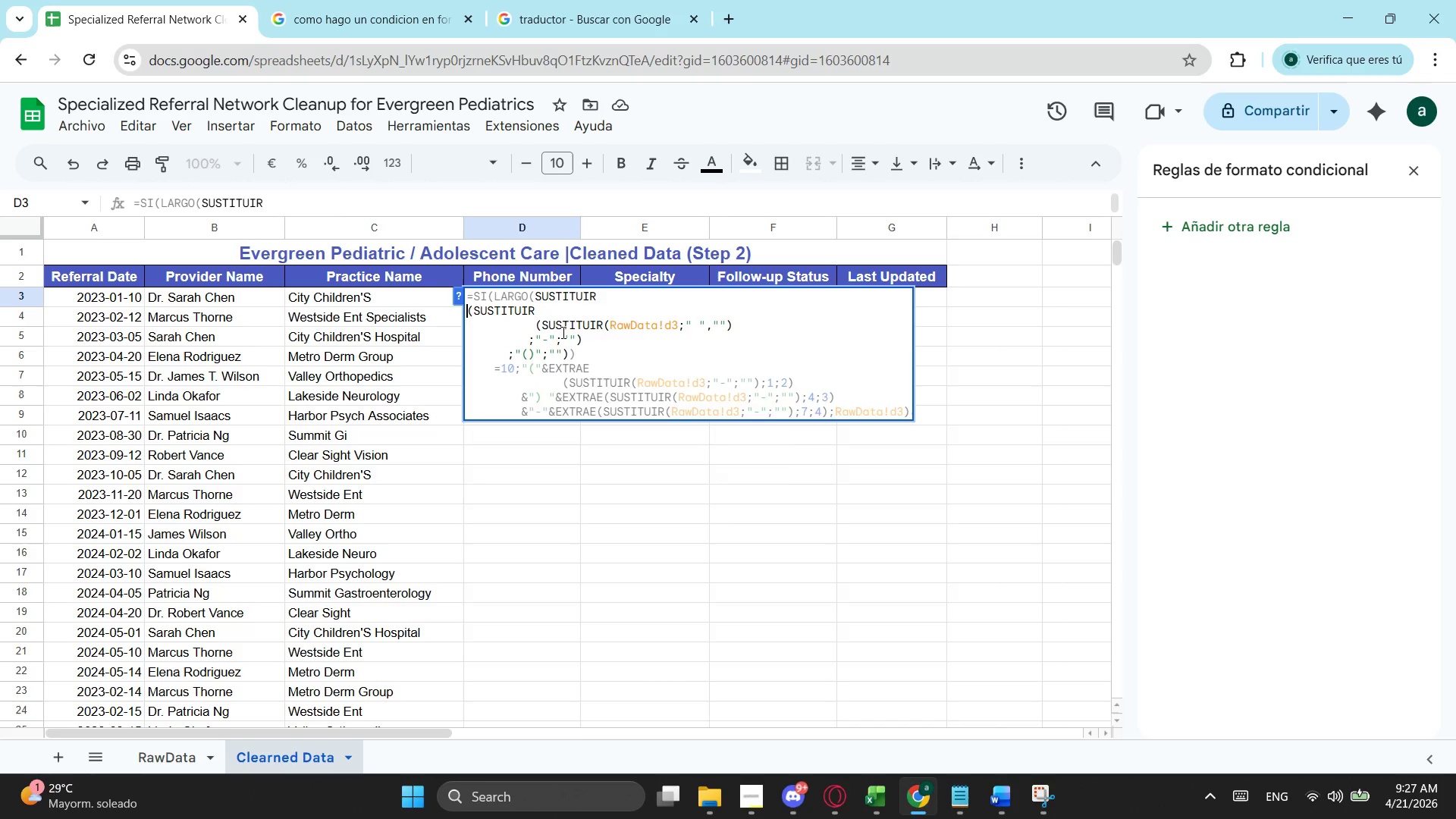 
key(Backspace)
 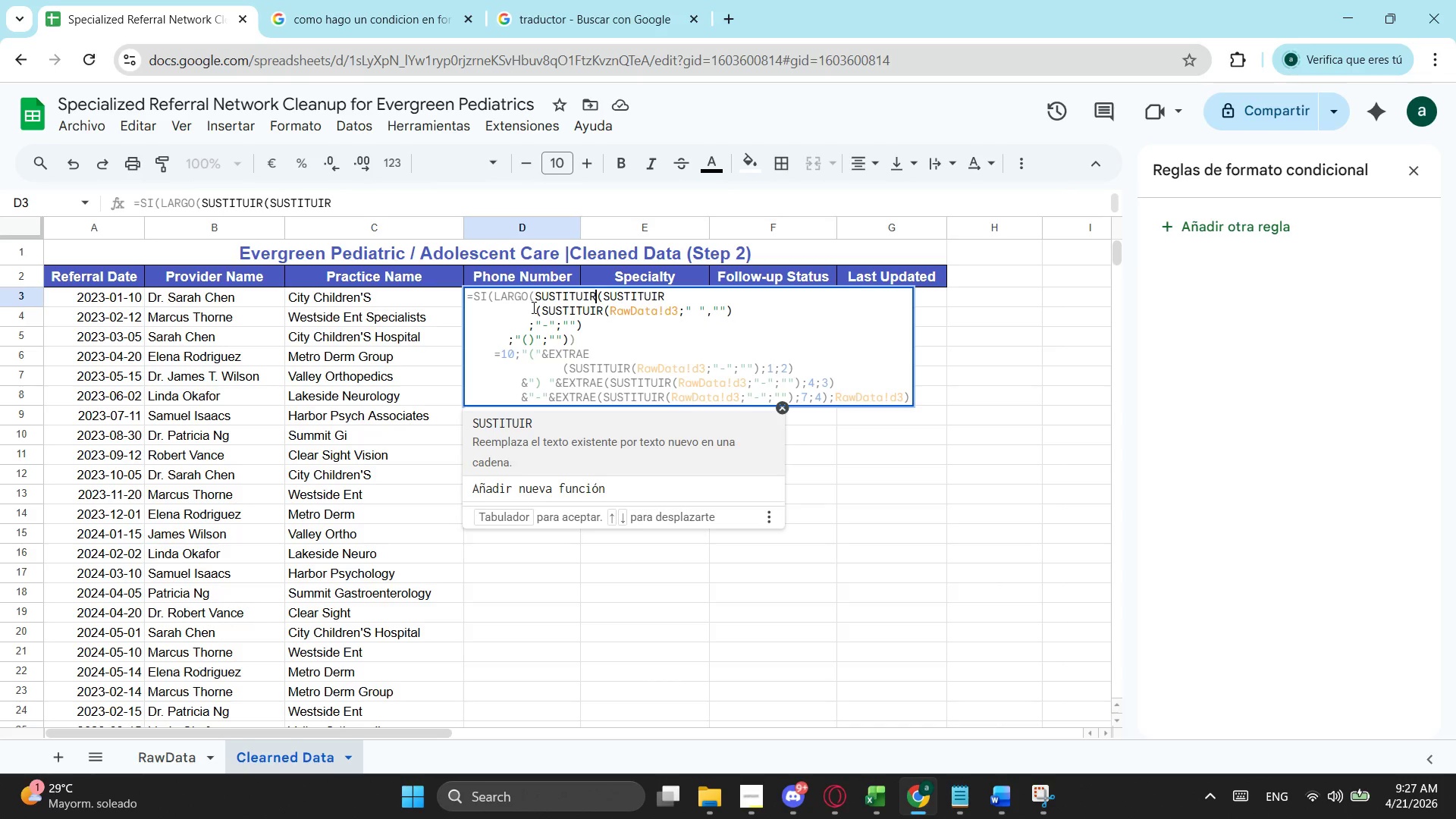 
left_click([538, 306])
 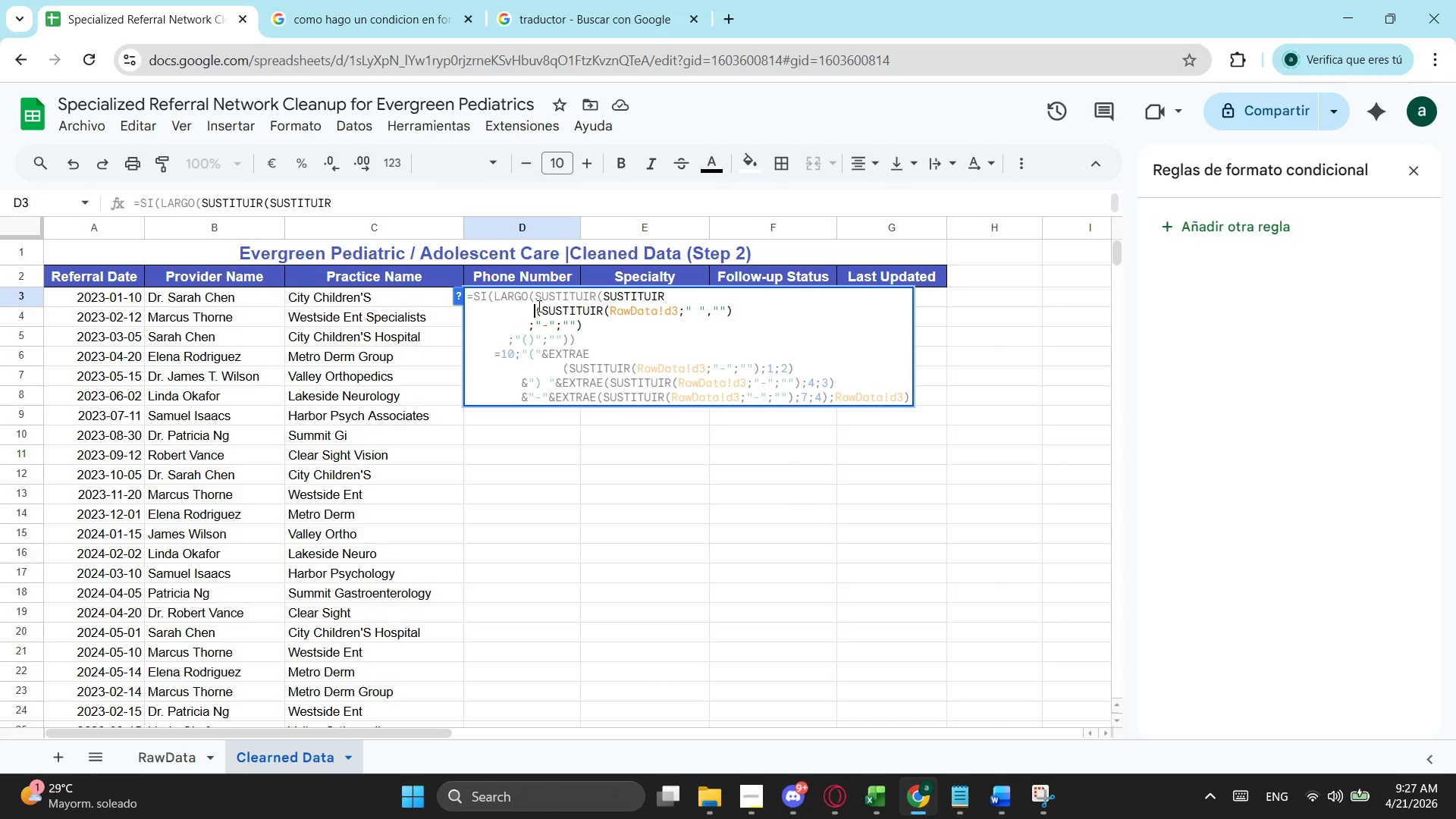 
key(Backspace)
 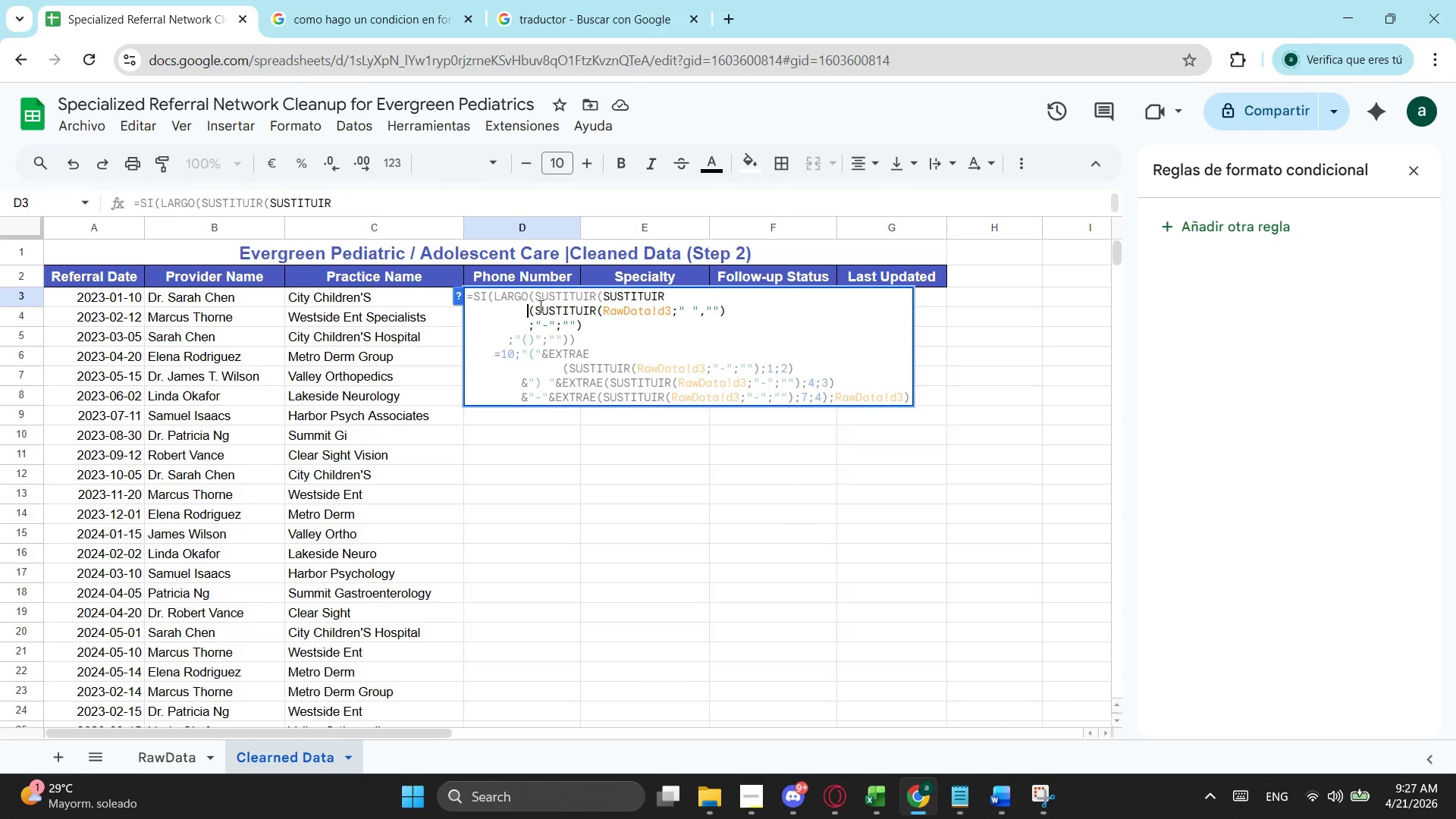 
key(Backspace)
 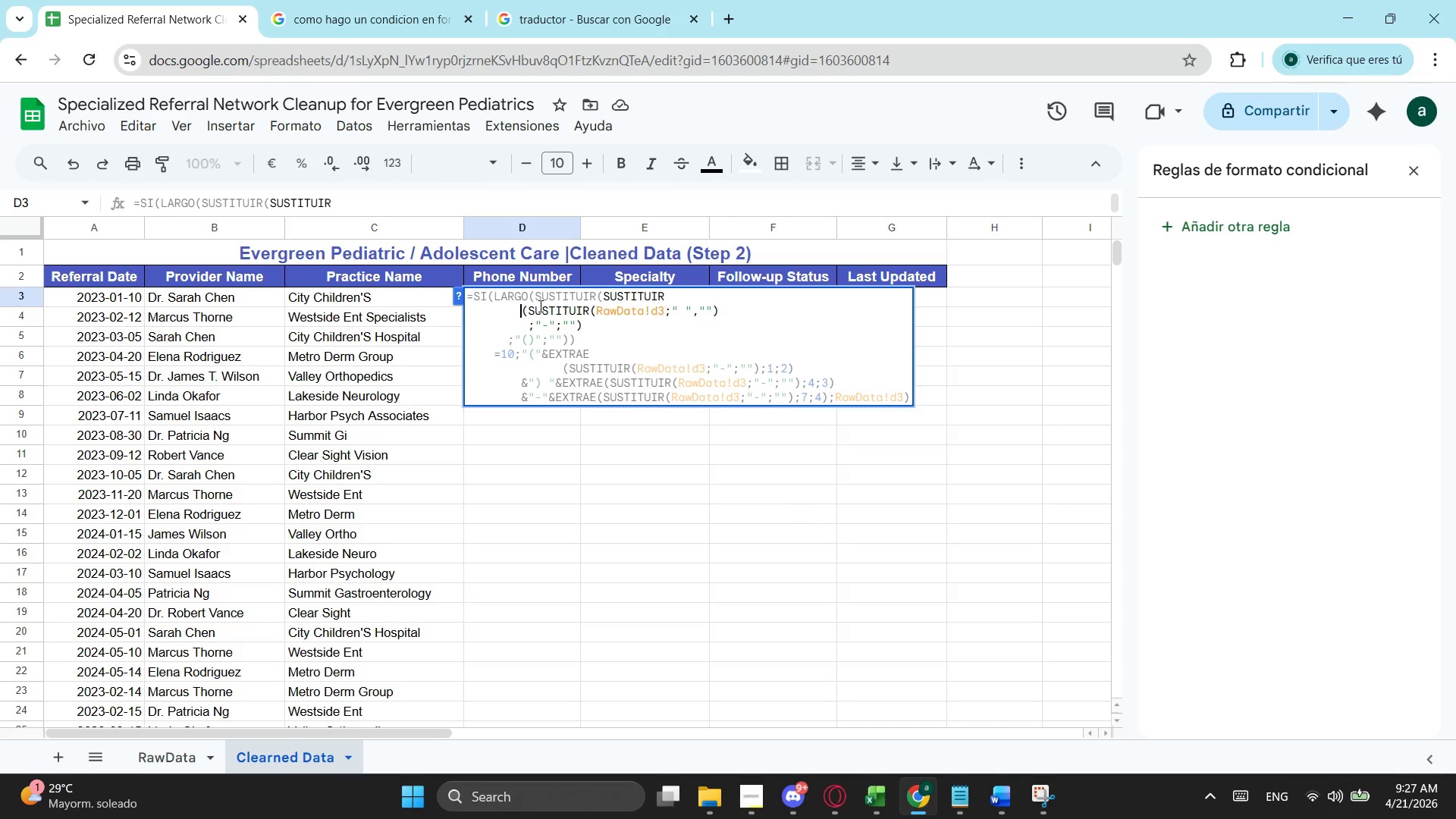 
key(Backspace)
 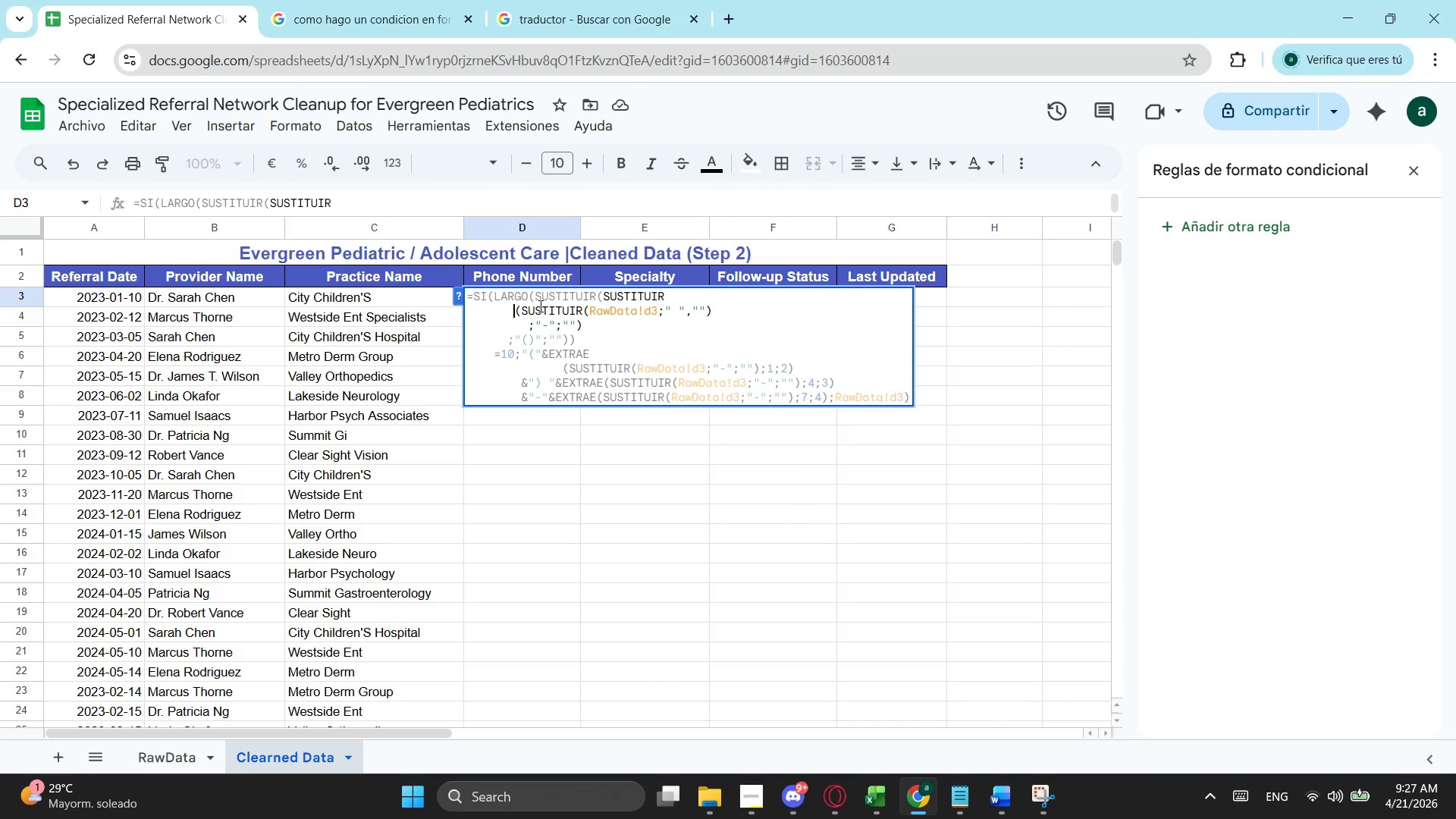 
key(Backspace)
 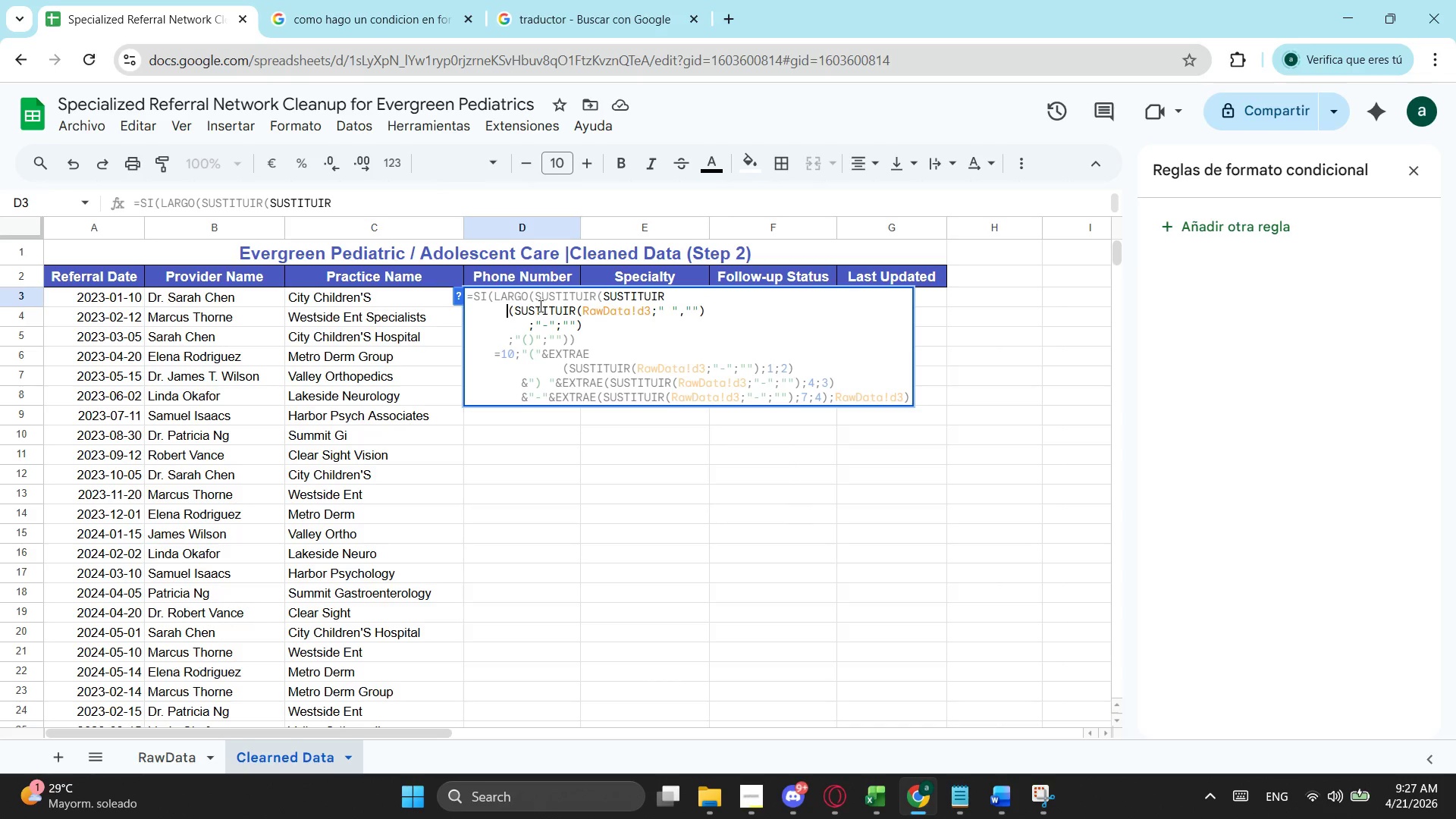 
key(Backspace)
 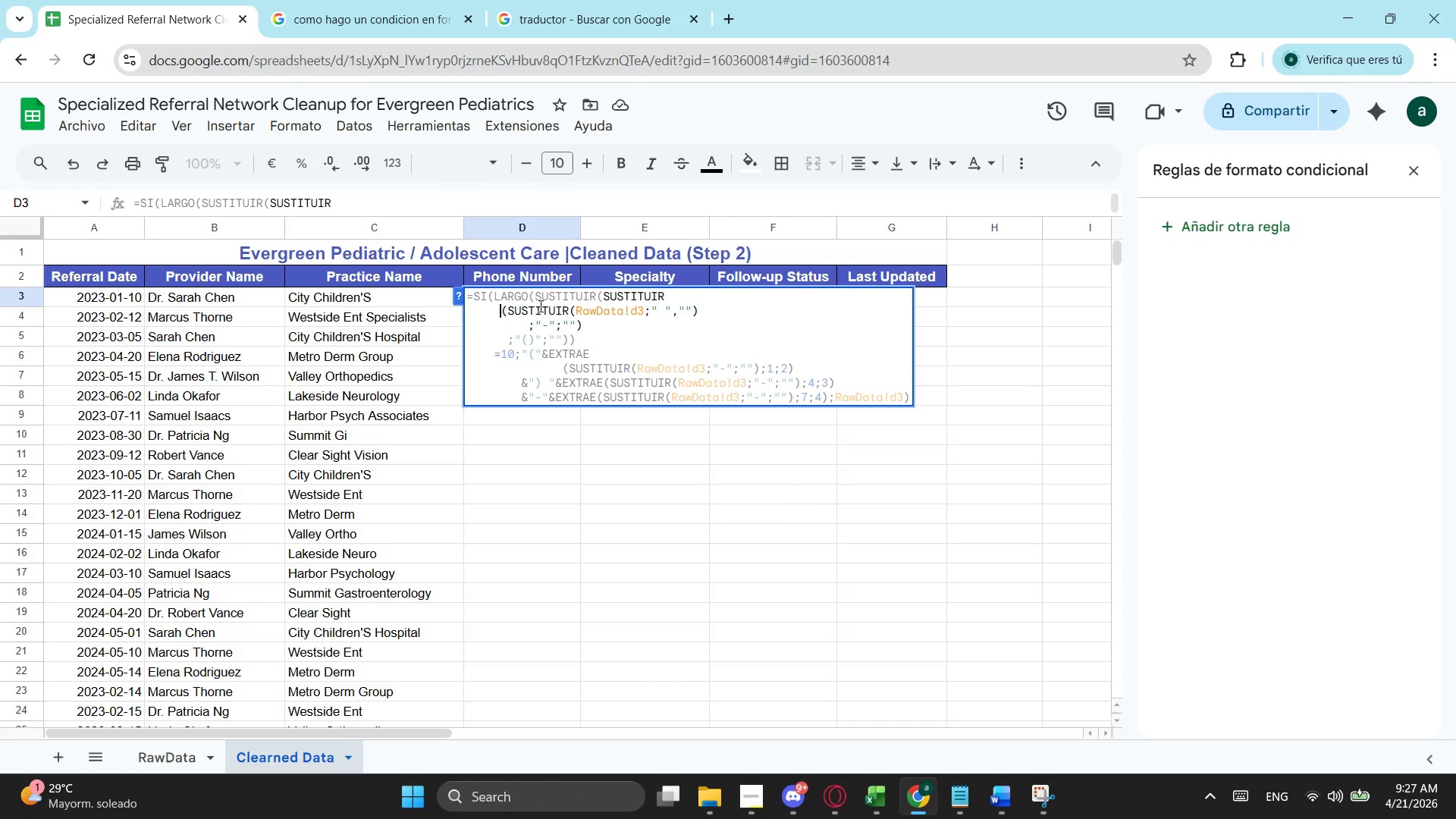 
key(Backspace)
 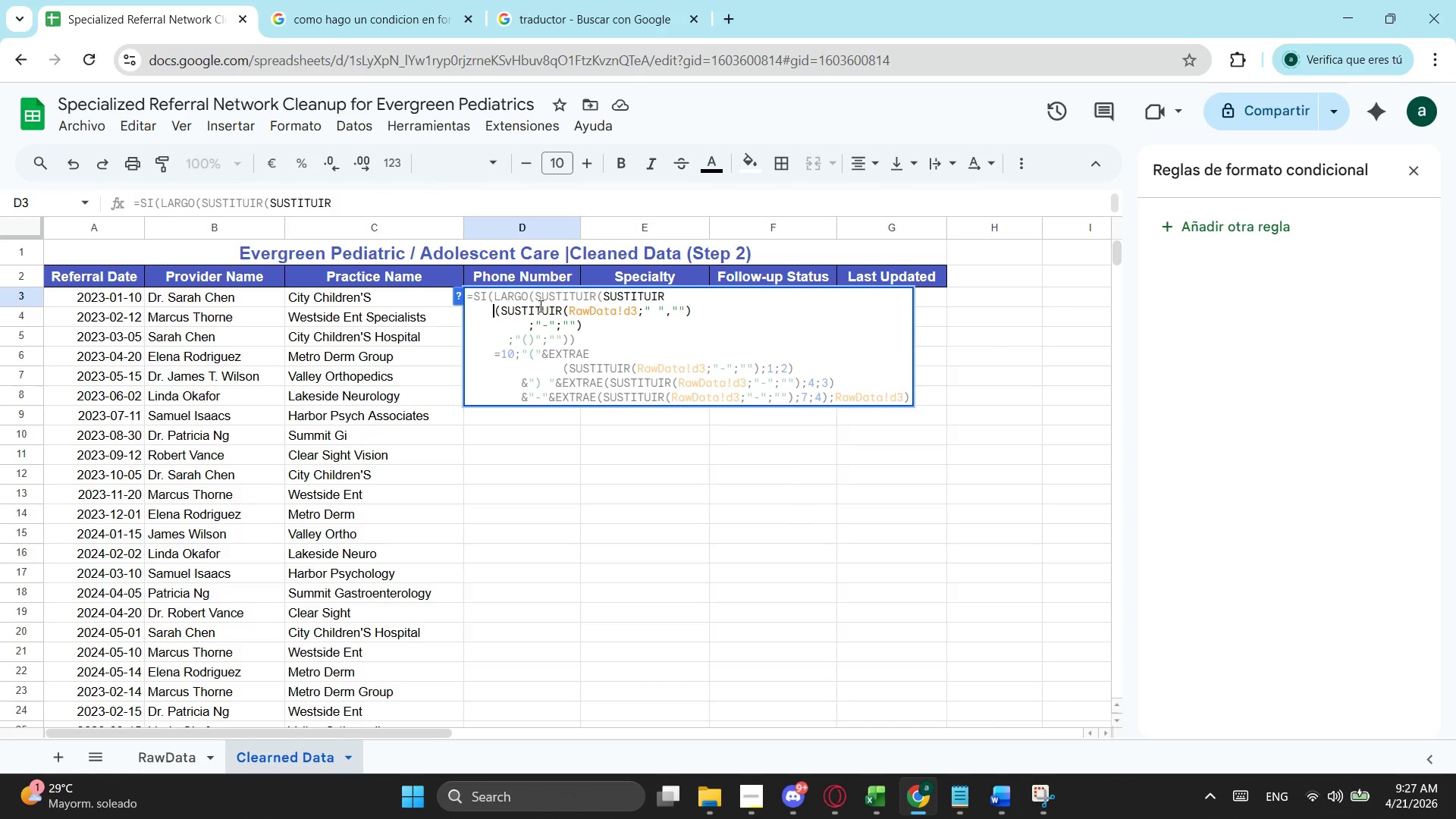 
key(Backspace)
 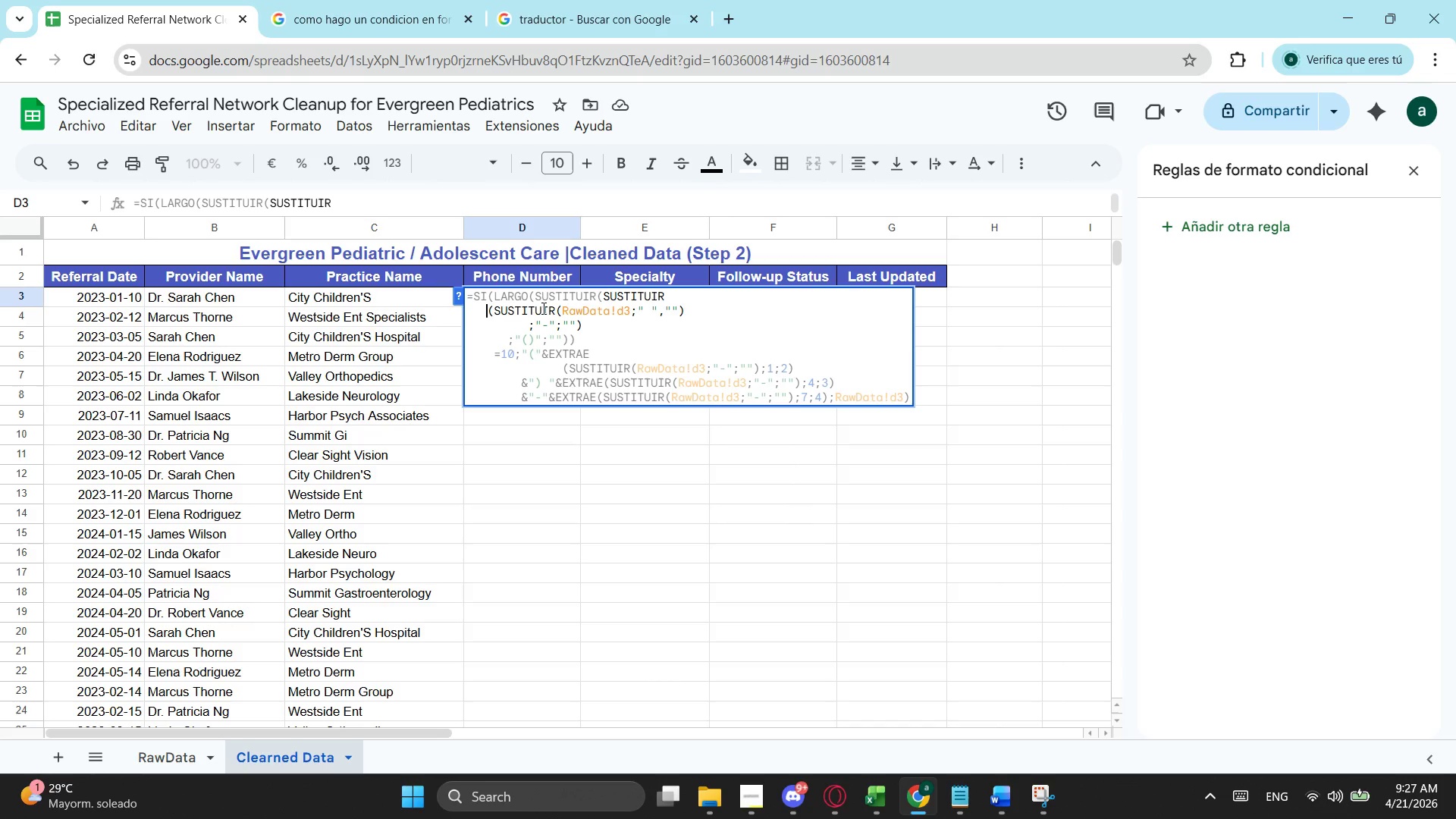 
key(Backspace)
 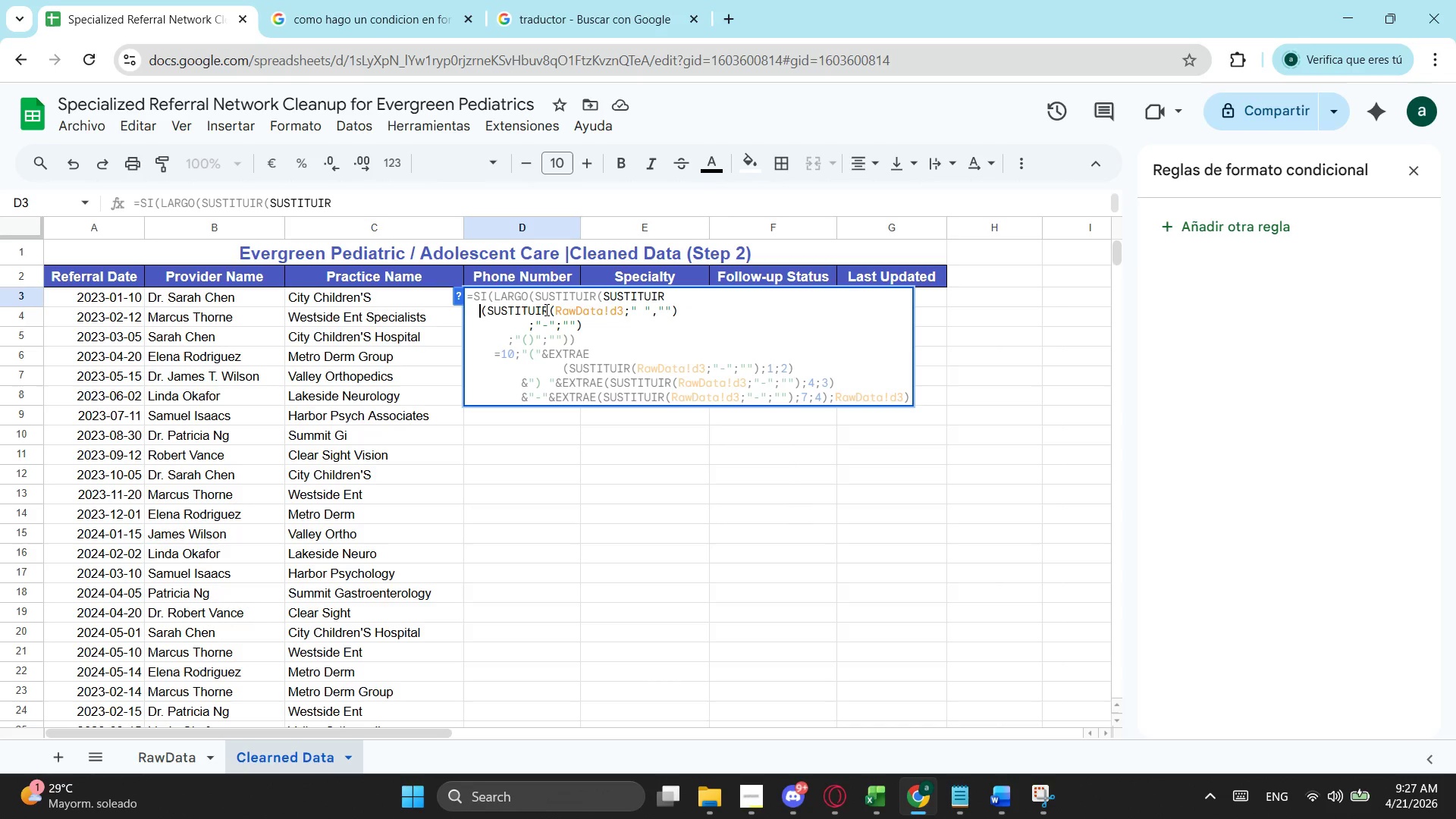 
key(Backspace)
 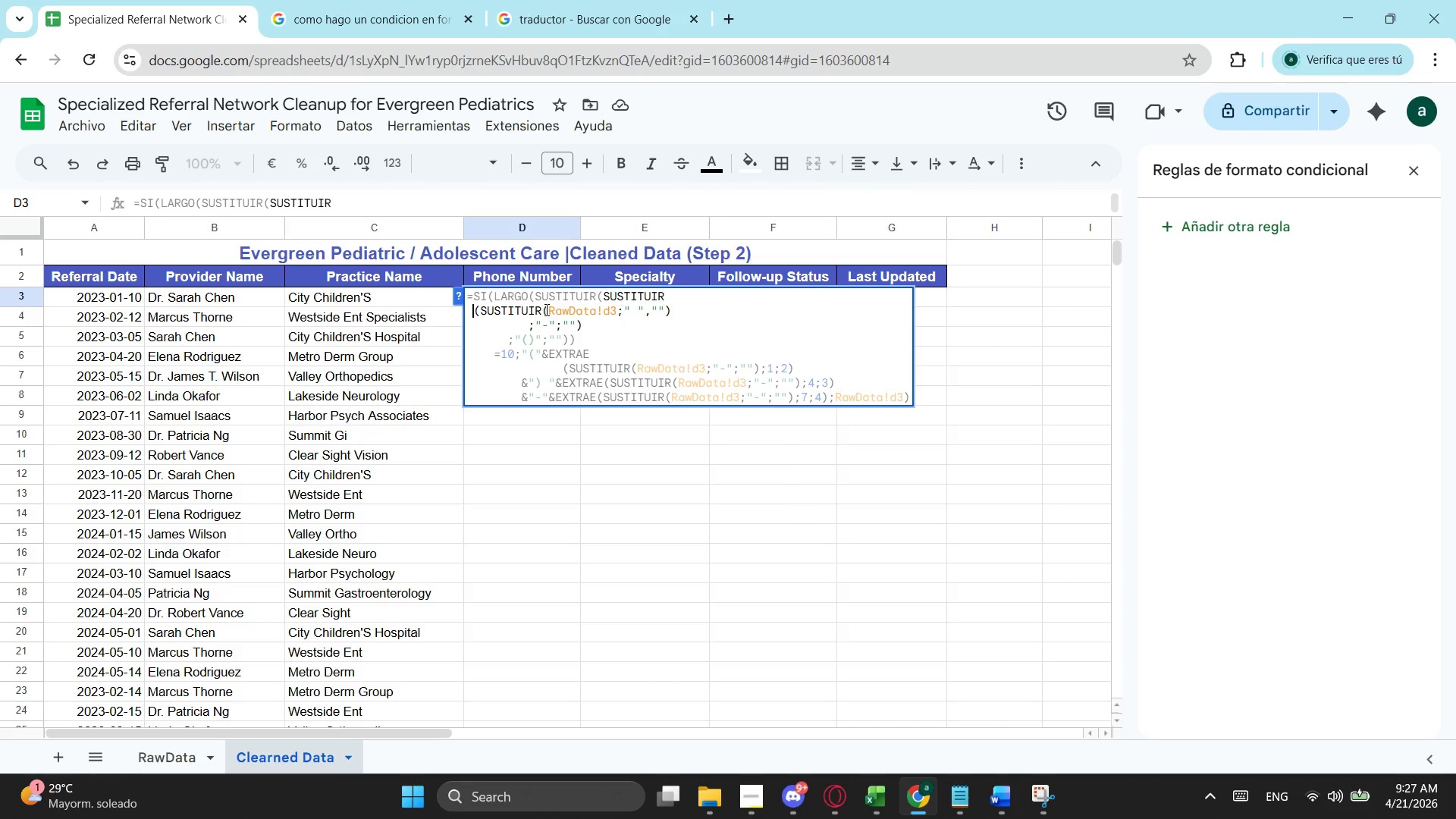 
hold_key(key=Backspace, duration=0.33)
 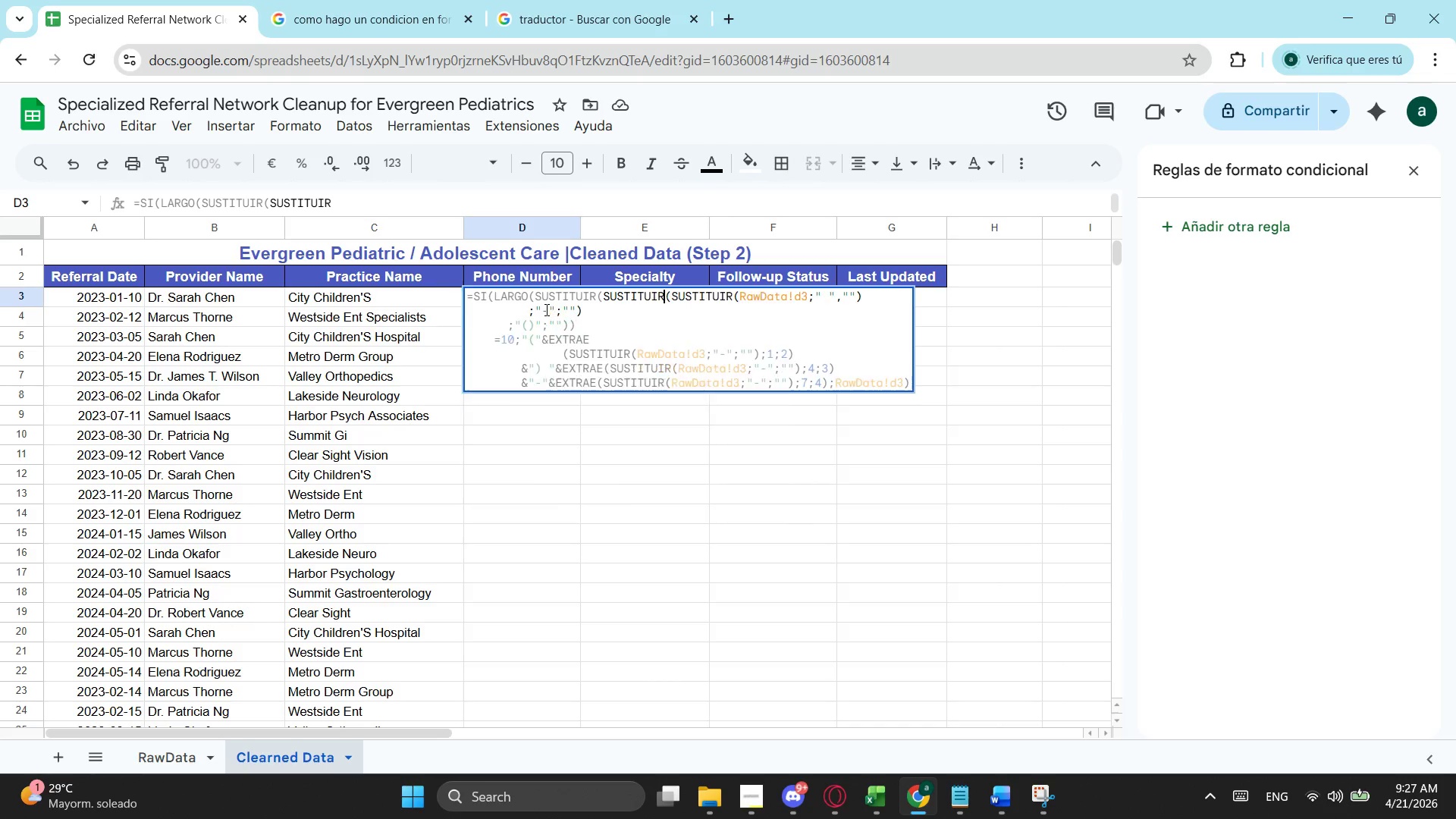 
key(Backspace)
 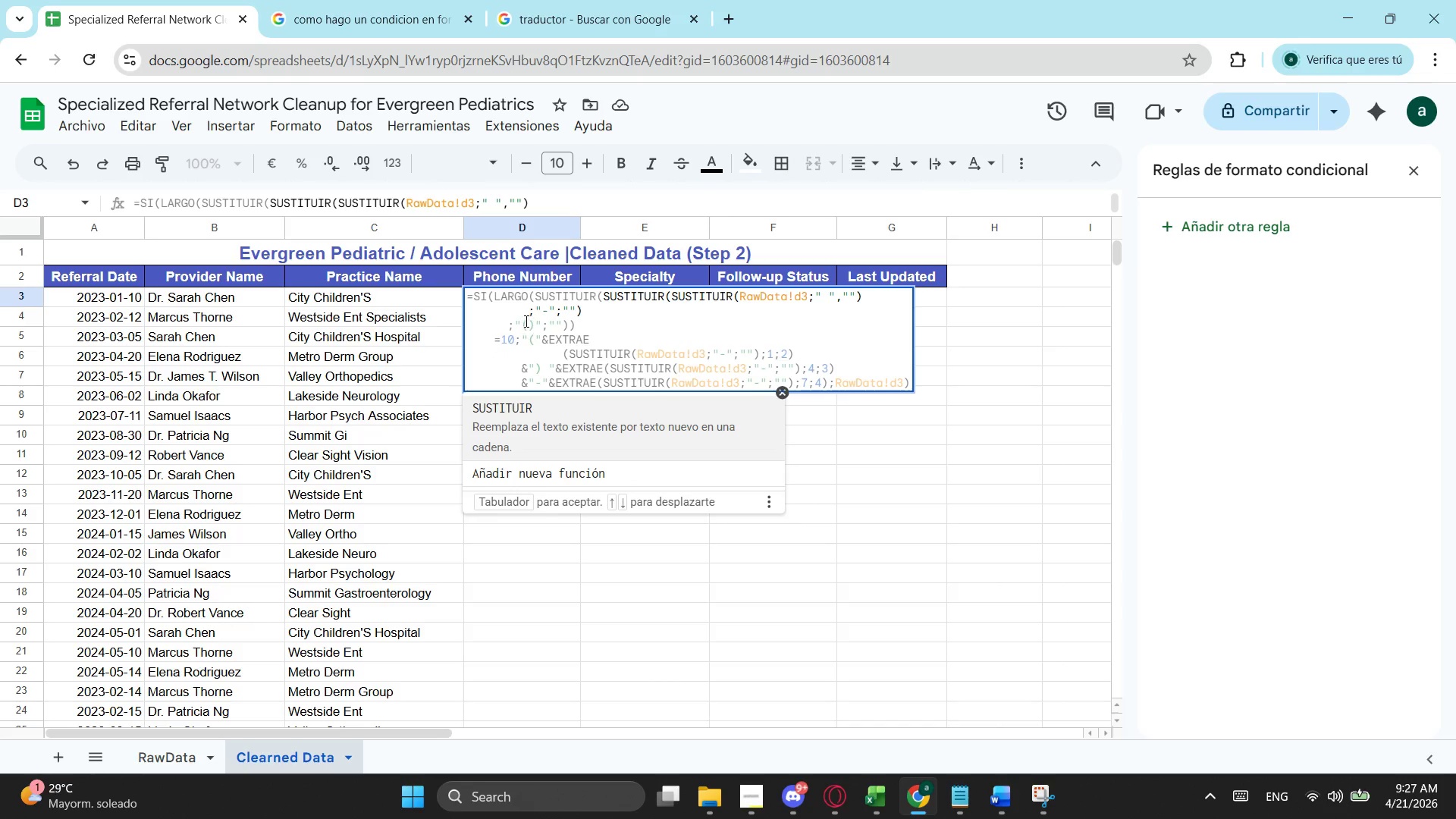 
left_click([529, 314])
 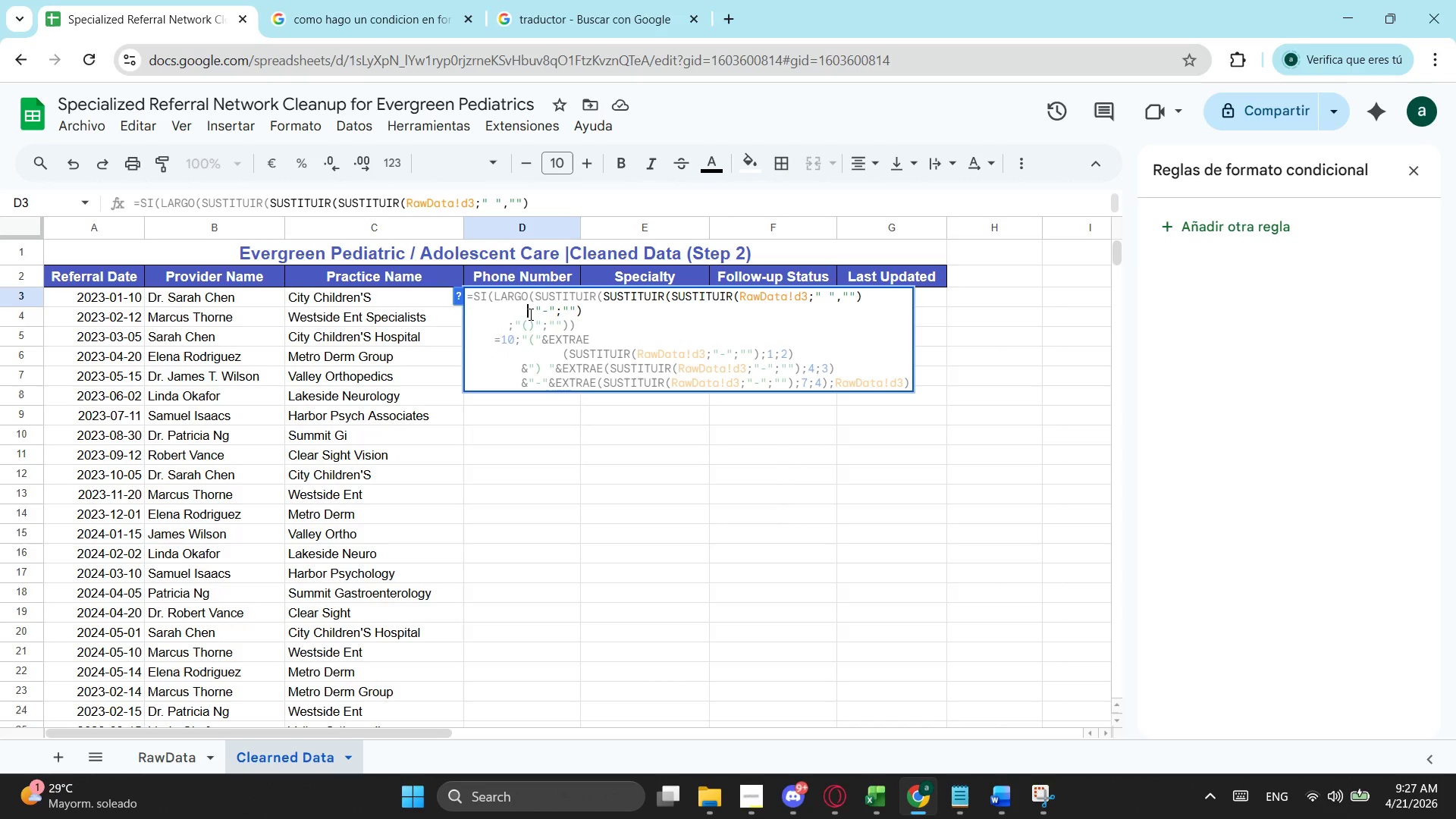 
key(Backspace)
 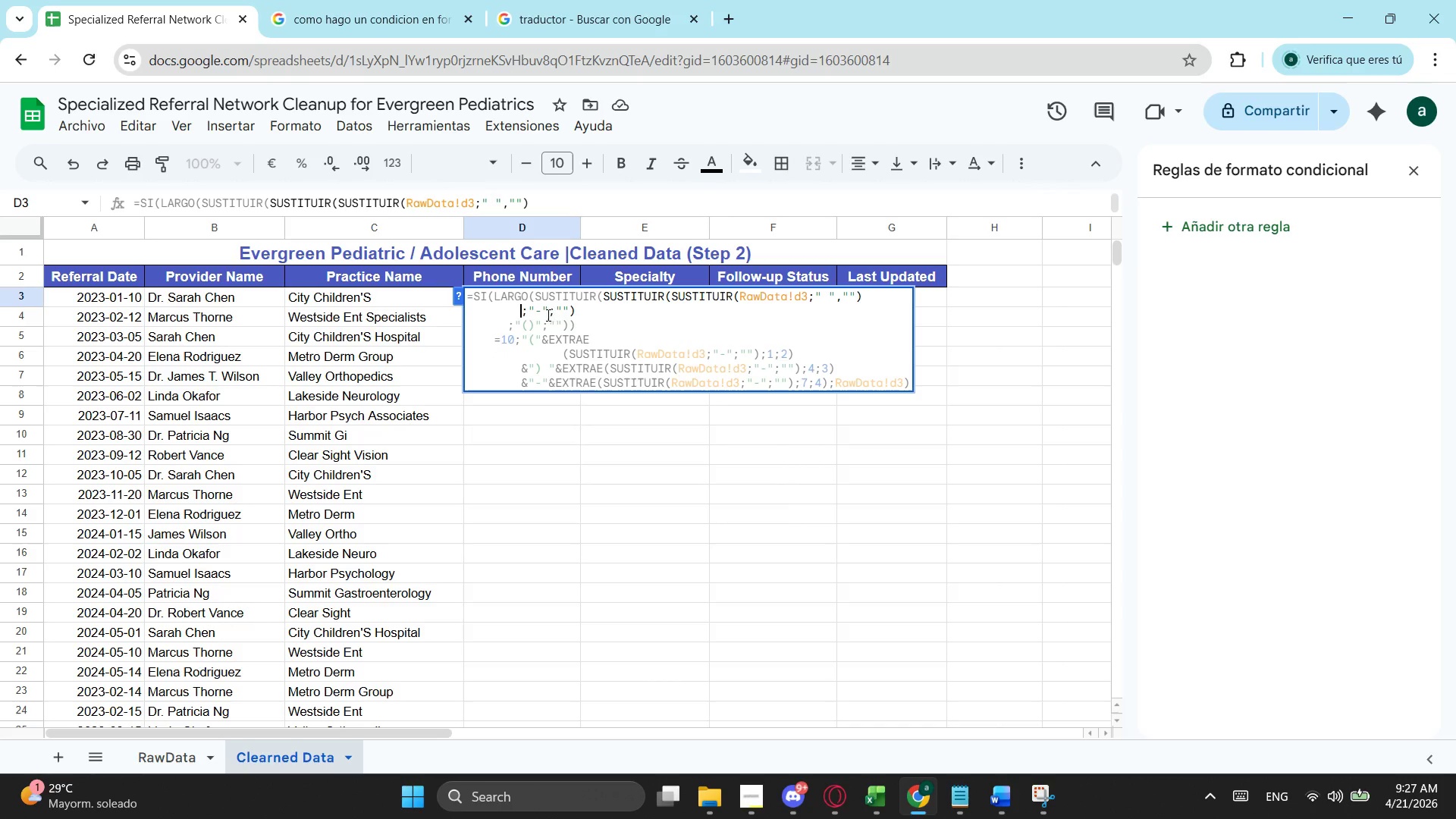 
key(Backspace)
 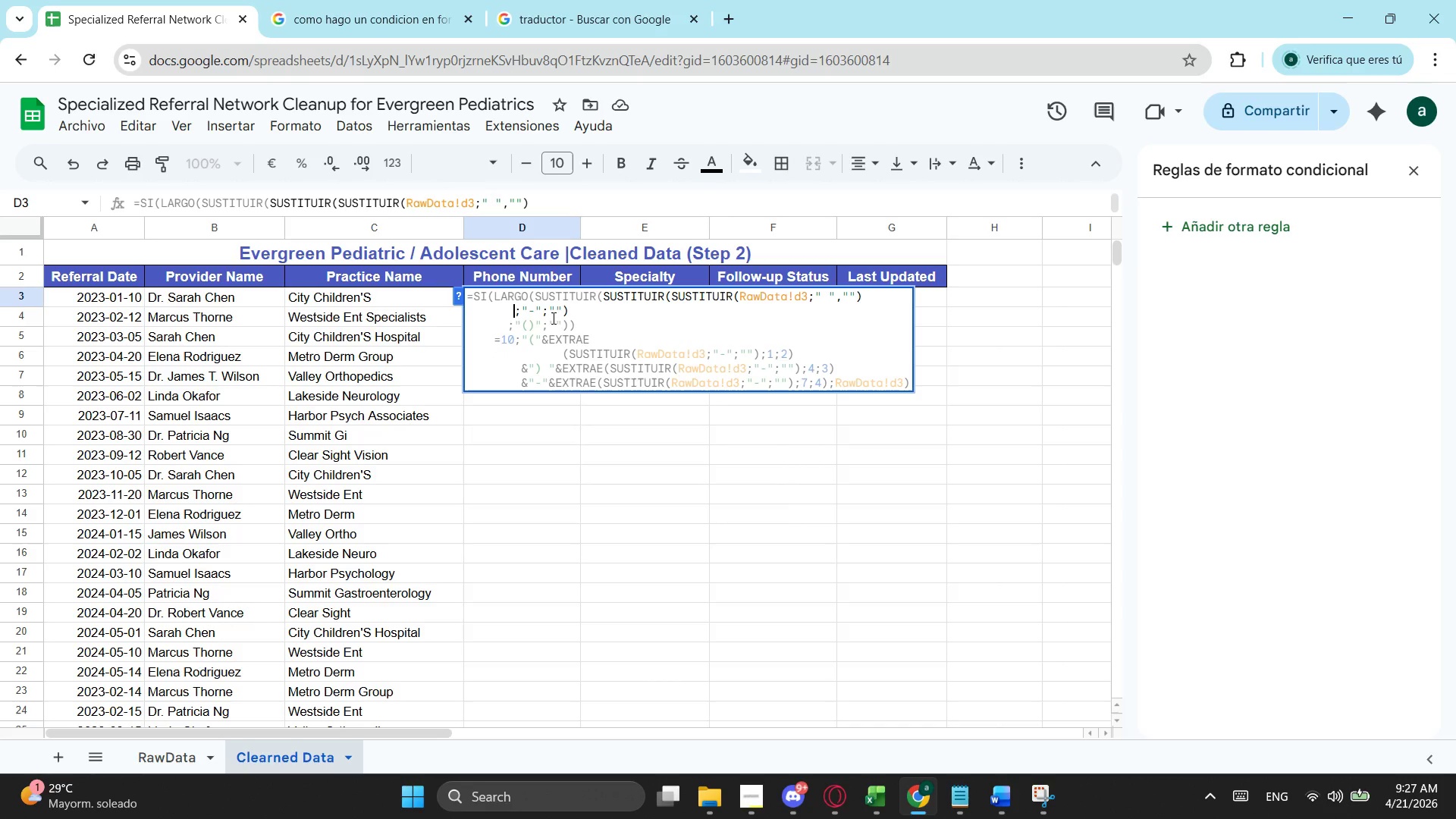 
key(Backspace)
 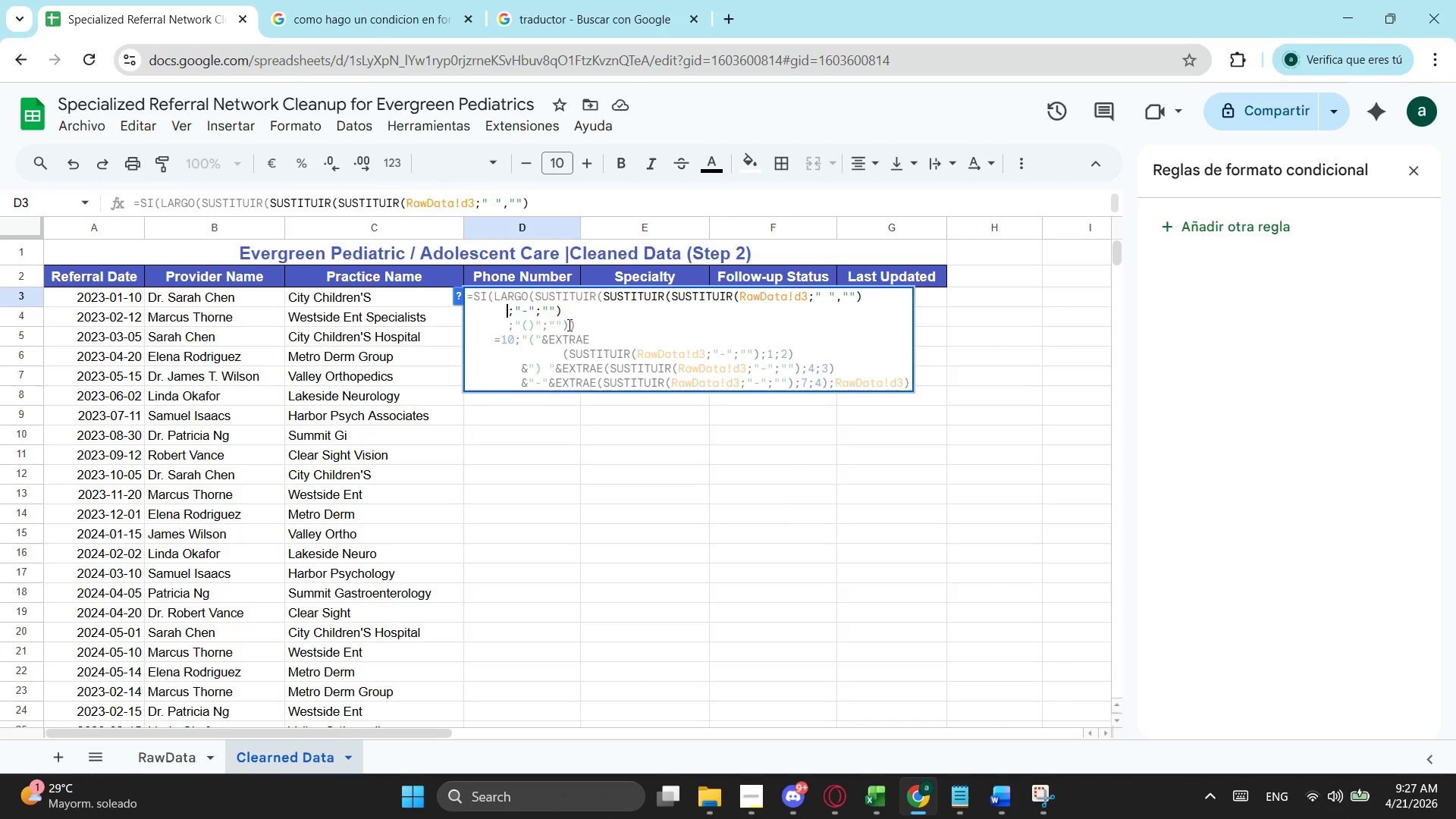 
key(Backspace)
 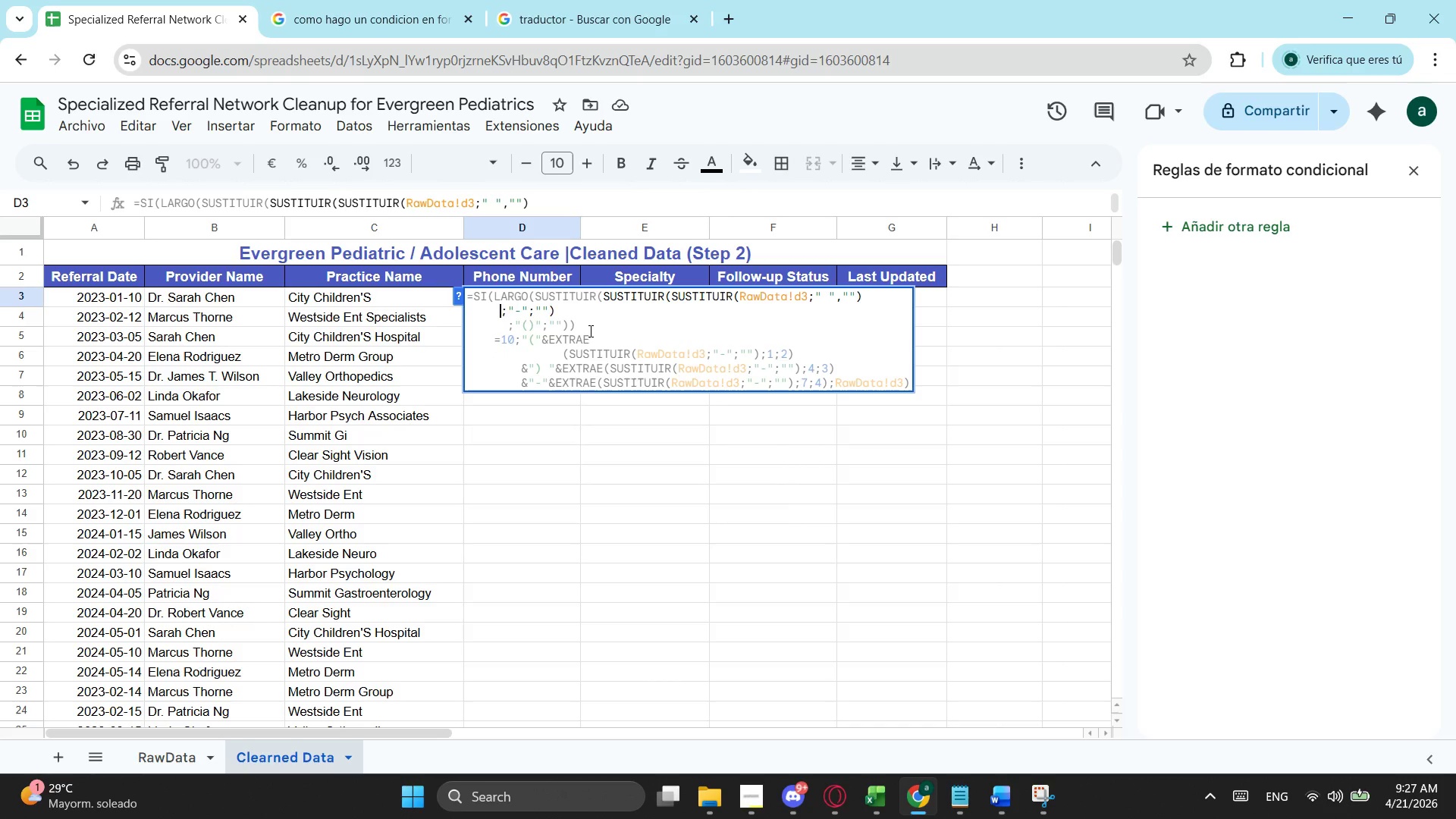 
key(Backspace)
 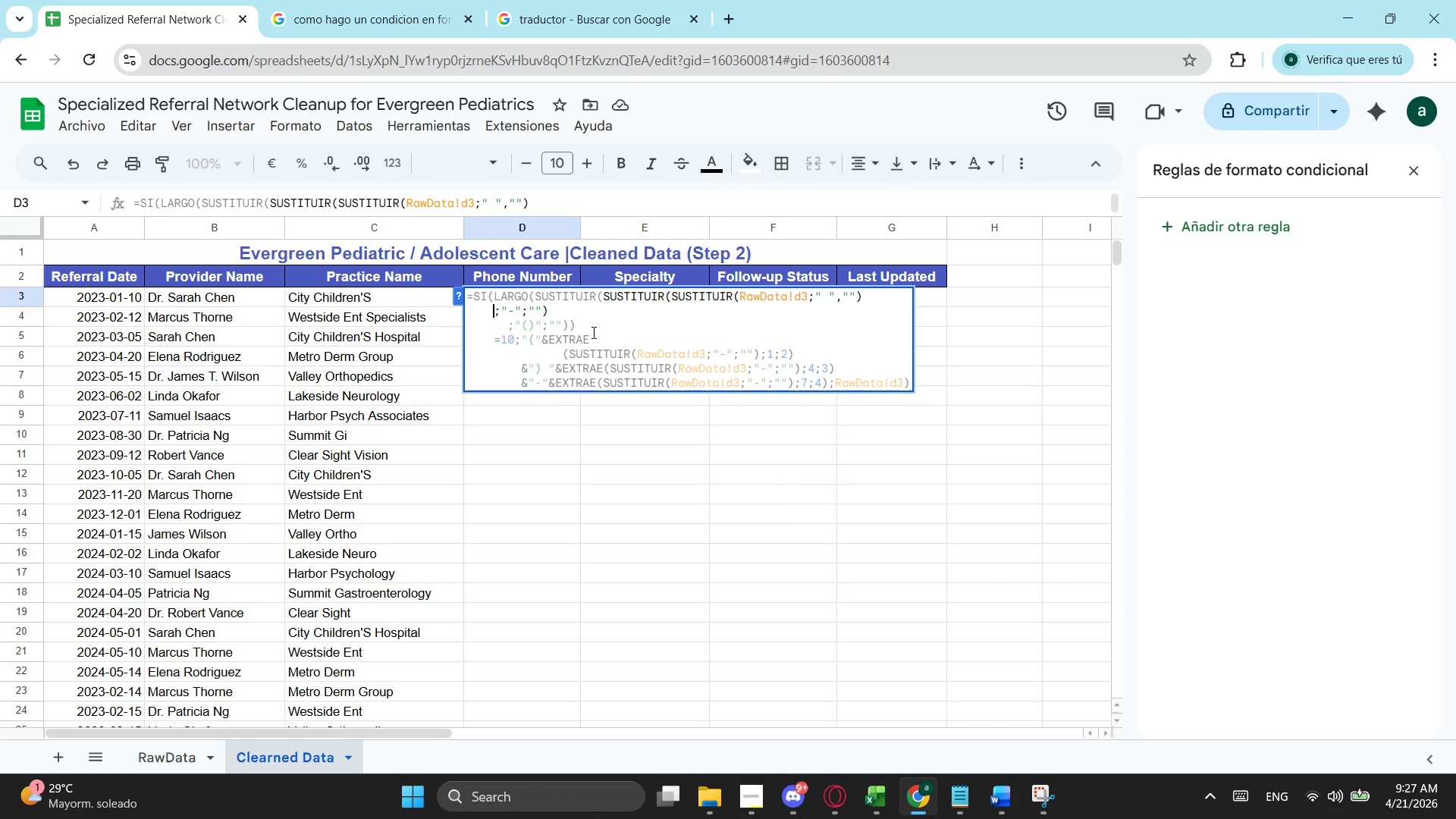 
key(Backspace)
 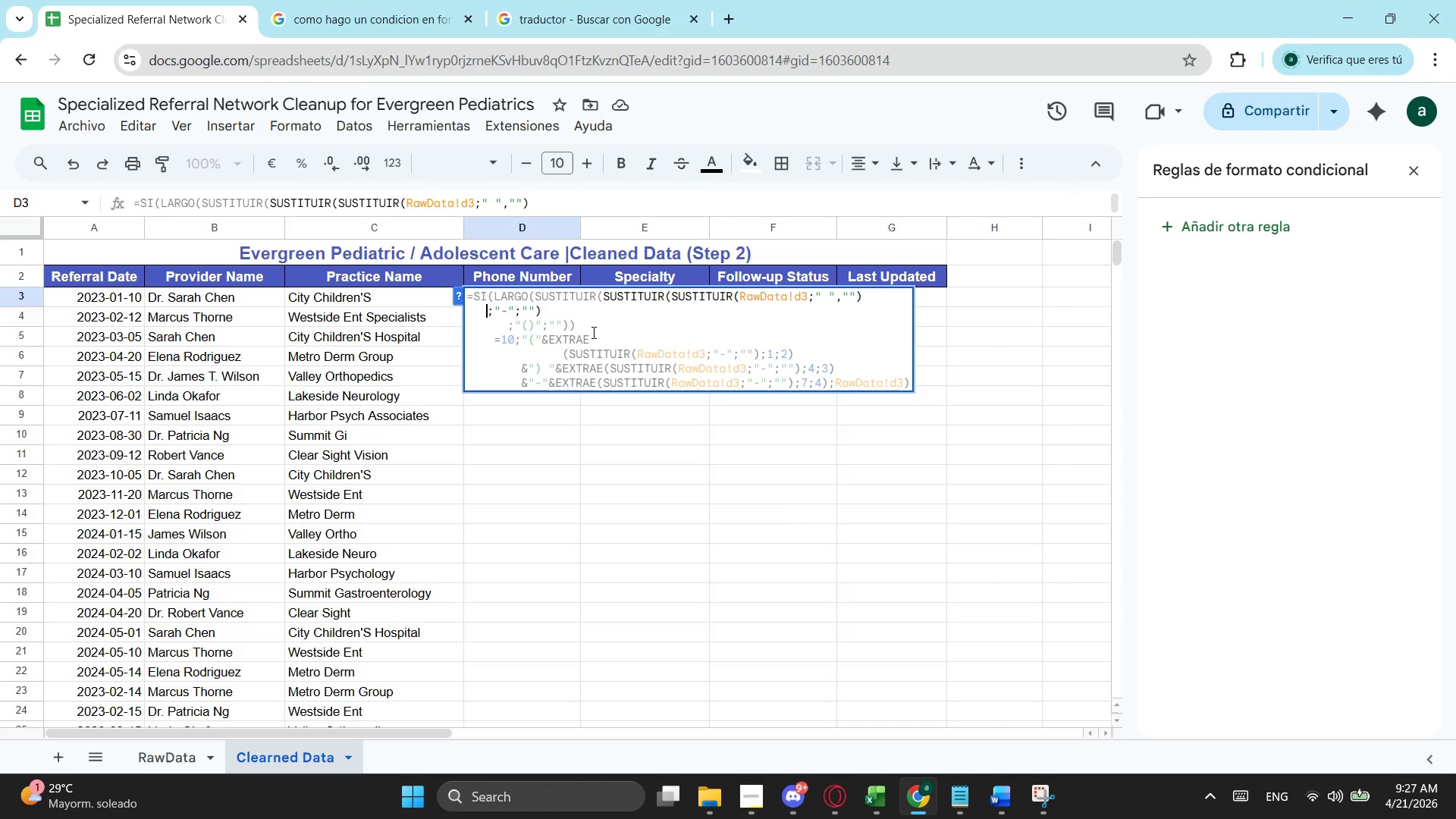 
key(Backspace)
 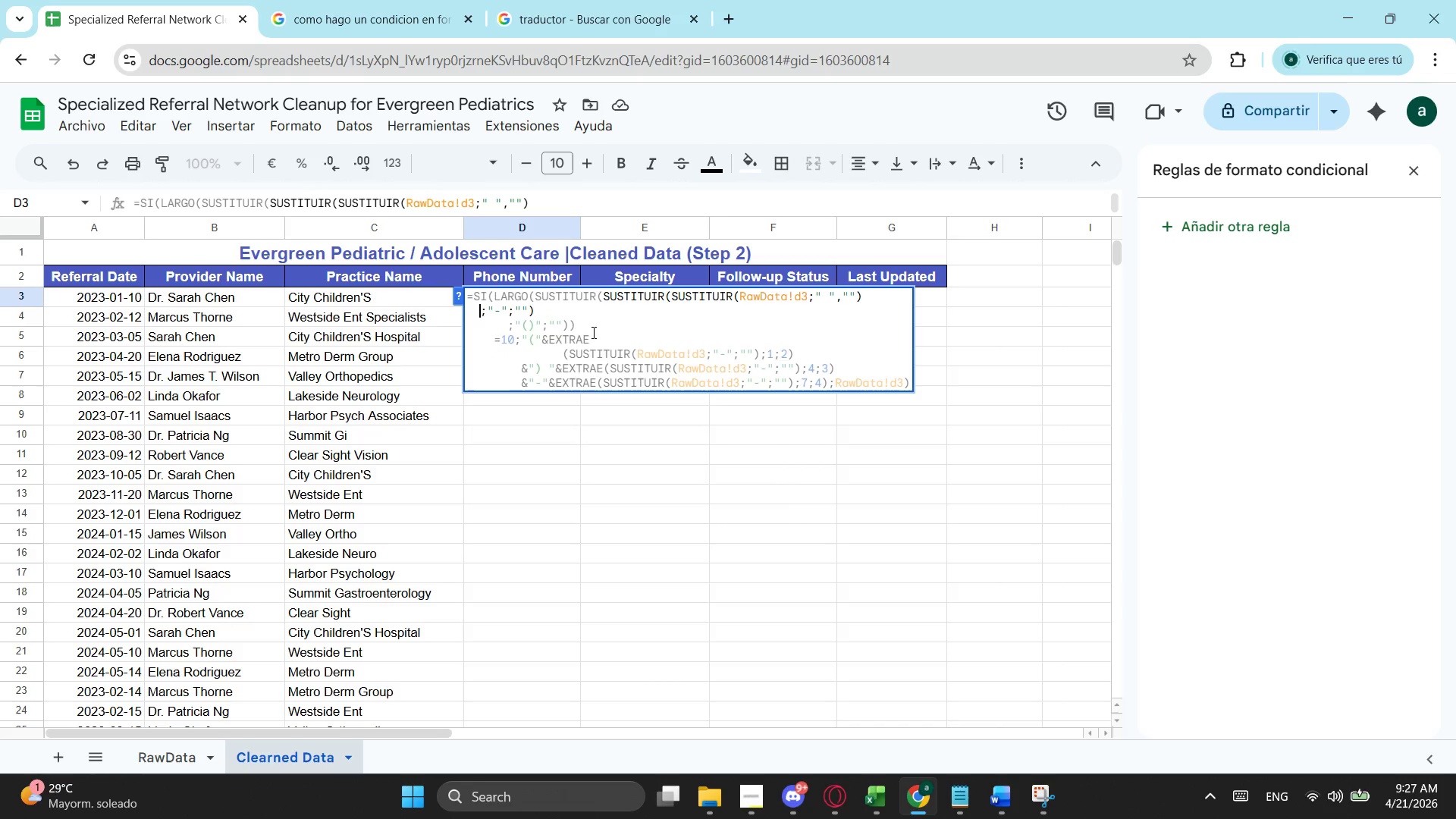 
key(Backspace)
 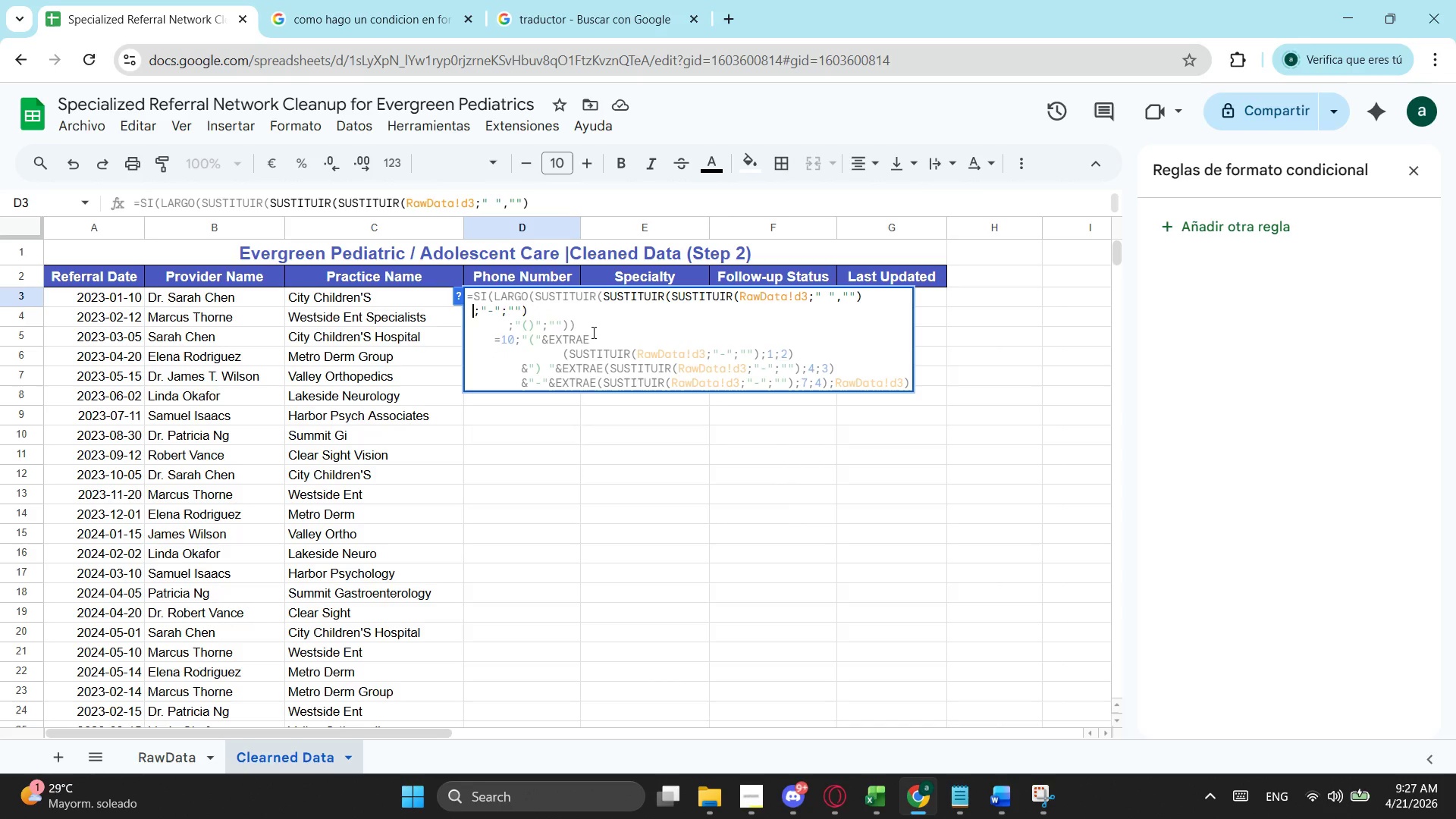 
key(Backspace)
 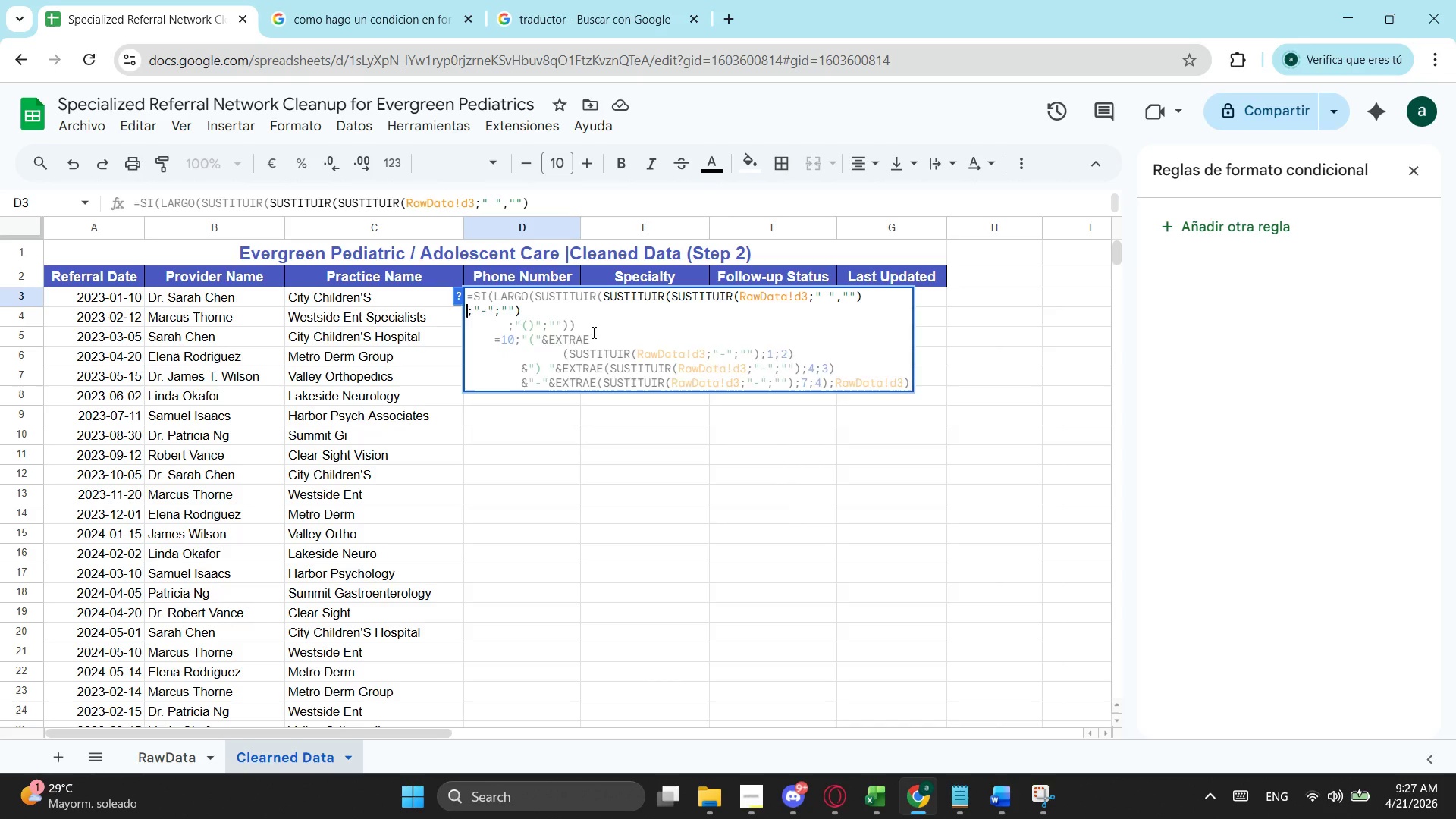 
key(Backspace)
 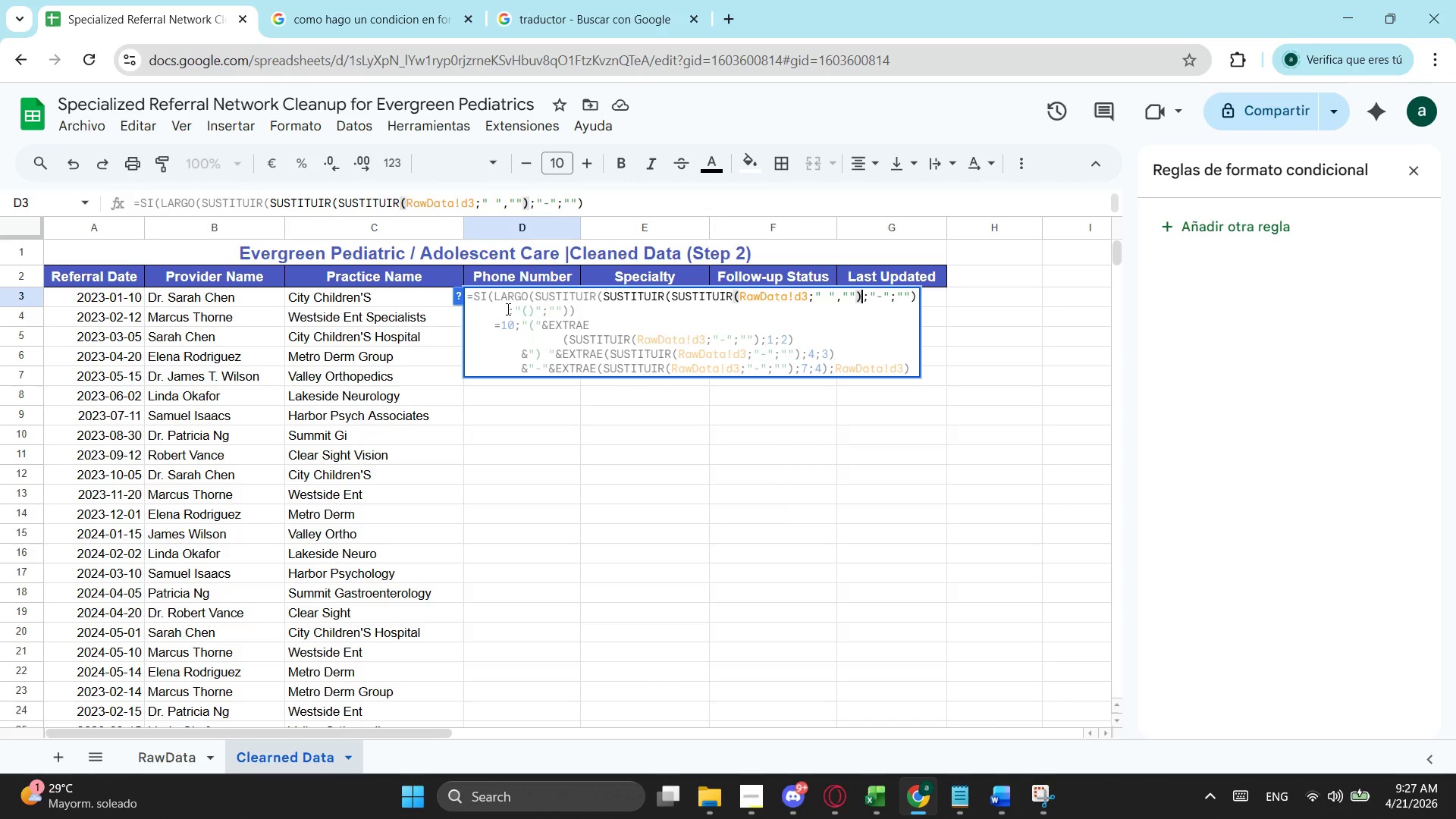 
key(Backspace)
 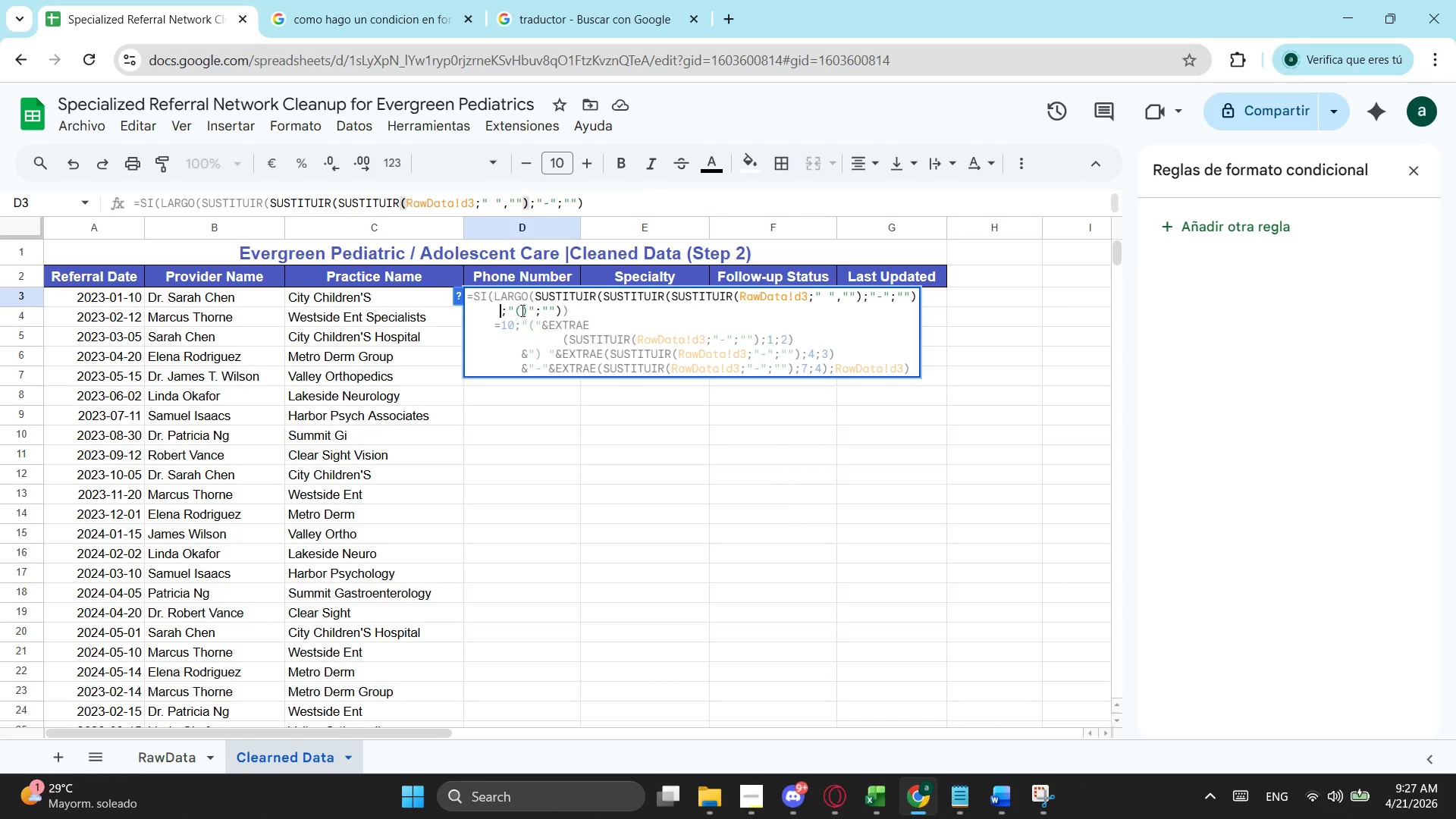 
key(Backspace)
 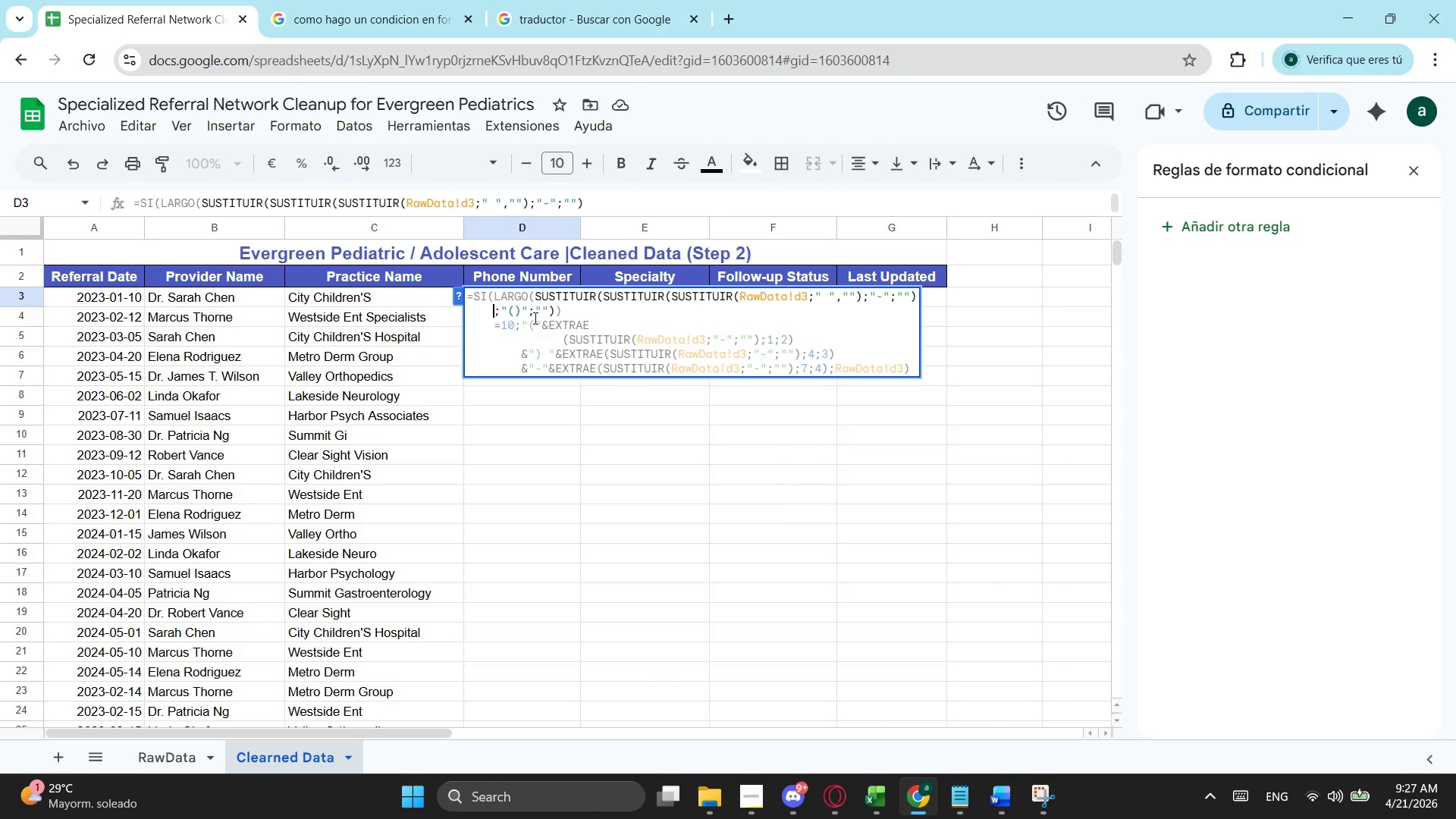 
key(Backspace)
 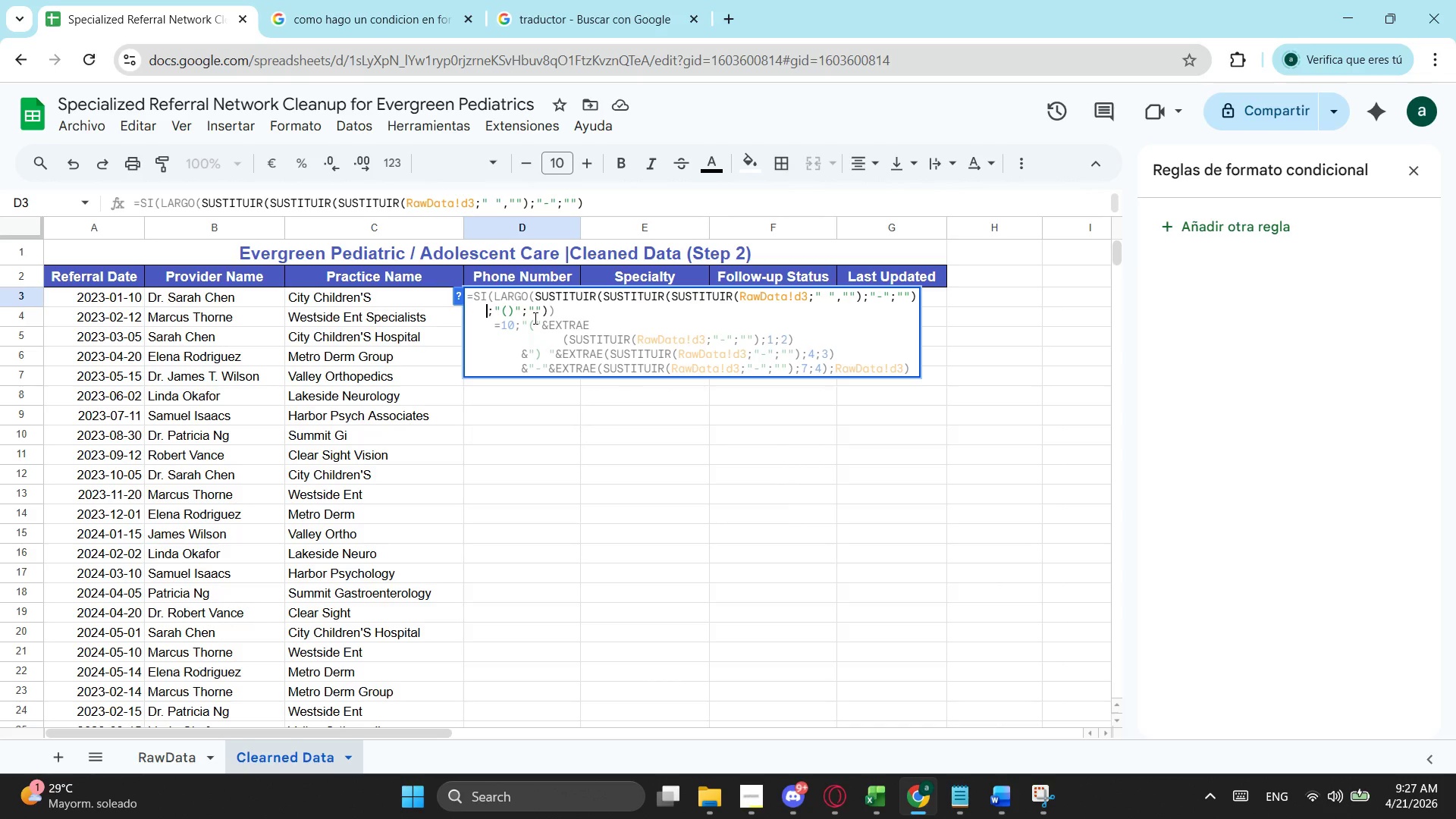 
key(Backspace)
 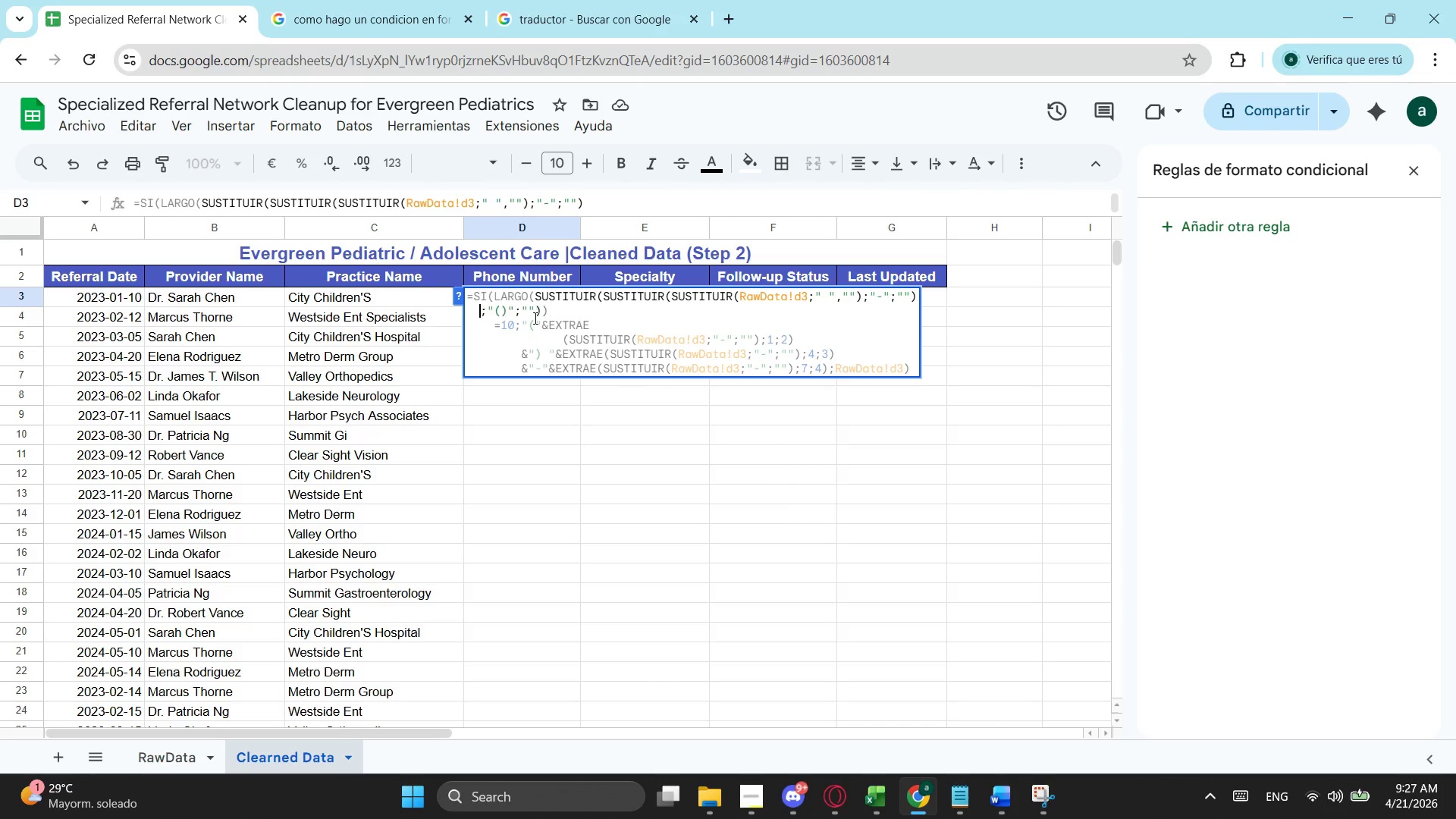 
key(Backspace)
 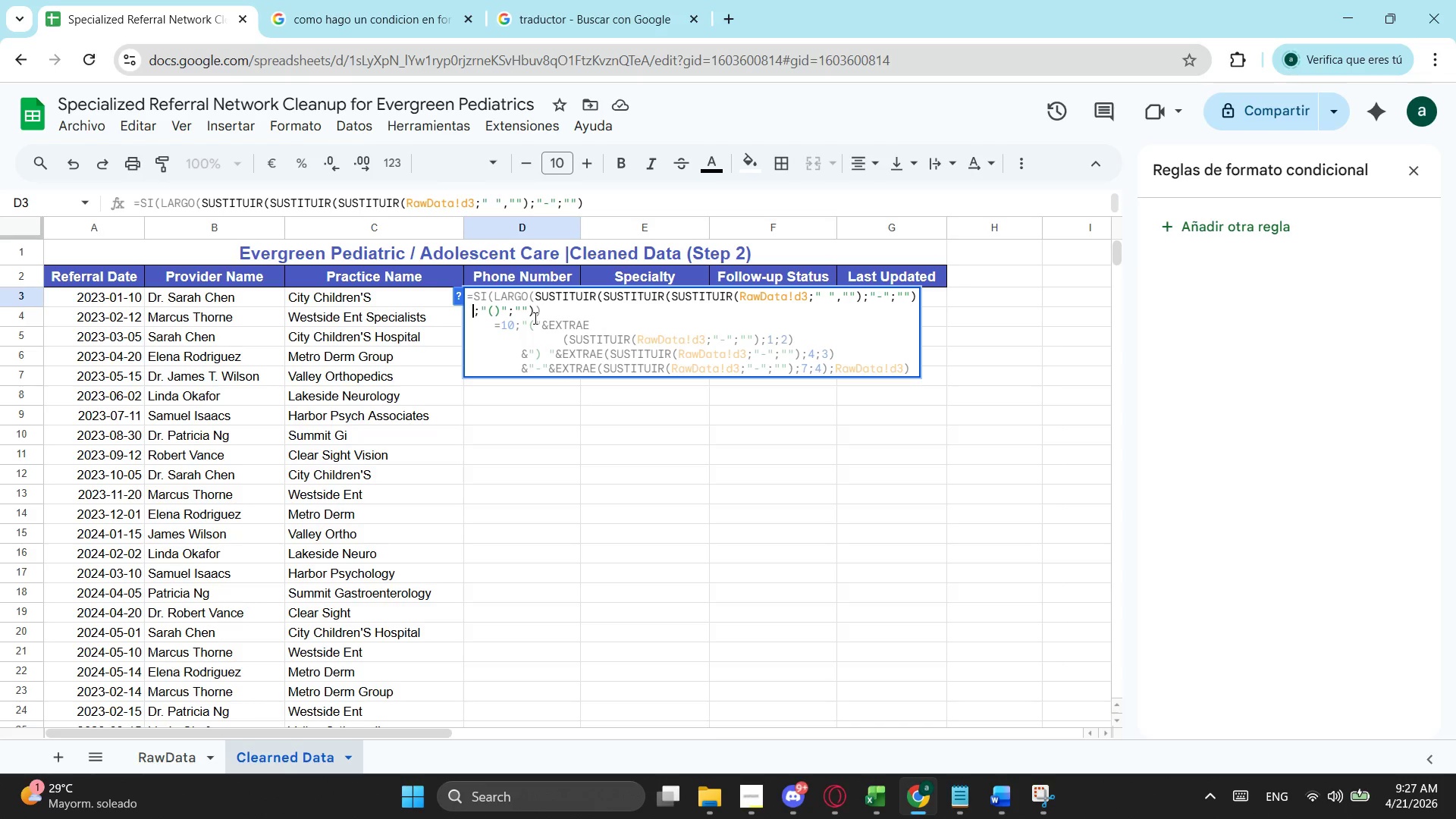 
key(Backspace)
 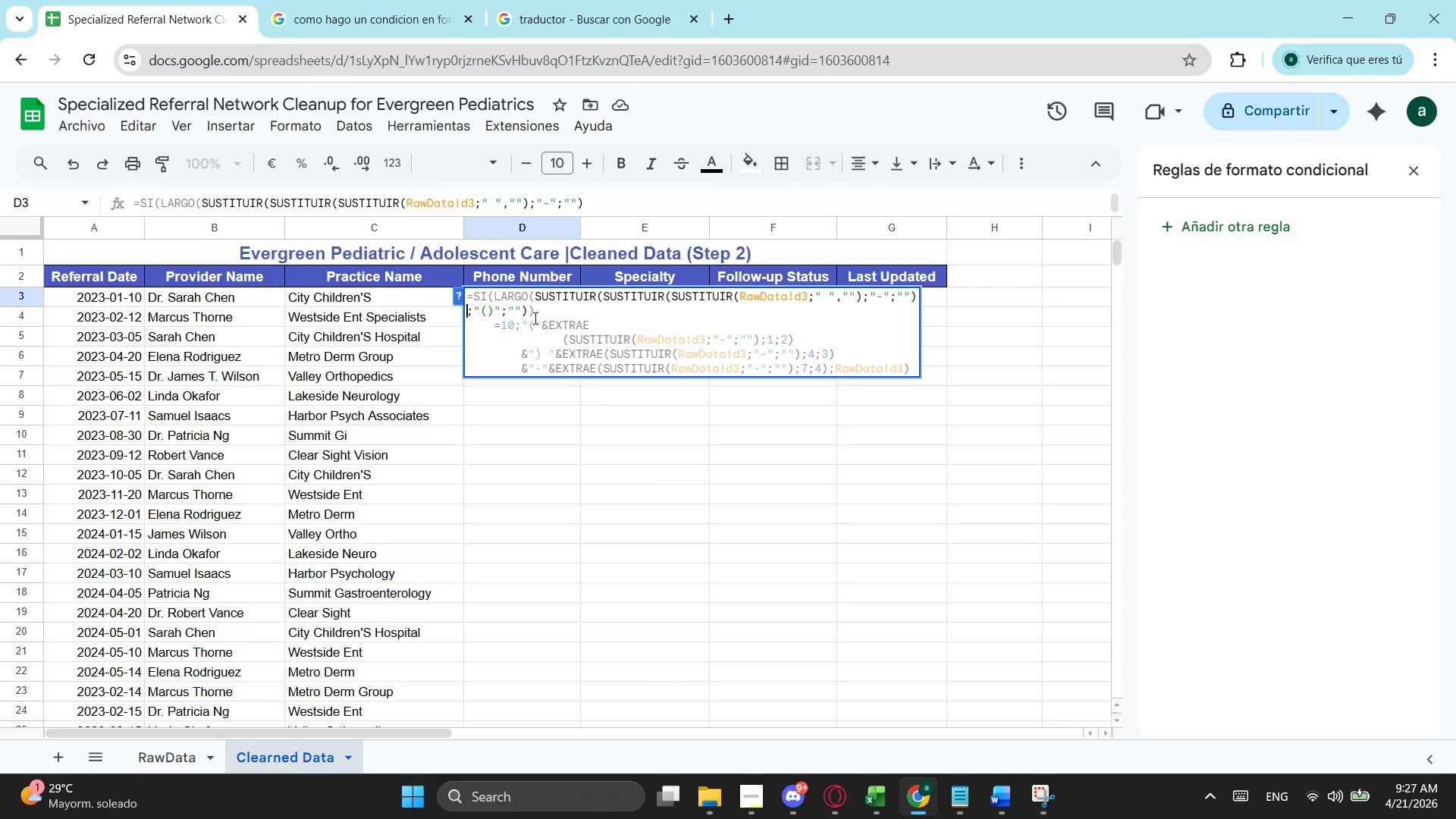 
key(Backspace)
 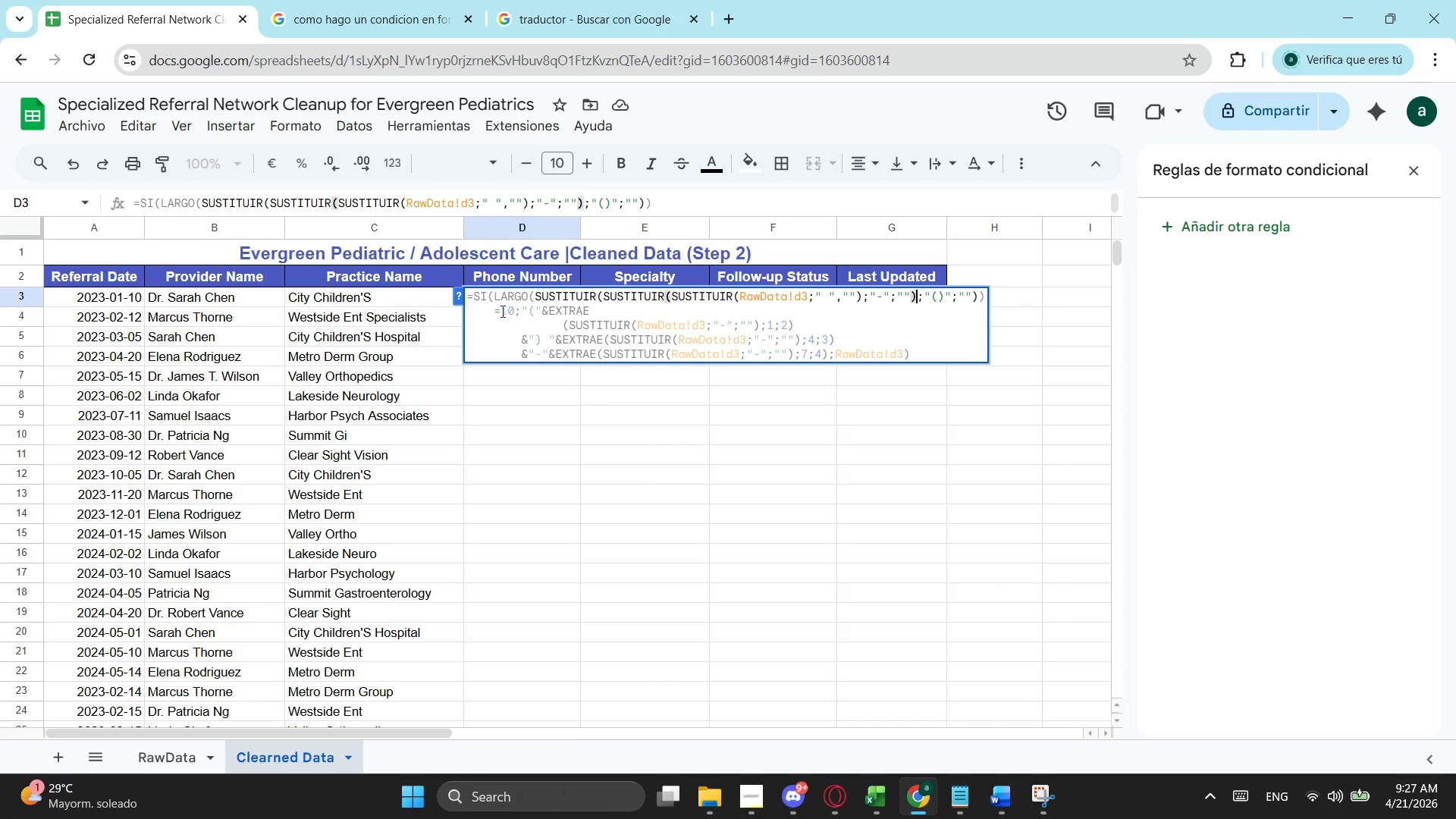 
left_click([496, 311])
 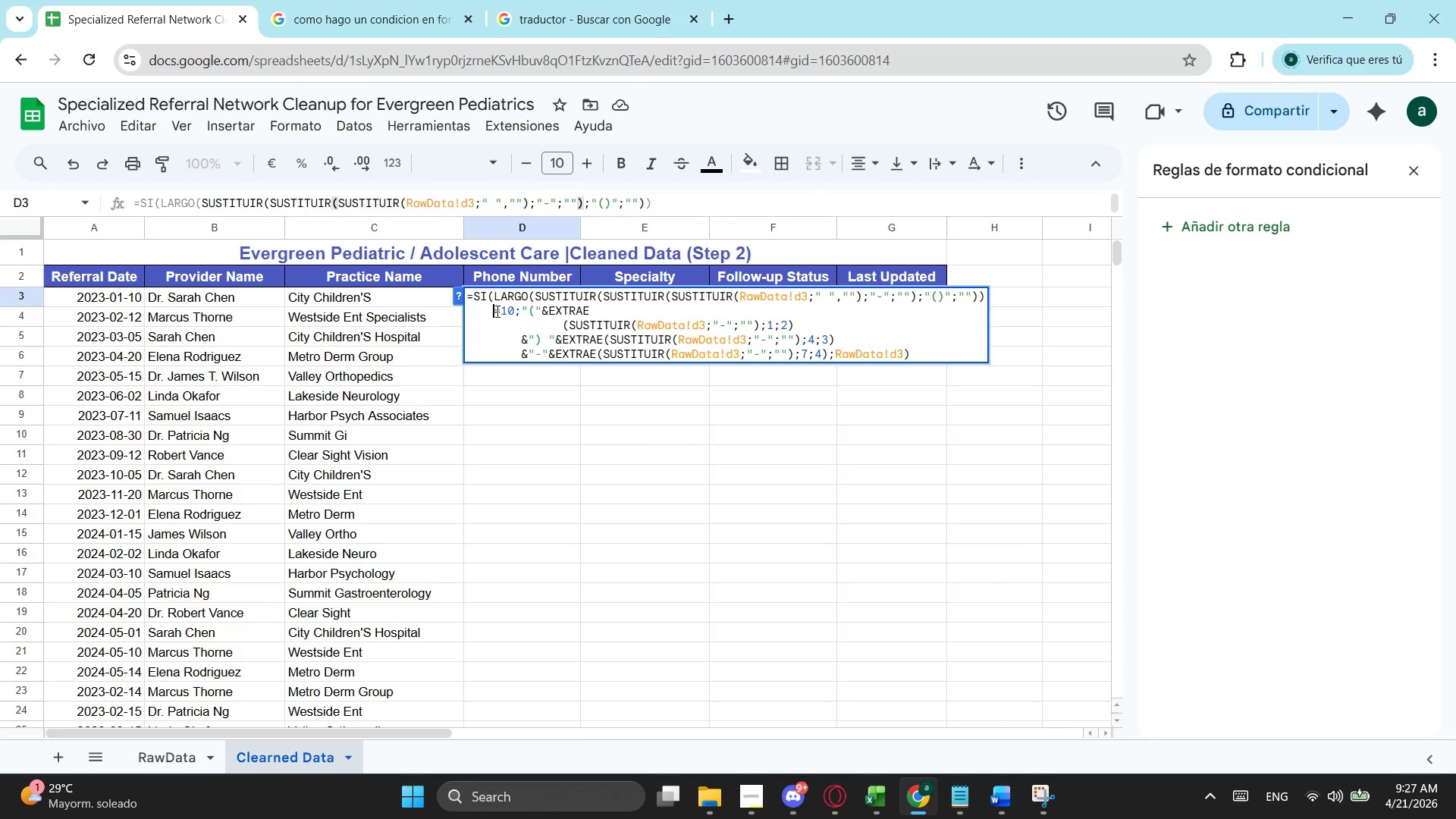 
key(Backspace)
 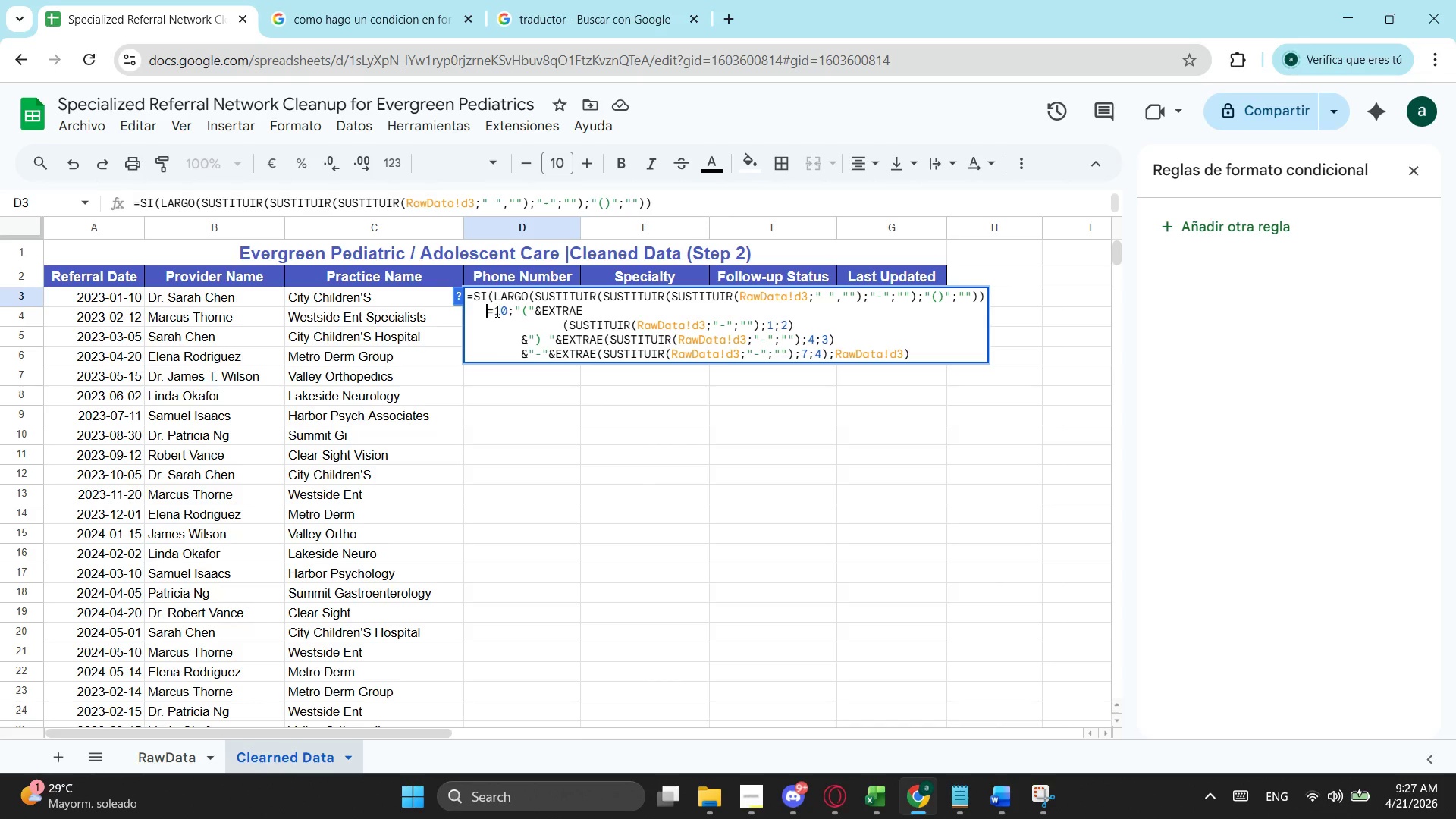 
key(Backspace)
 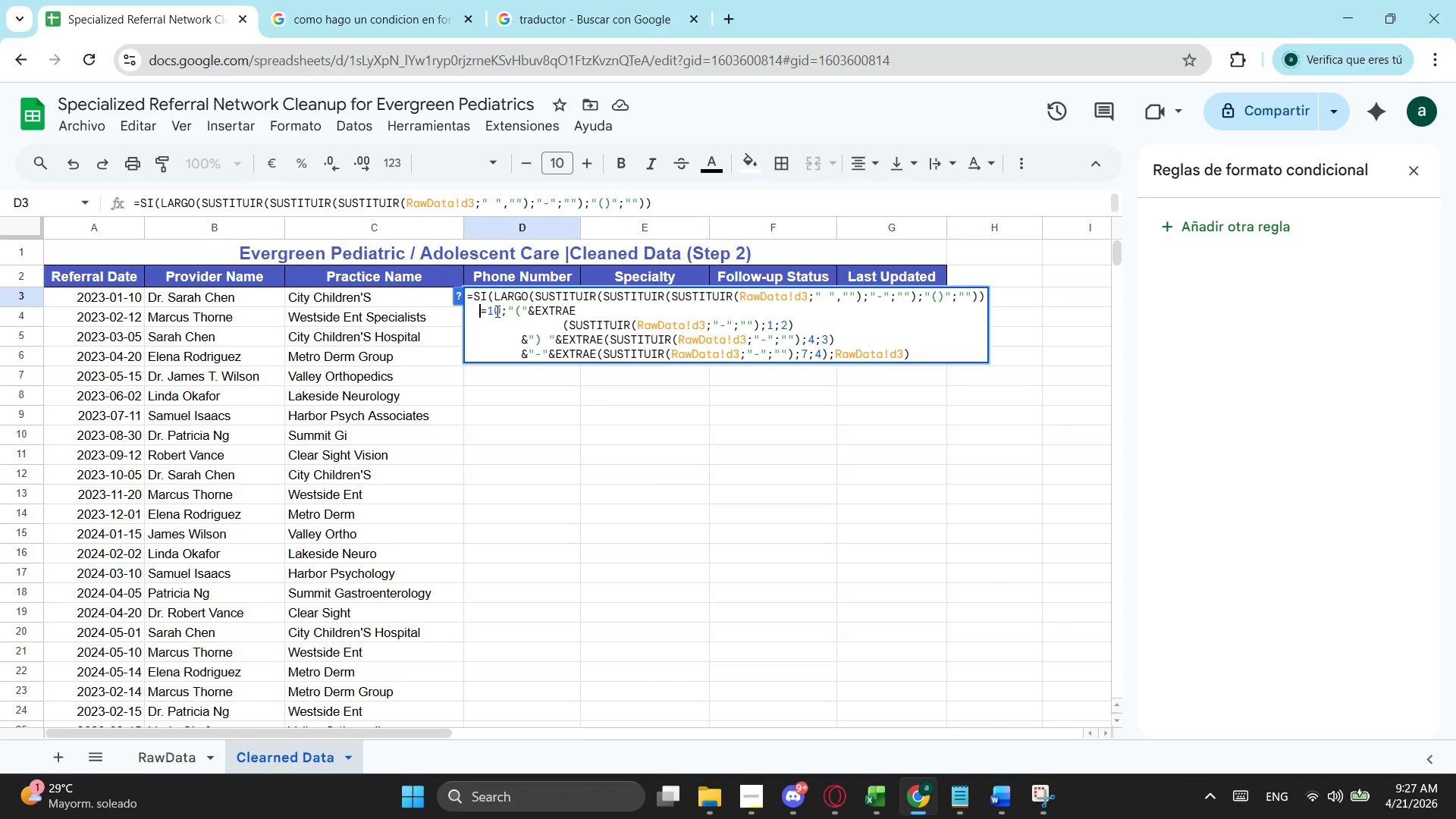 
key(Backspace)
 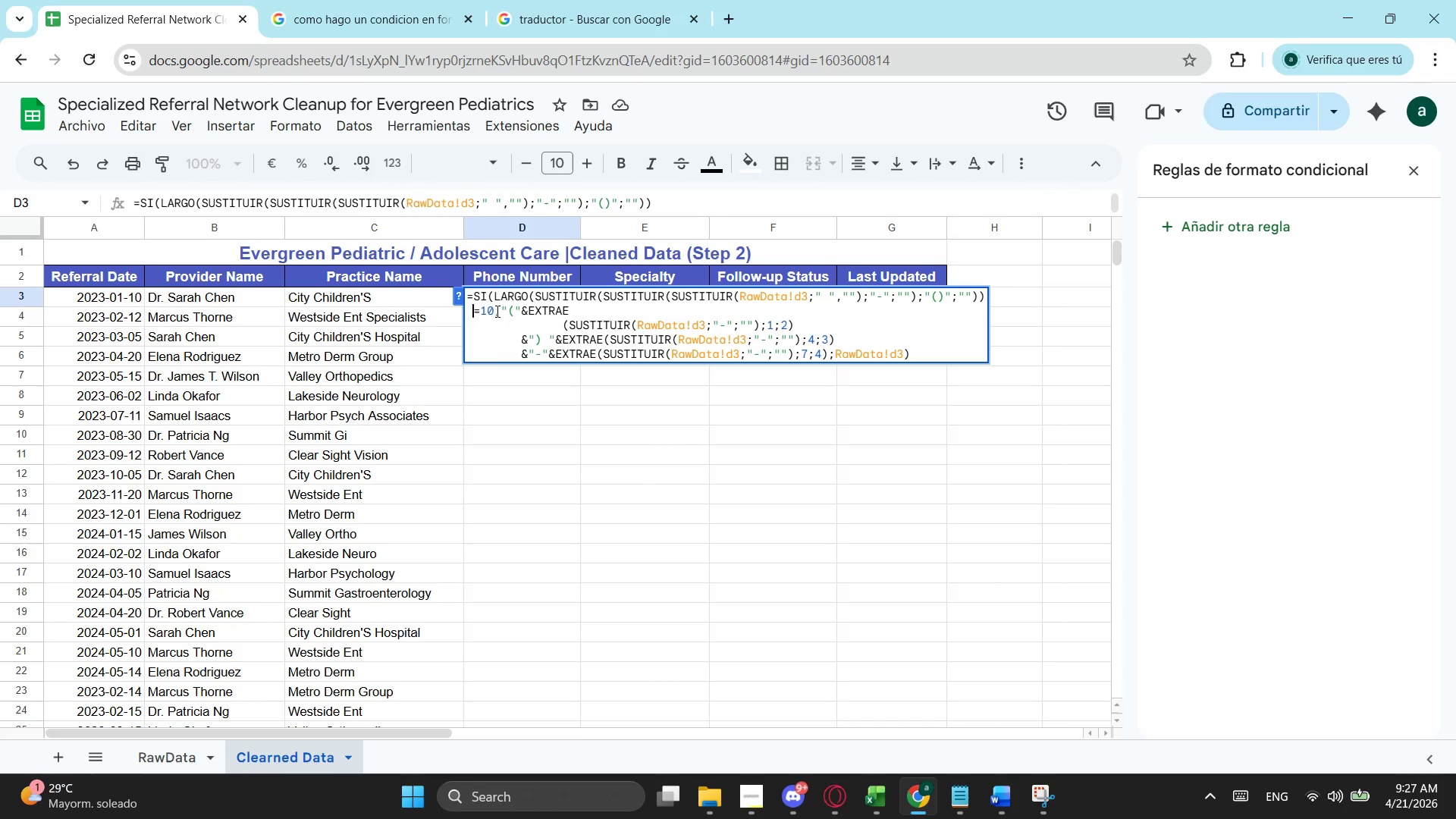 
key(Backspace)
 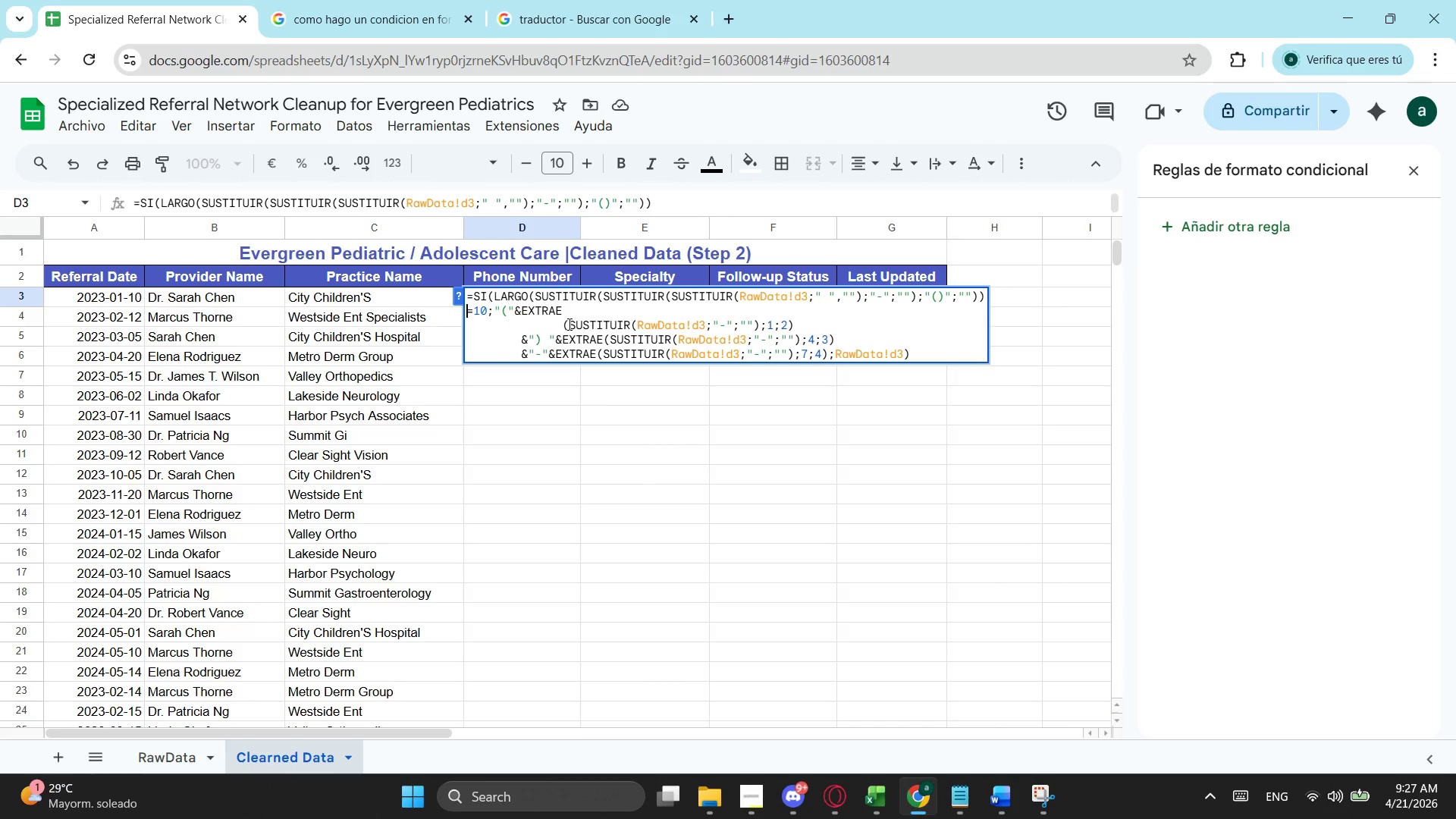 
left_click([564, 325])
 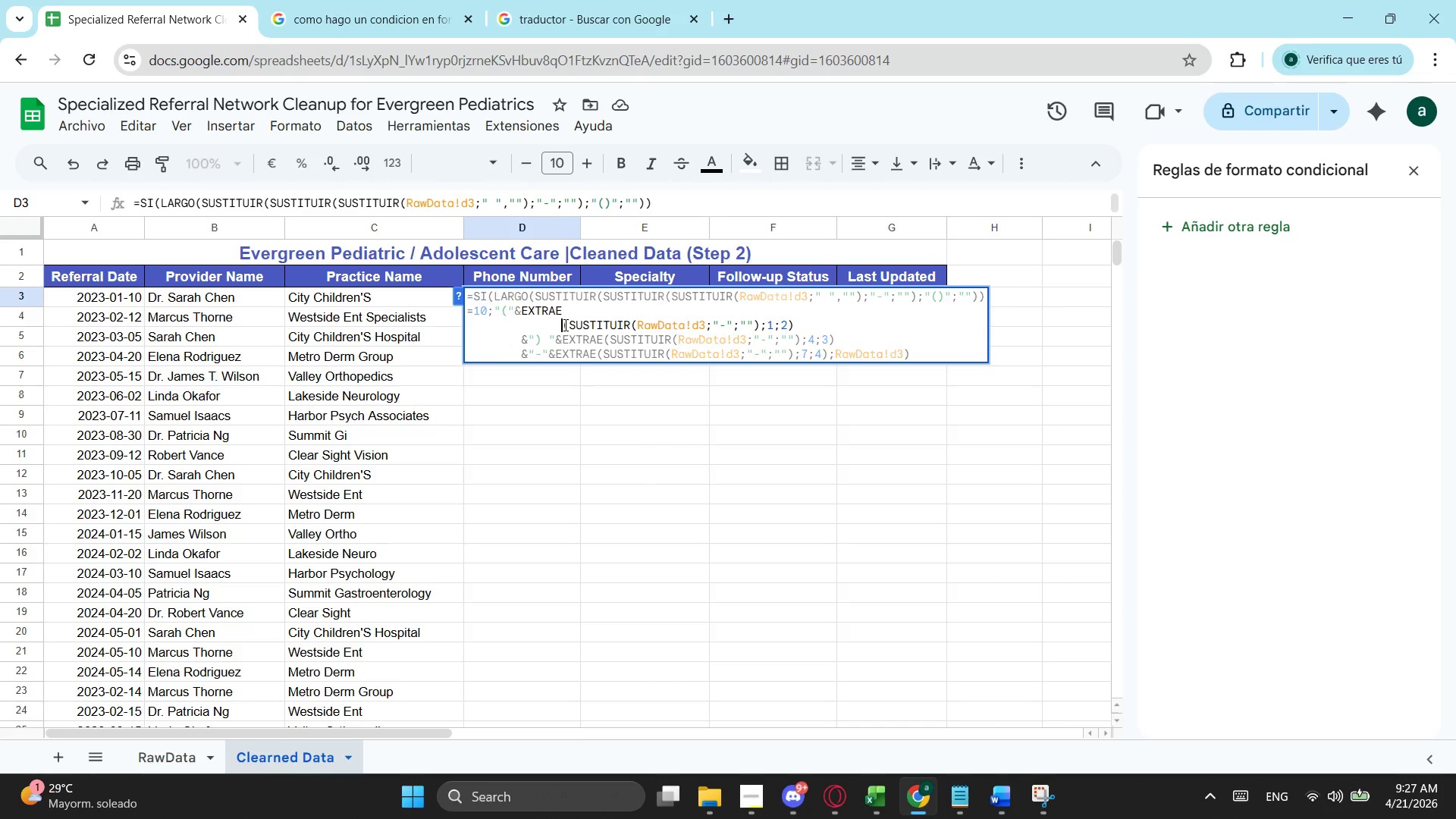 
hold_key(key=Backspace, duration=0.67)
 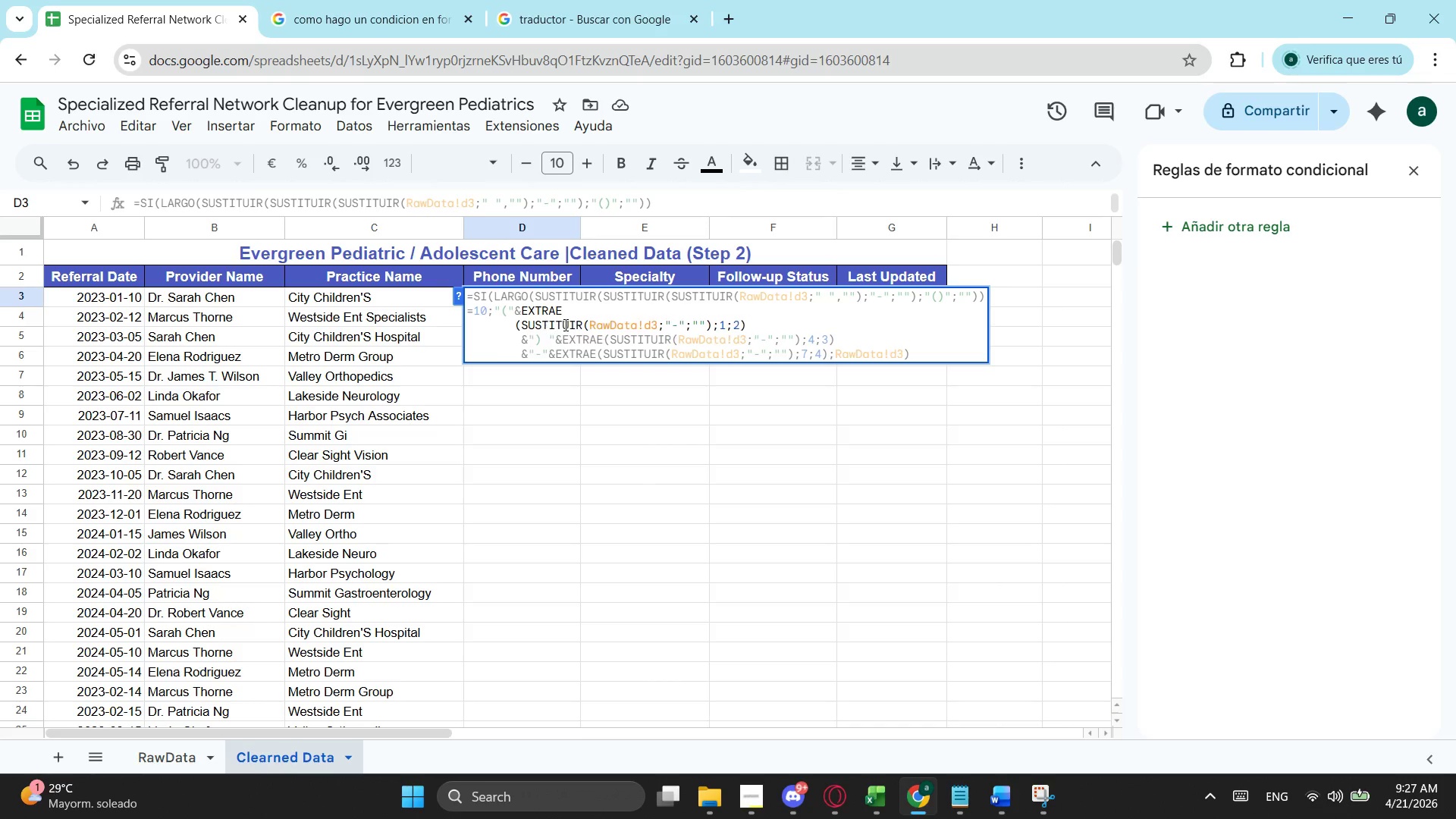 
key(Backspace)
 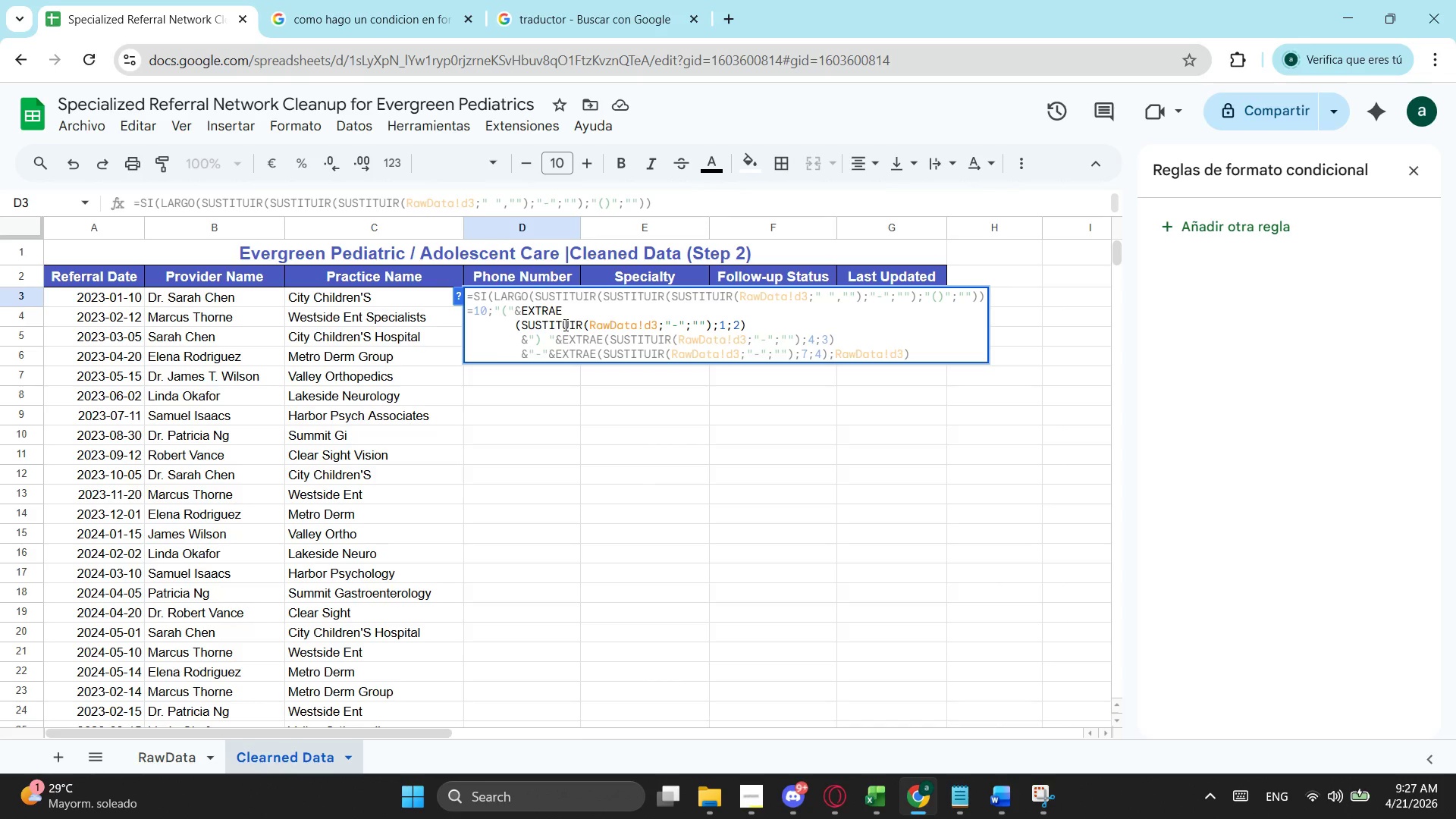 
key(Backspace)
 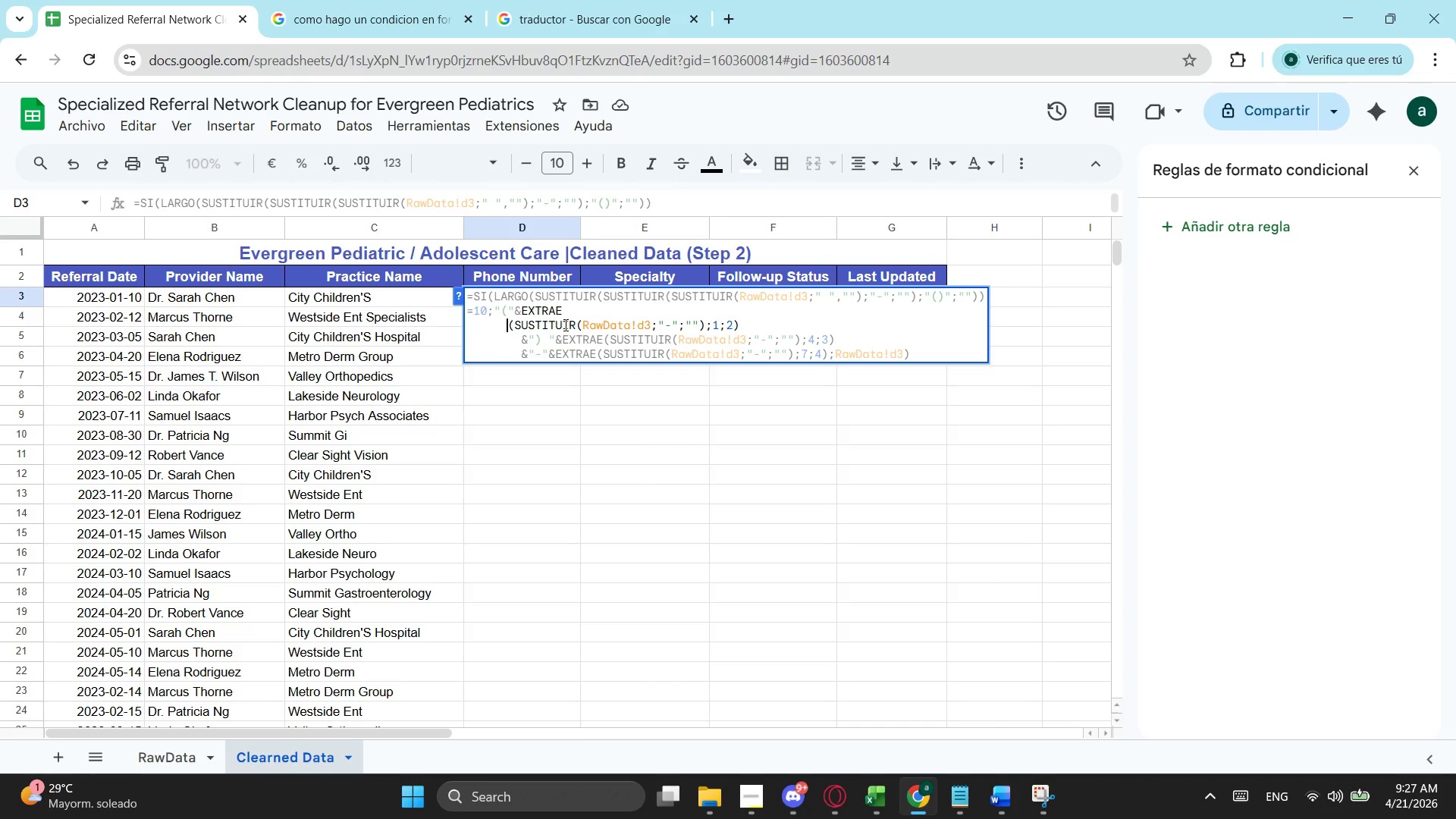 
key(Backspace)
 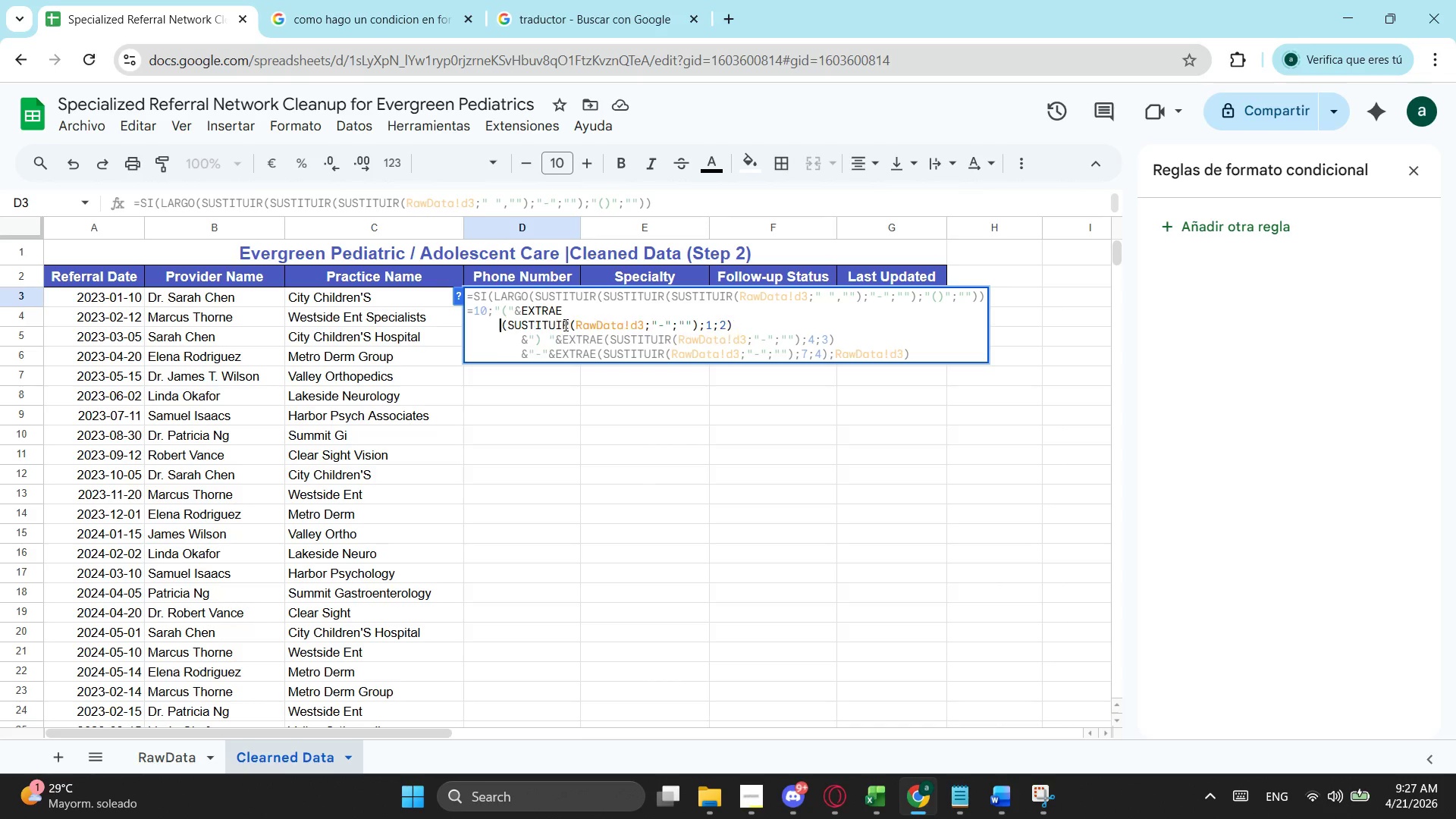 
key(Backspace)
 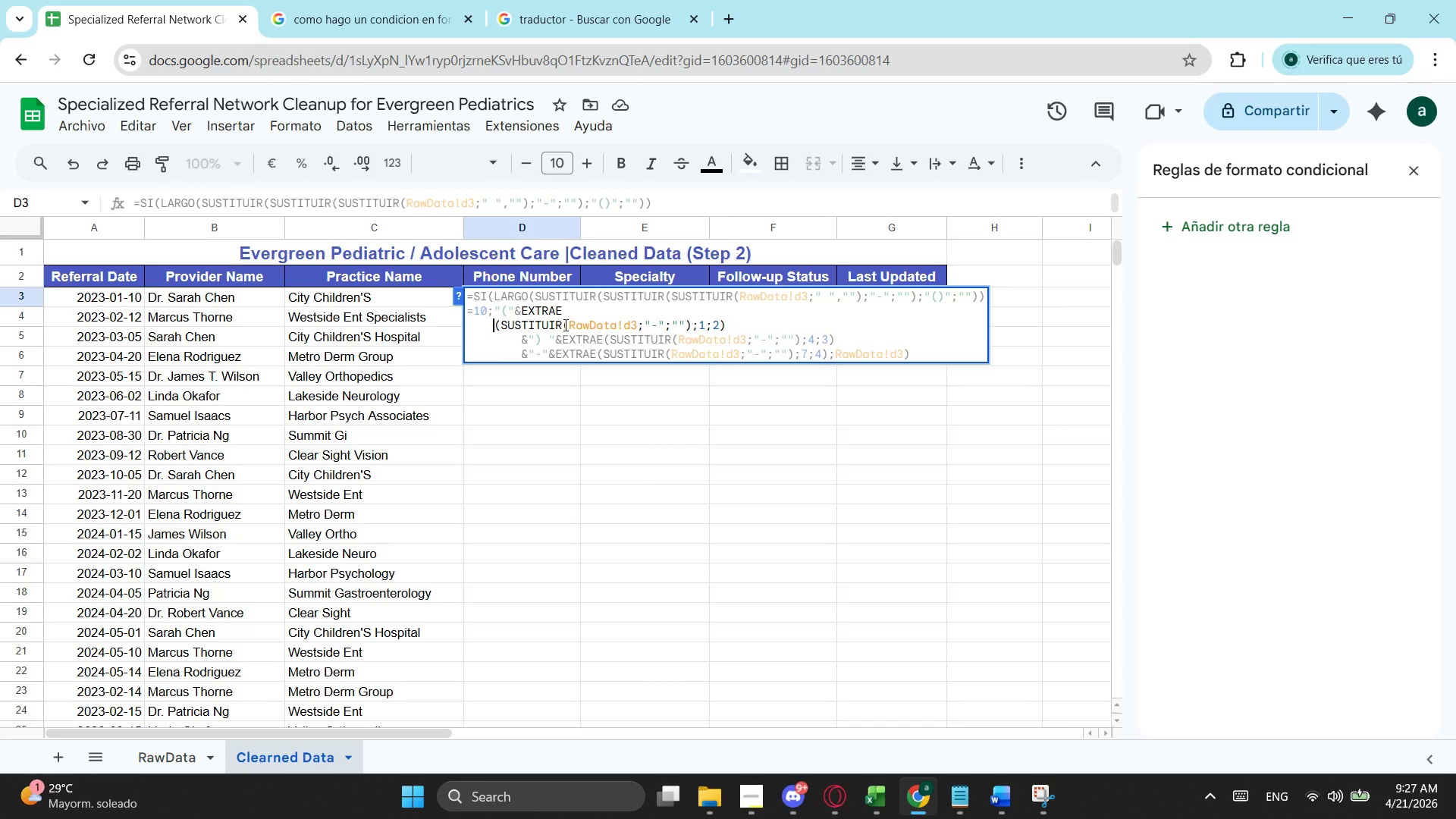 
key(Backspace)
 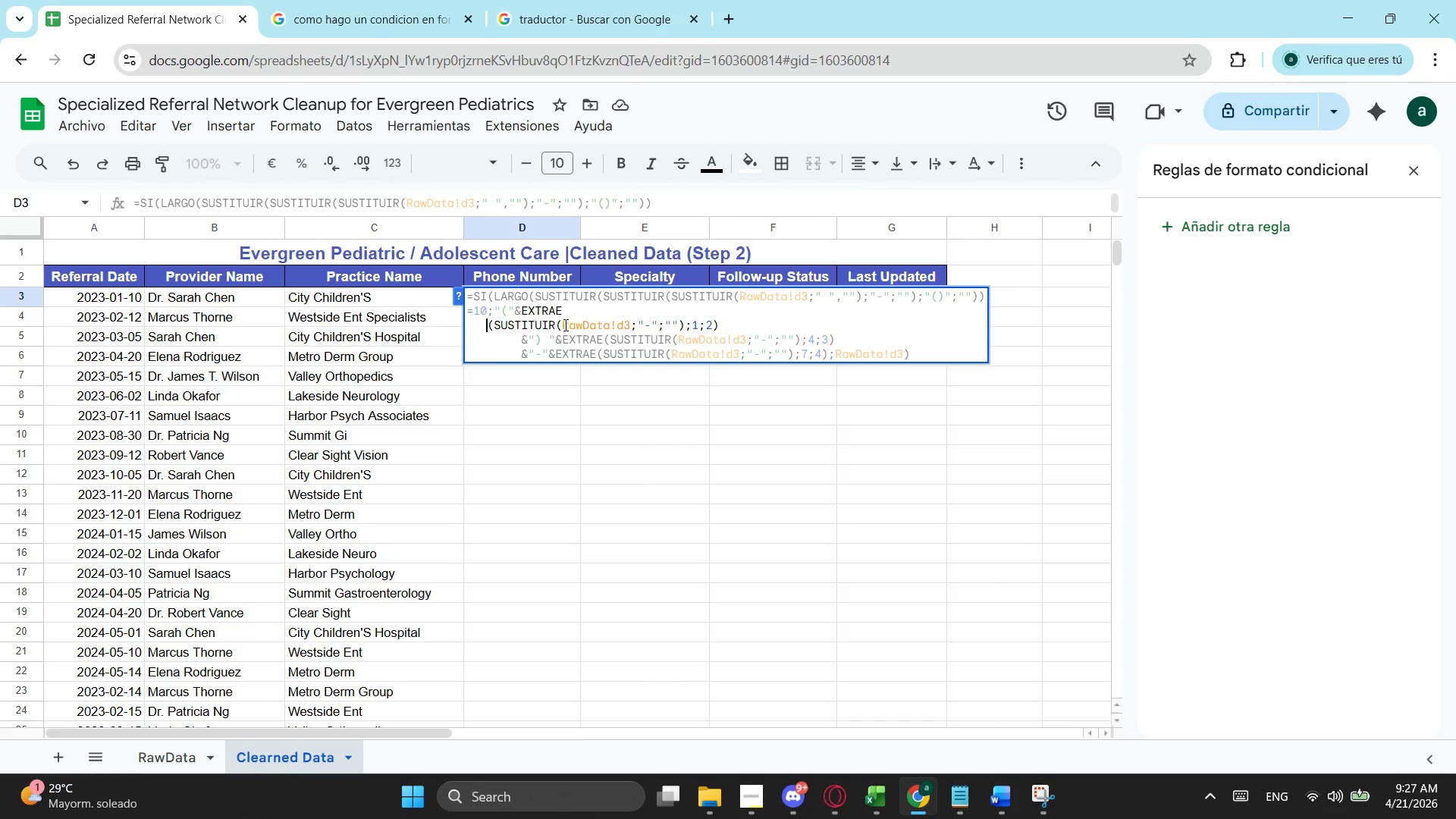 
key(Backspace)
 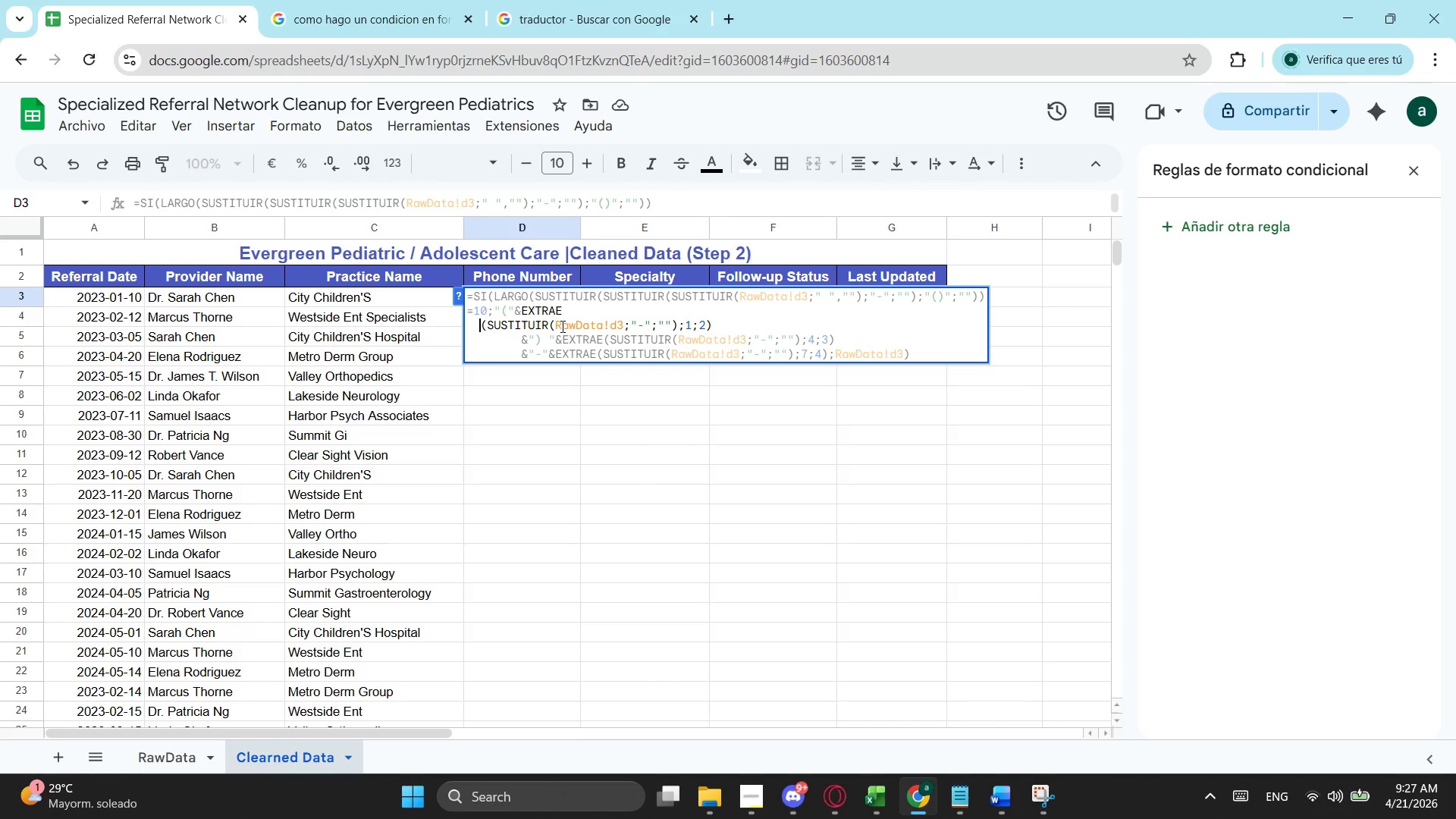 
key(Backspace)
 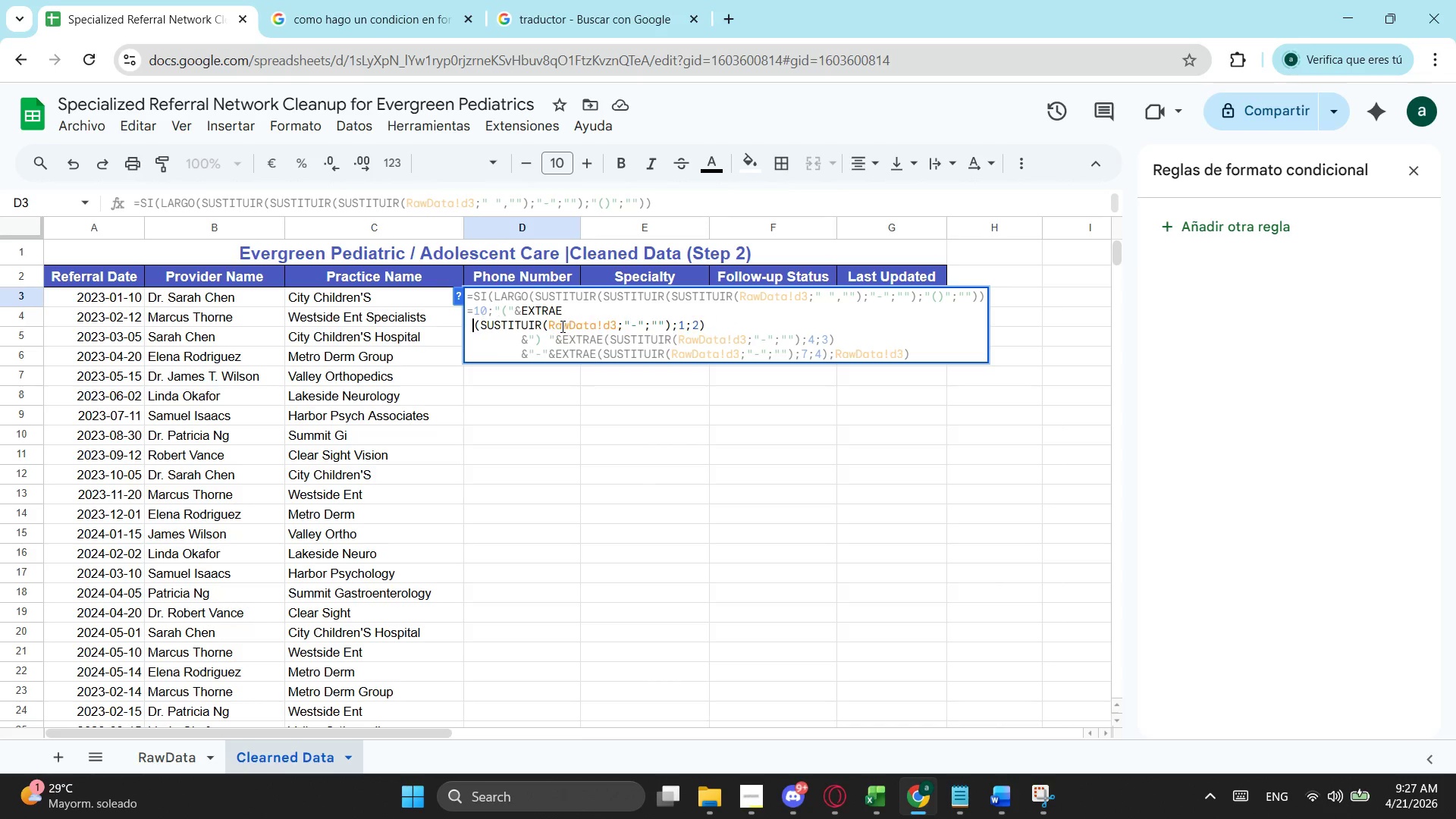 
key(Backspace)
 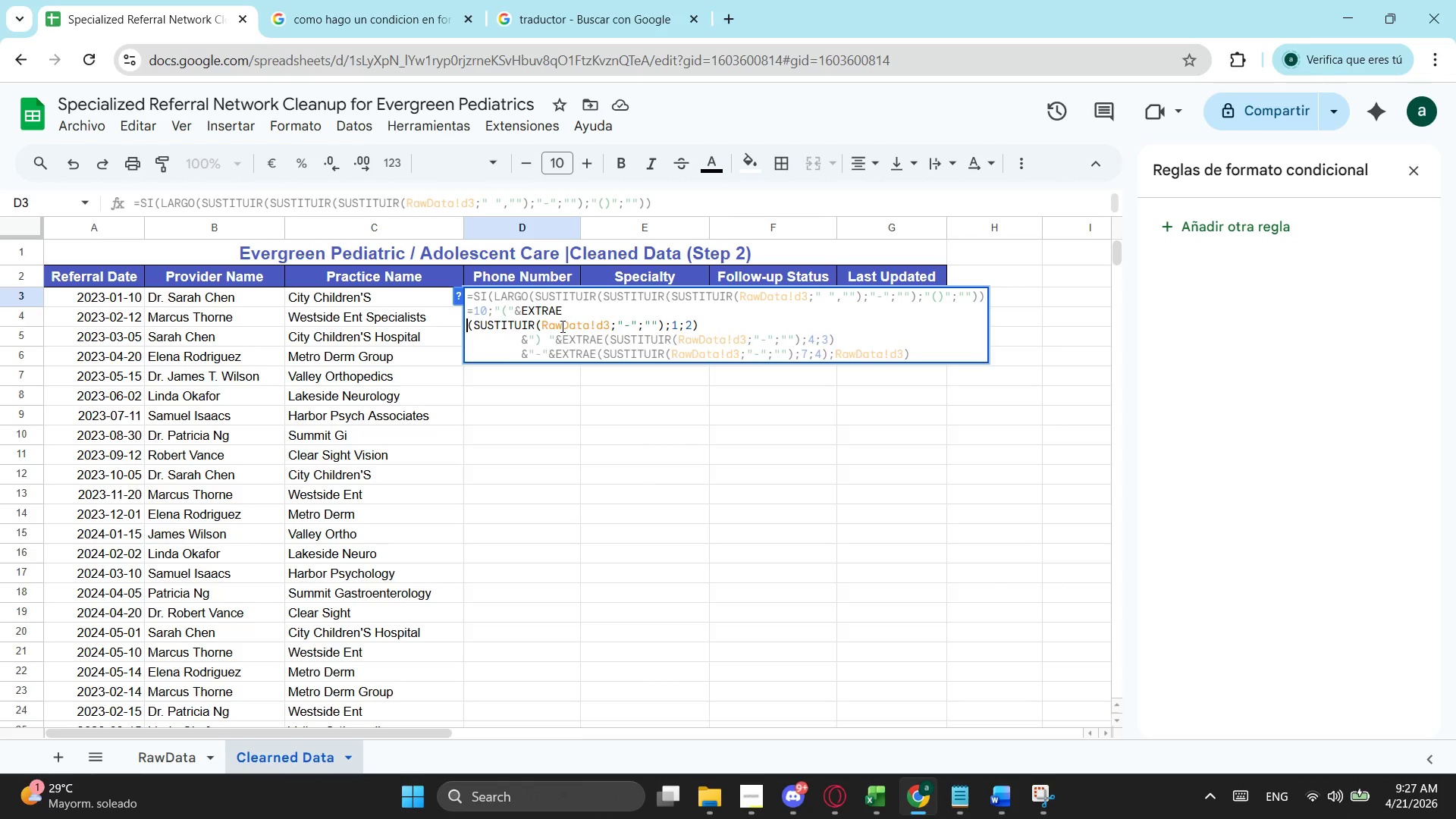 
key(Backspace)
 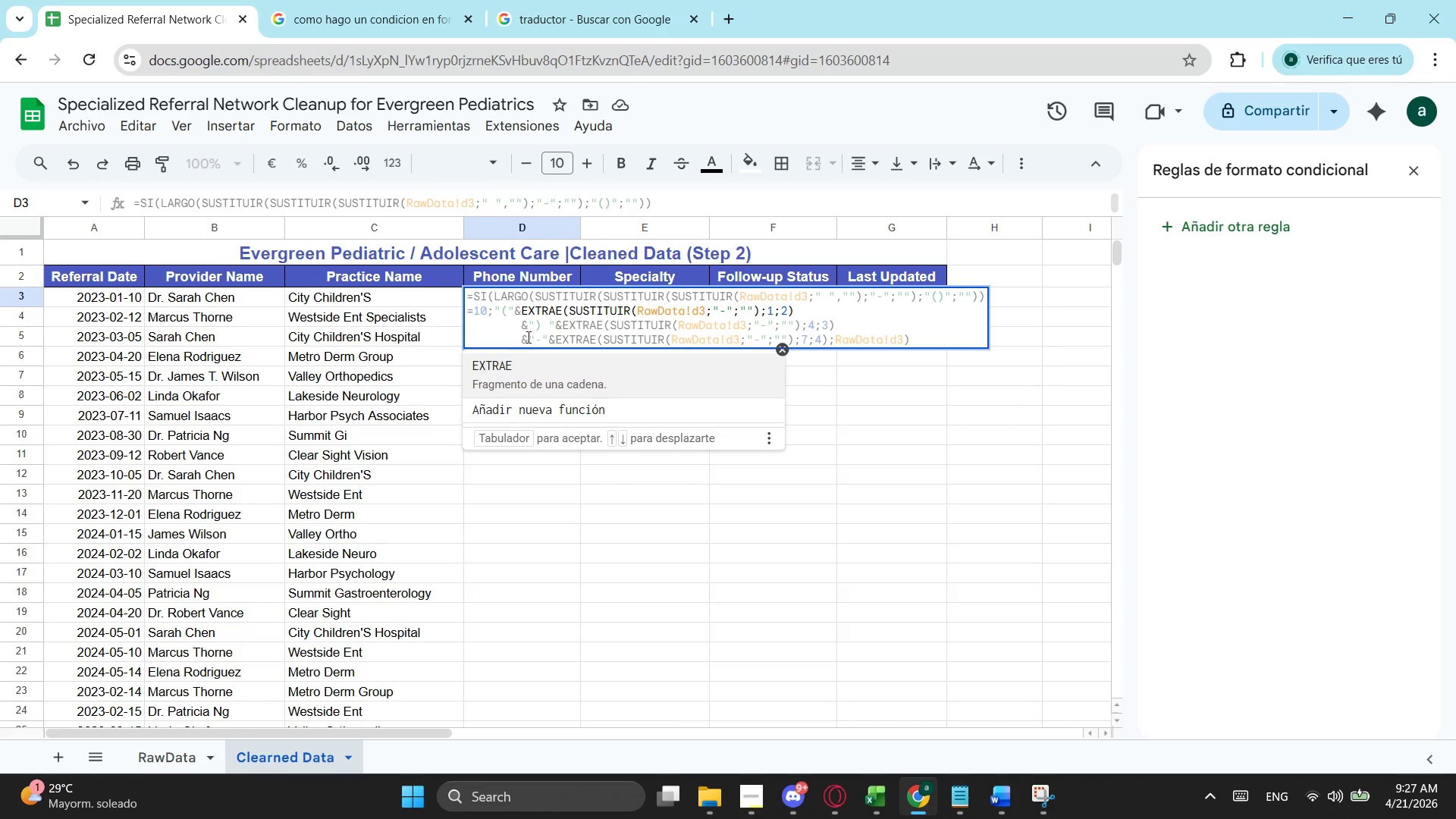 
left_click([522, 328])
 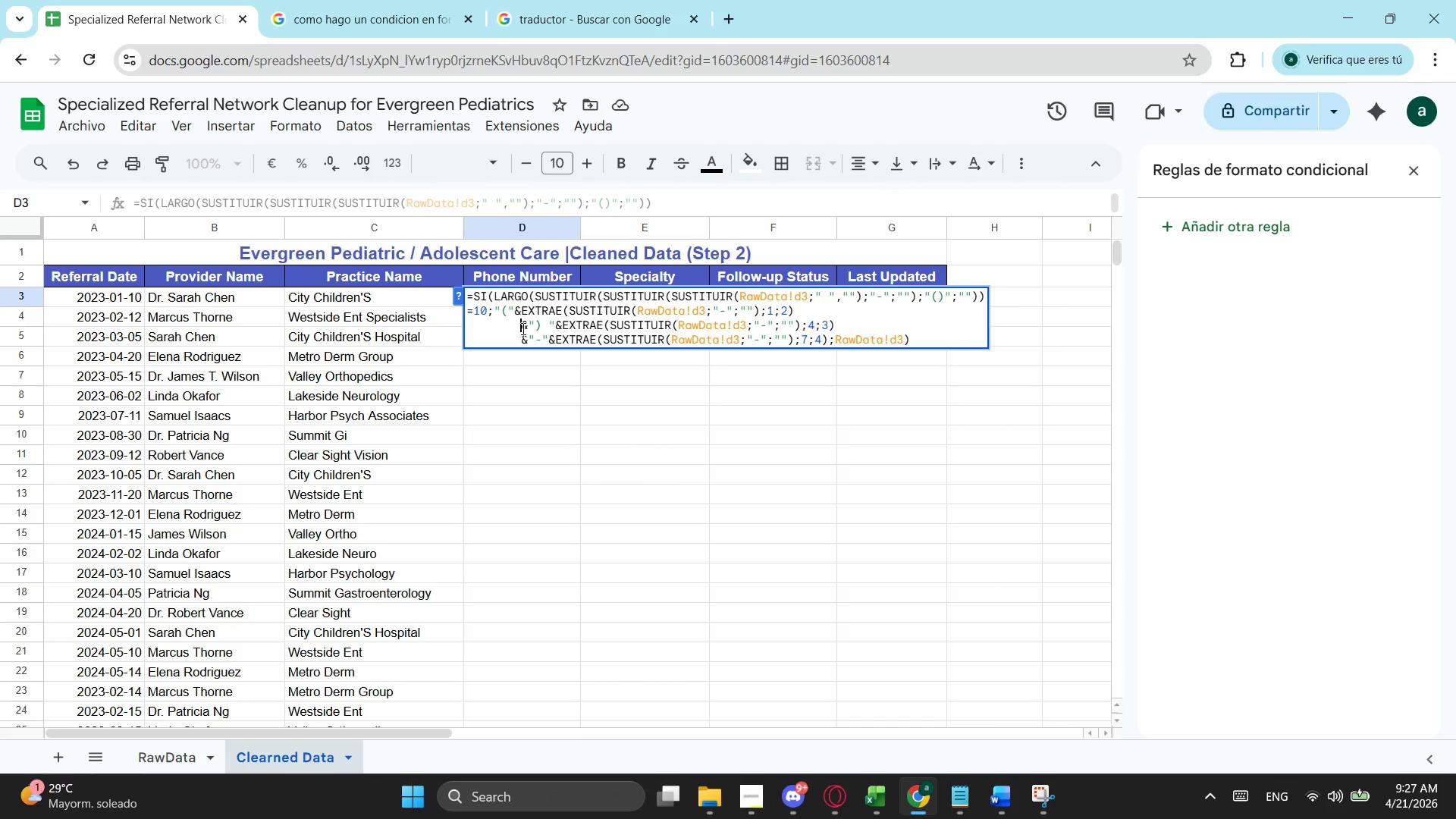 
key(Backspace)
 